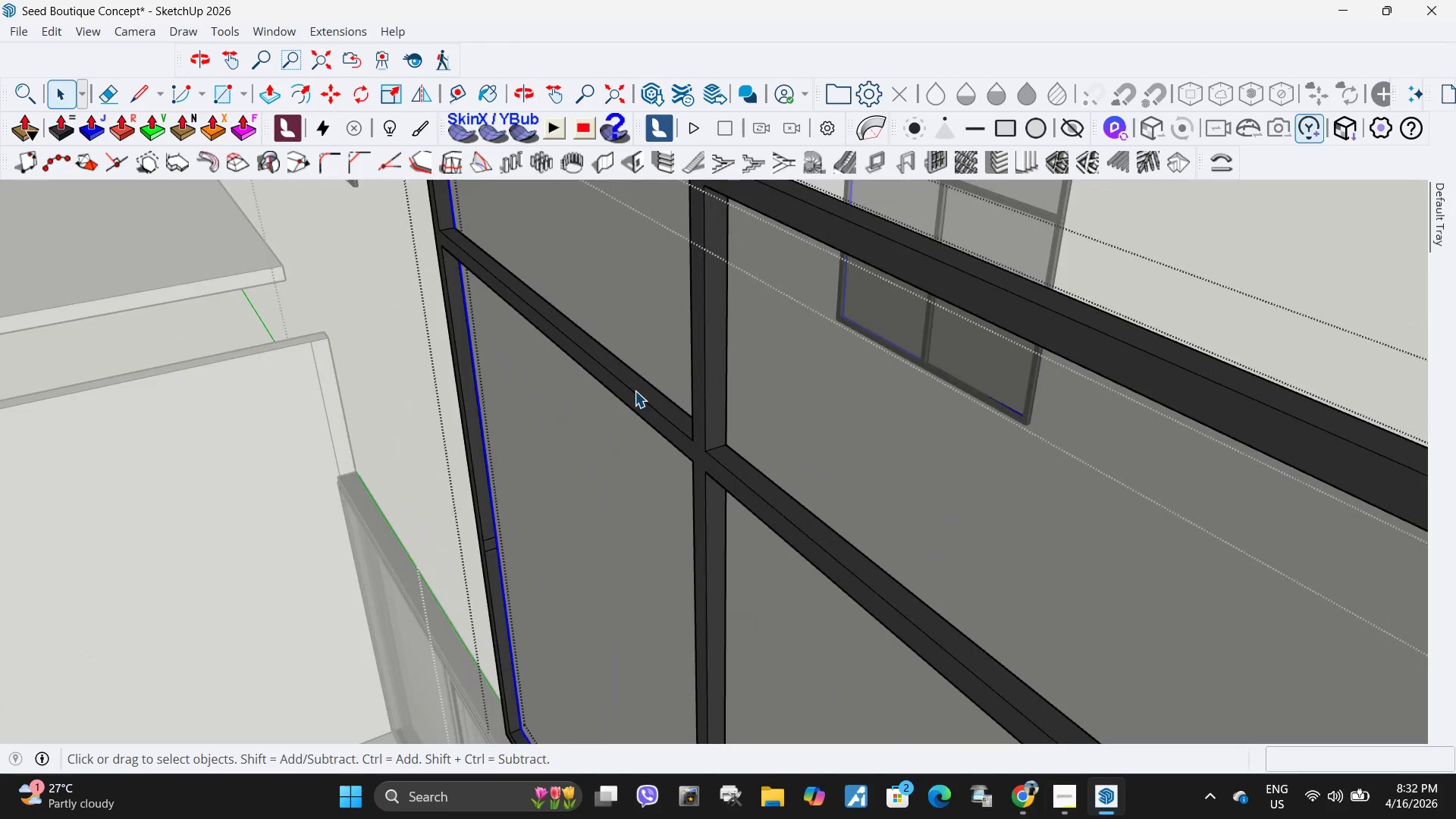 
double_click([635, 391])
 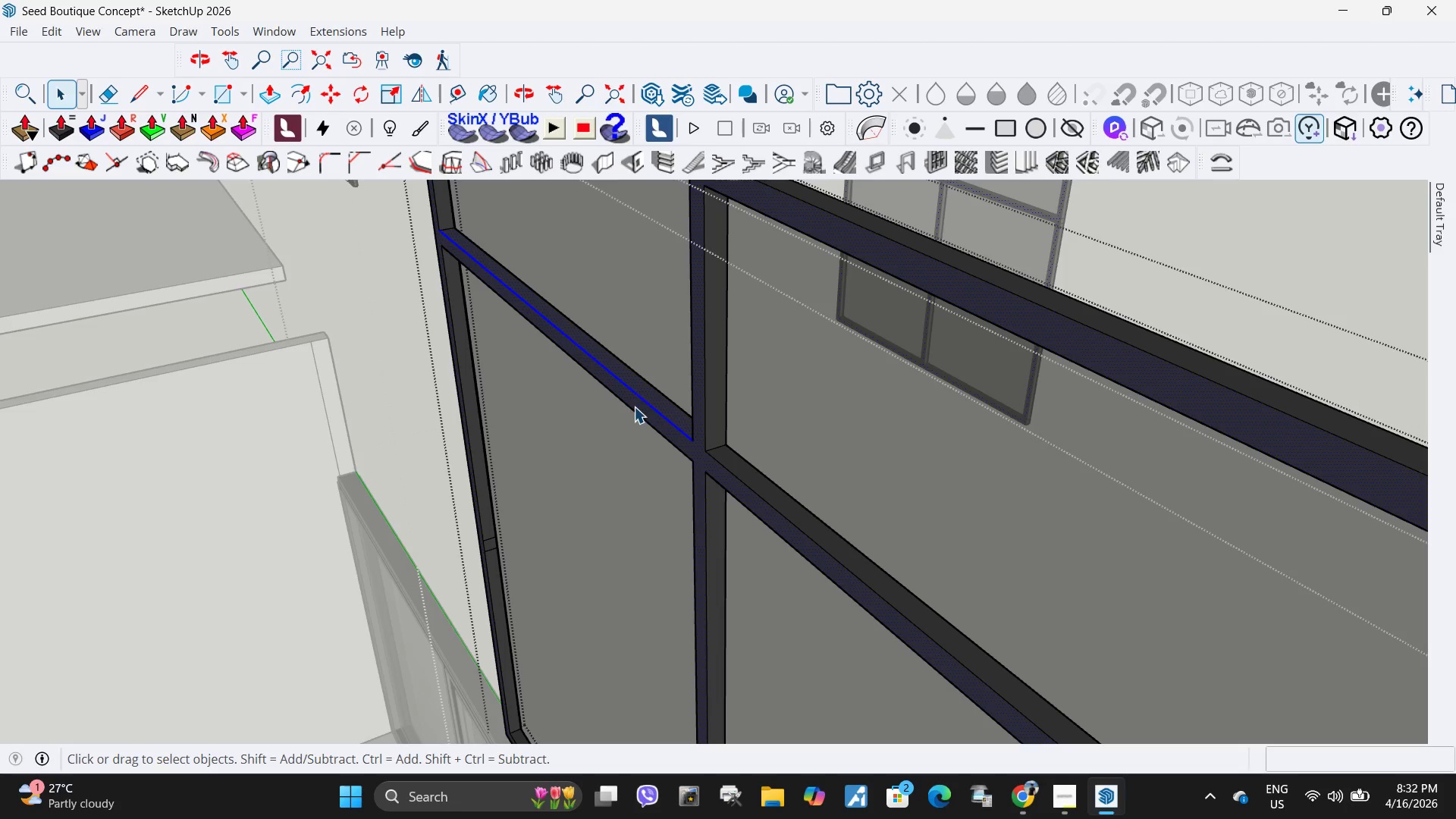 
left_click([634, 406])
 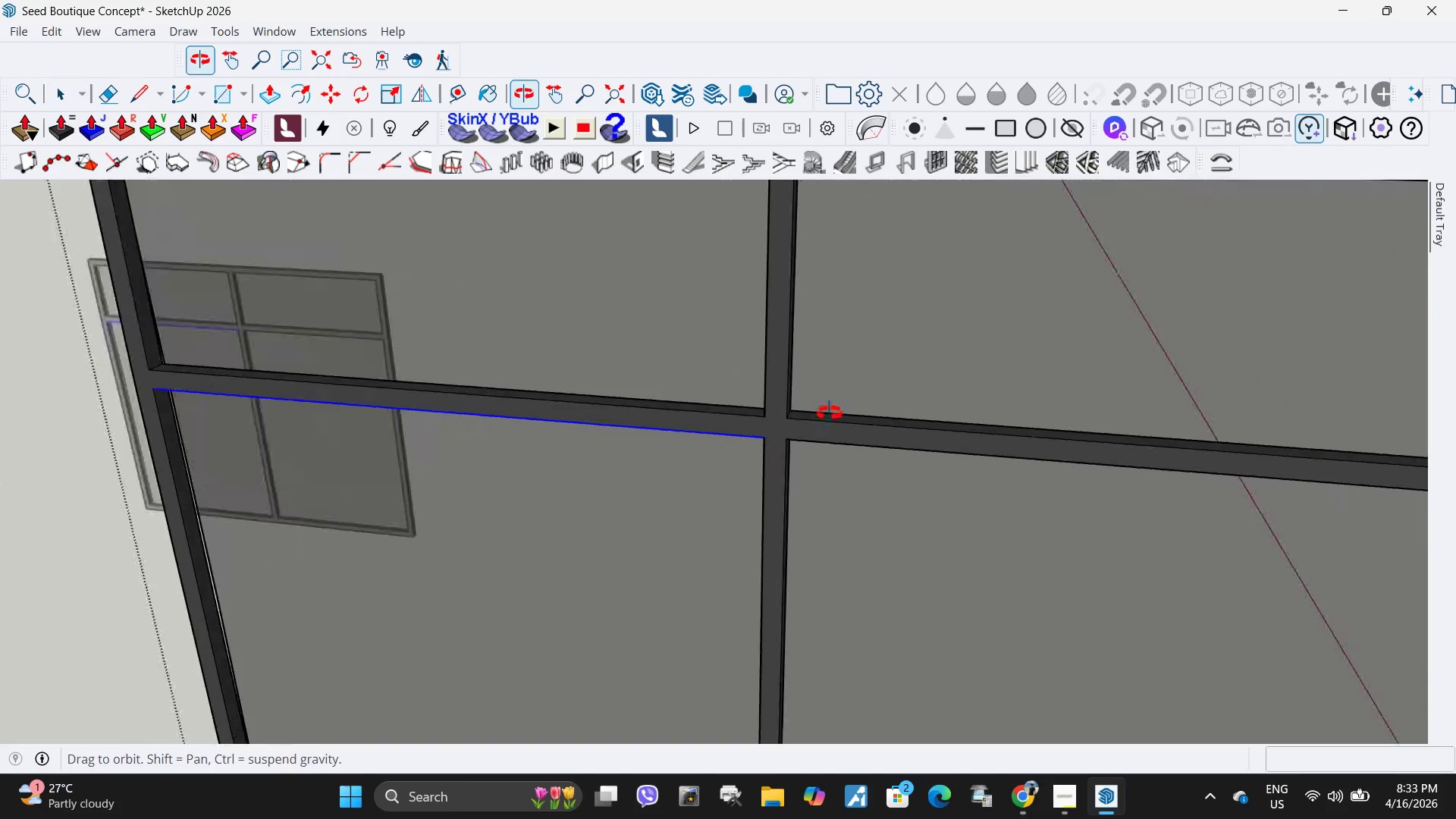 
scroll: coordinate [819, 425], scroll_direction: down, amount: 2.0
 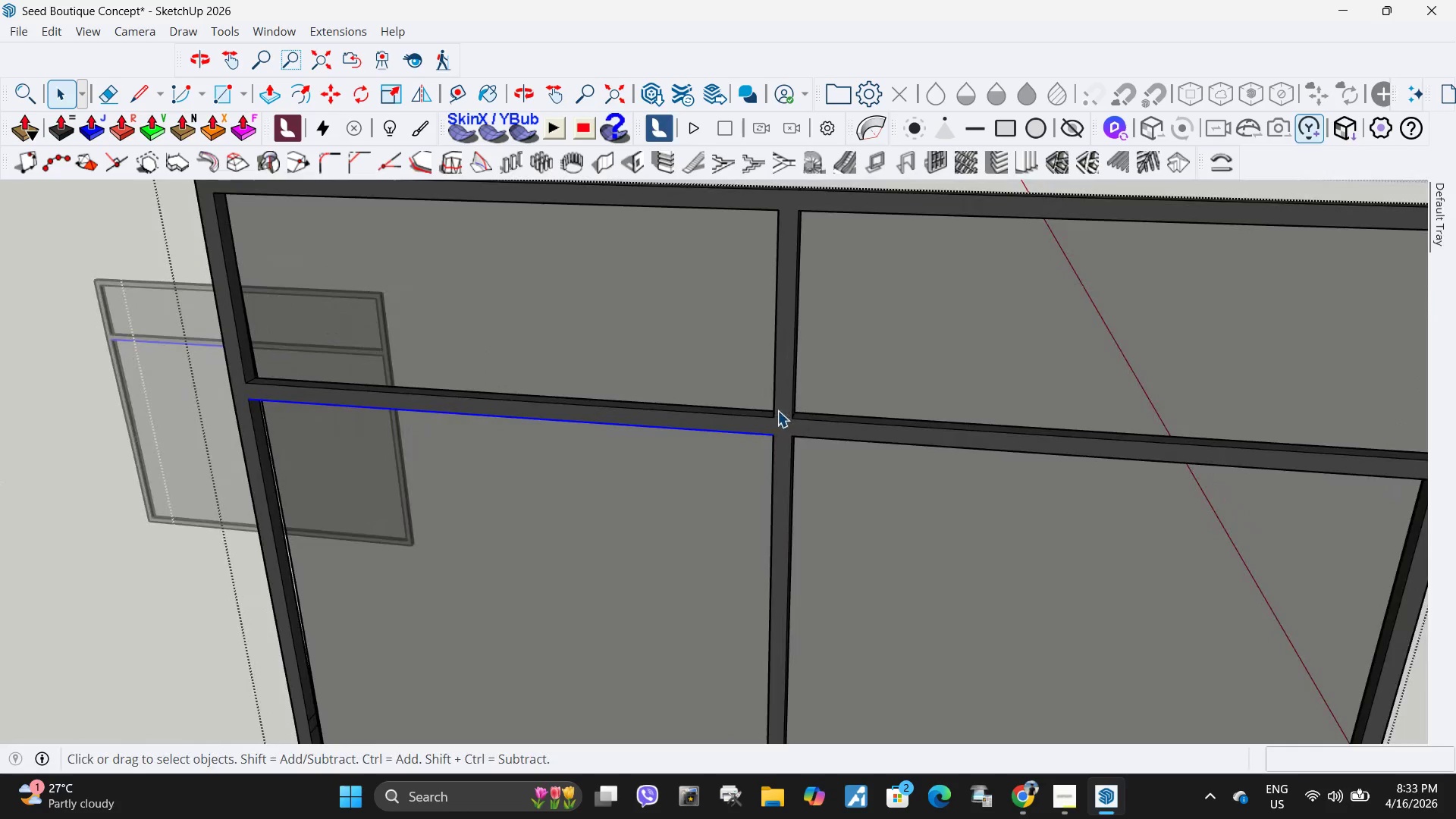 
key(L)
 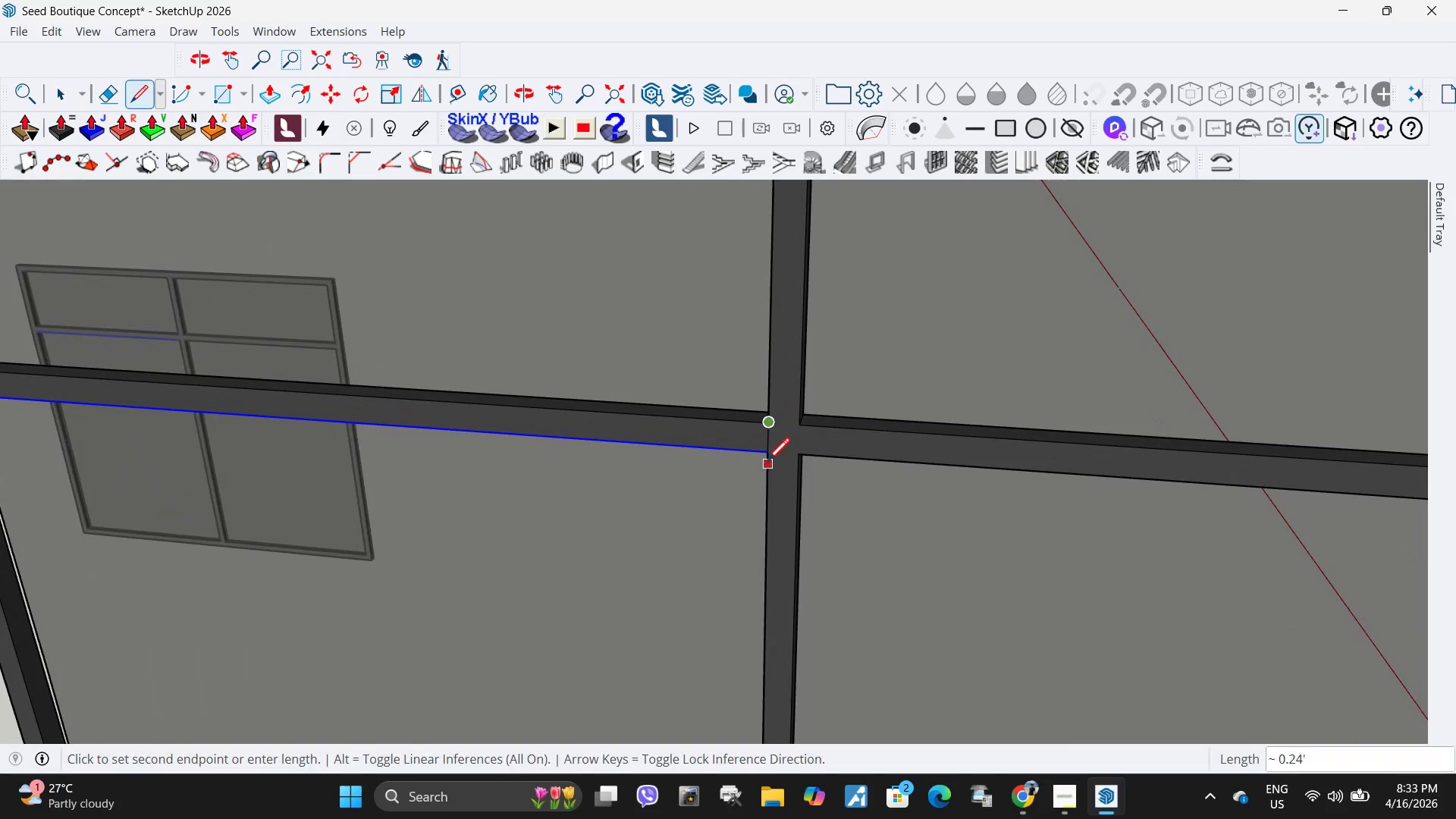 
scroll: coordinate [786, 408], scroll_direction: up, amount: 5.0
 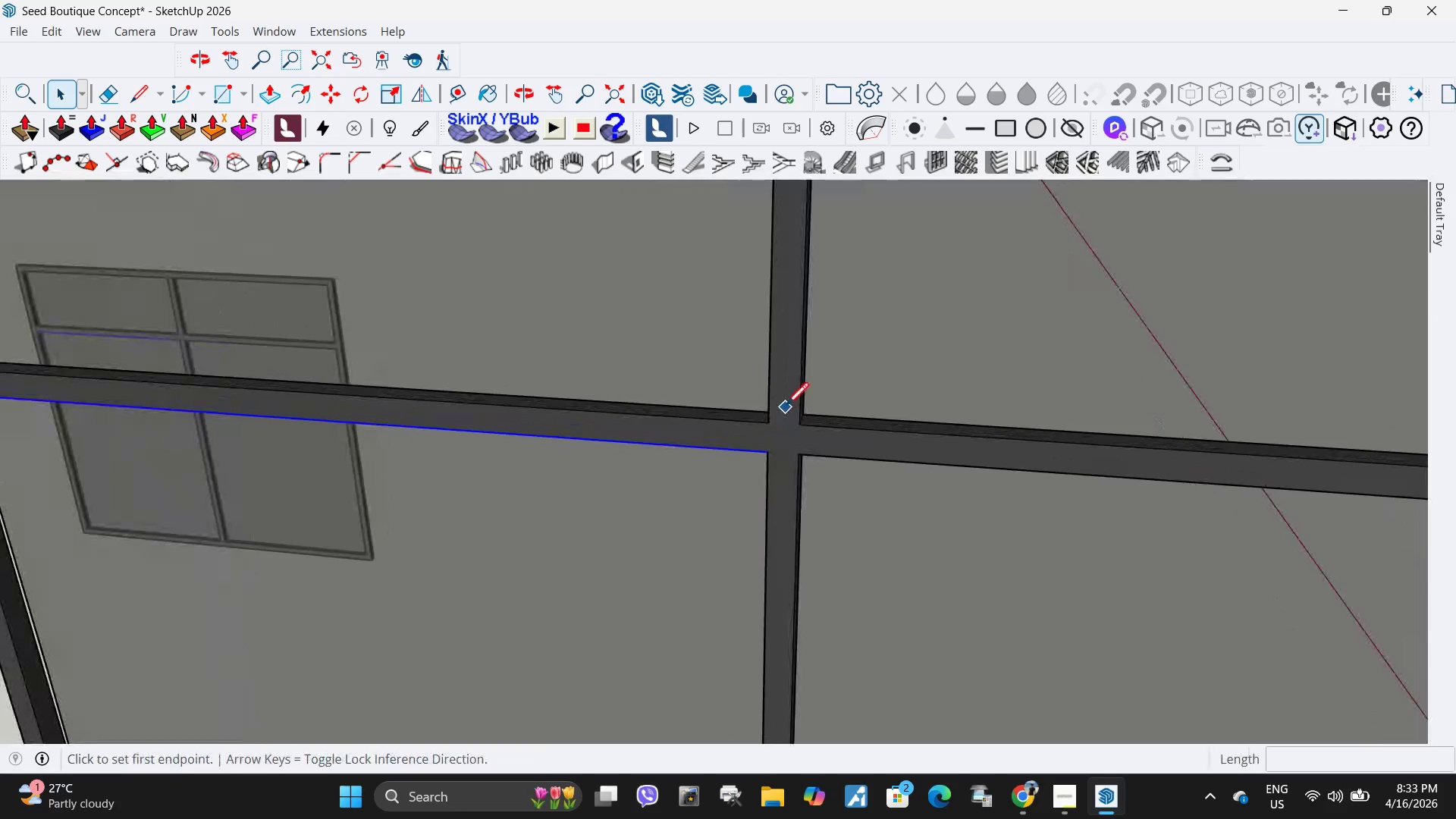 
left_click([767, 457])
 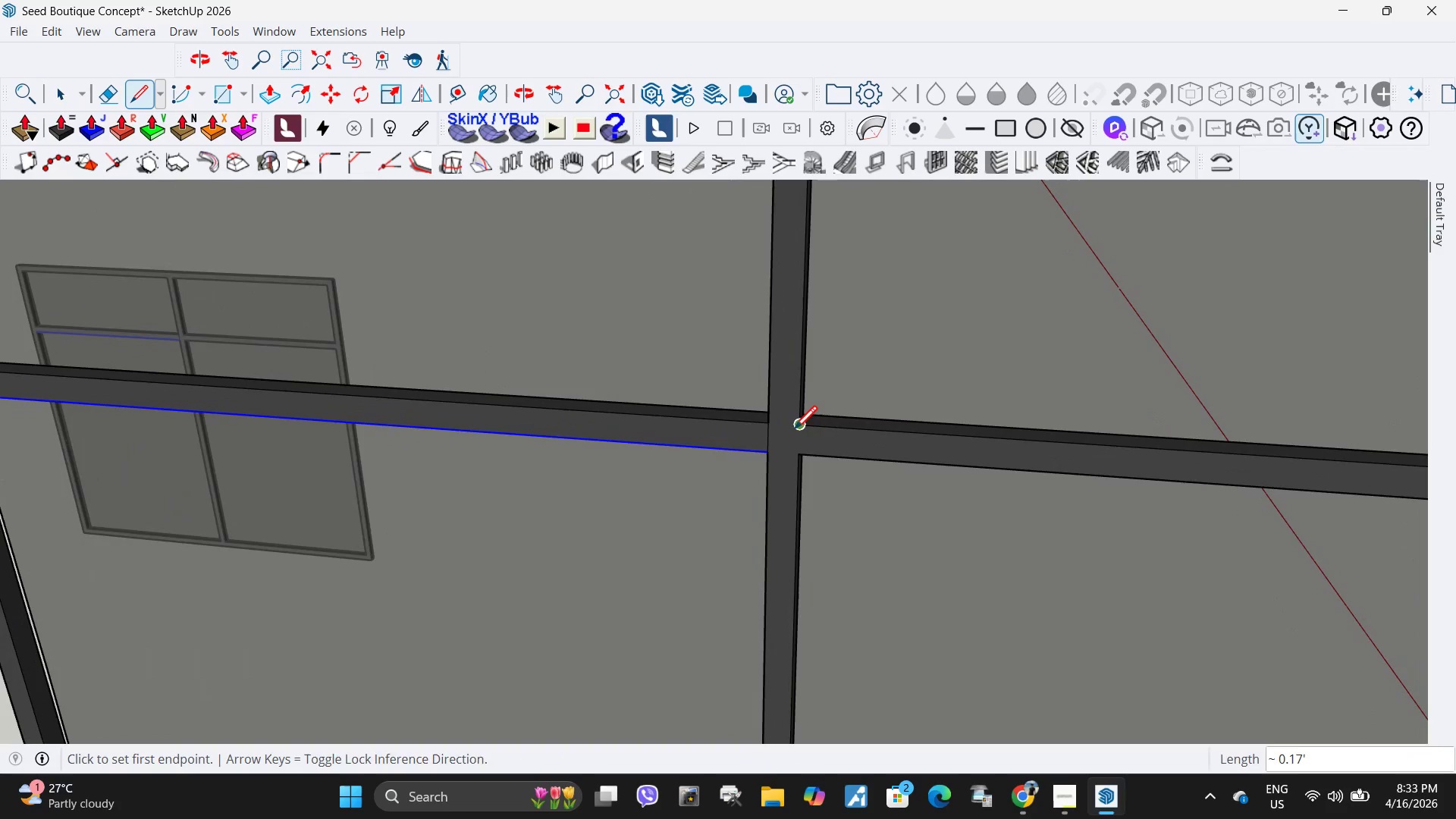 
left_click([794, 431])
 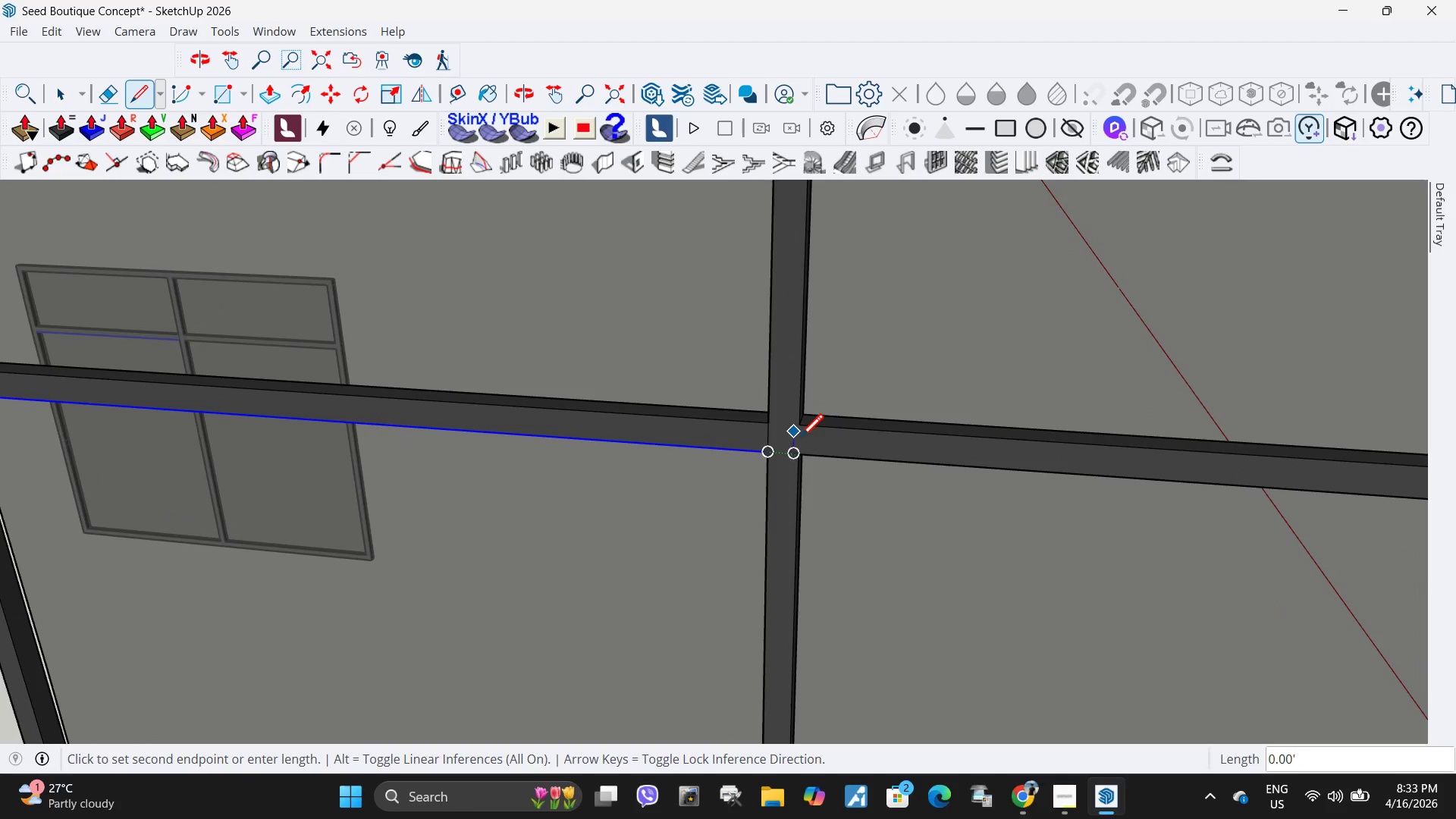 
key(Control+ControlLeft)
 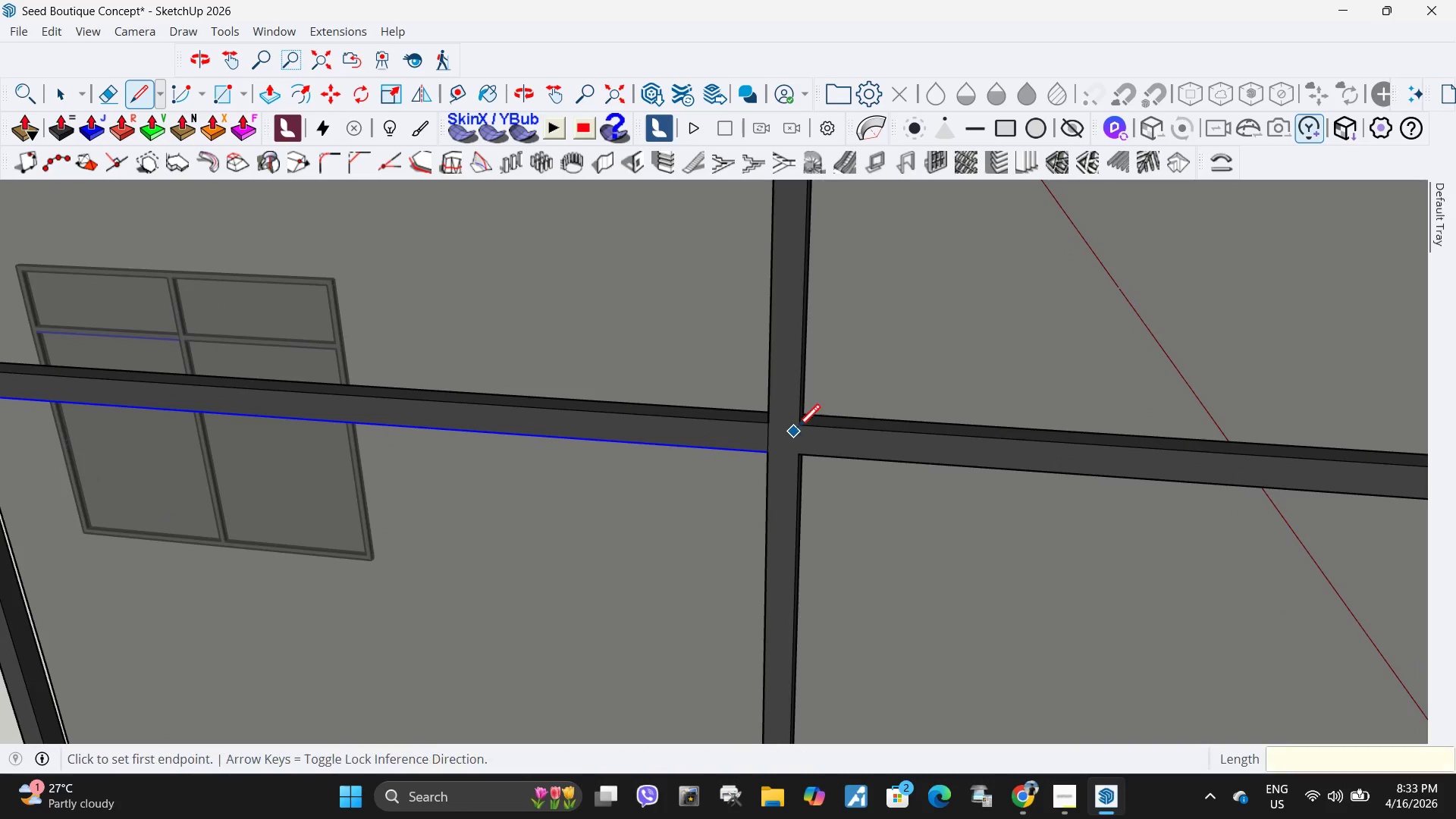 
key(Control+Z)
 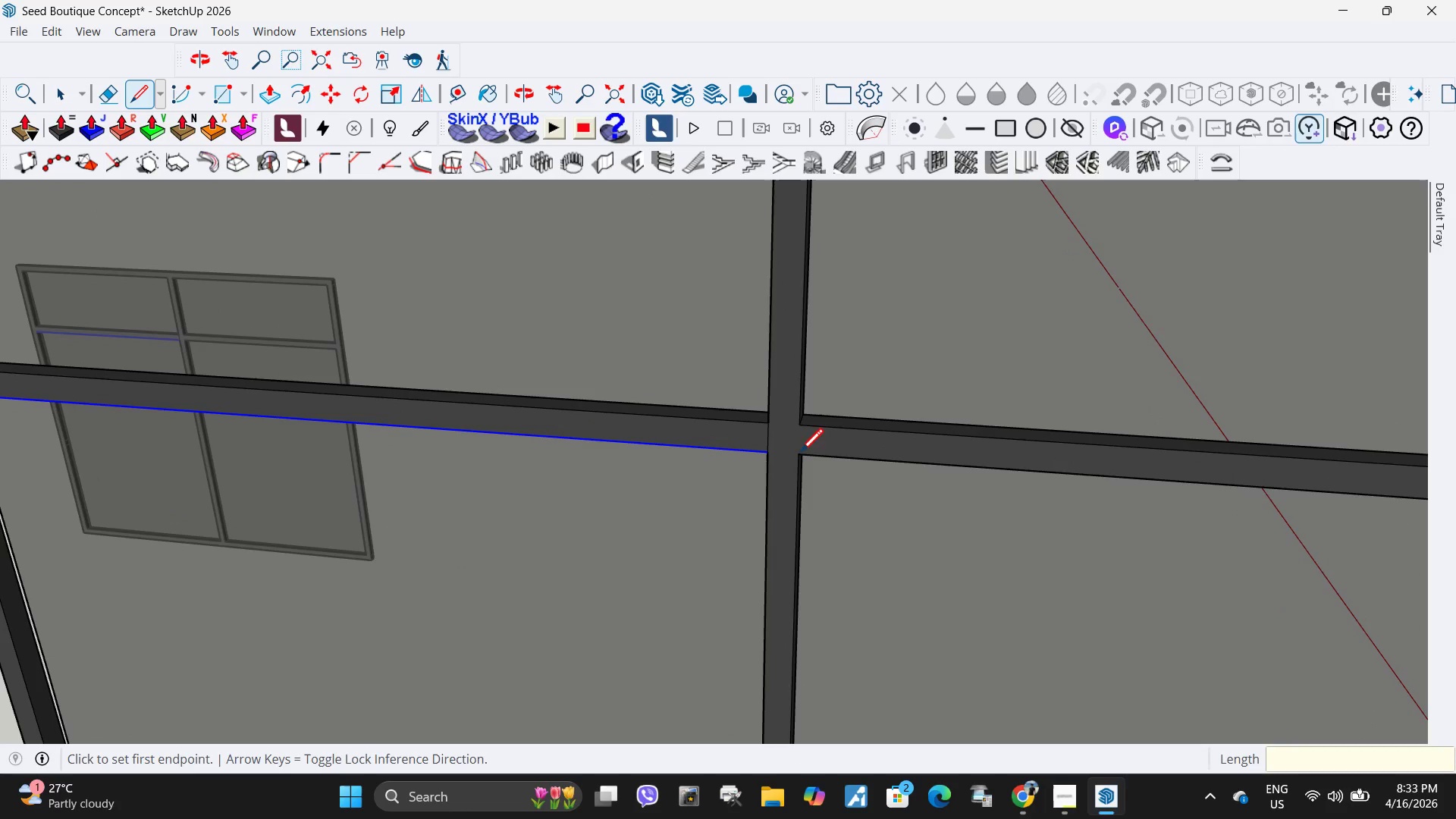 
scroll: coordinate [808, 453], scroll_direction: up, amount: 8.0
 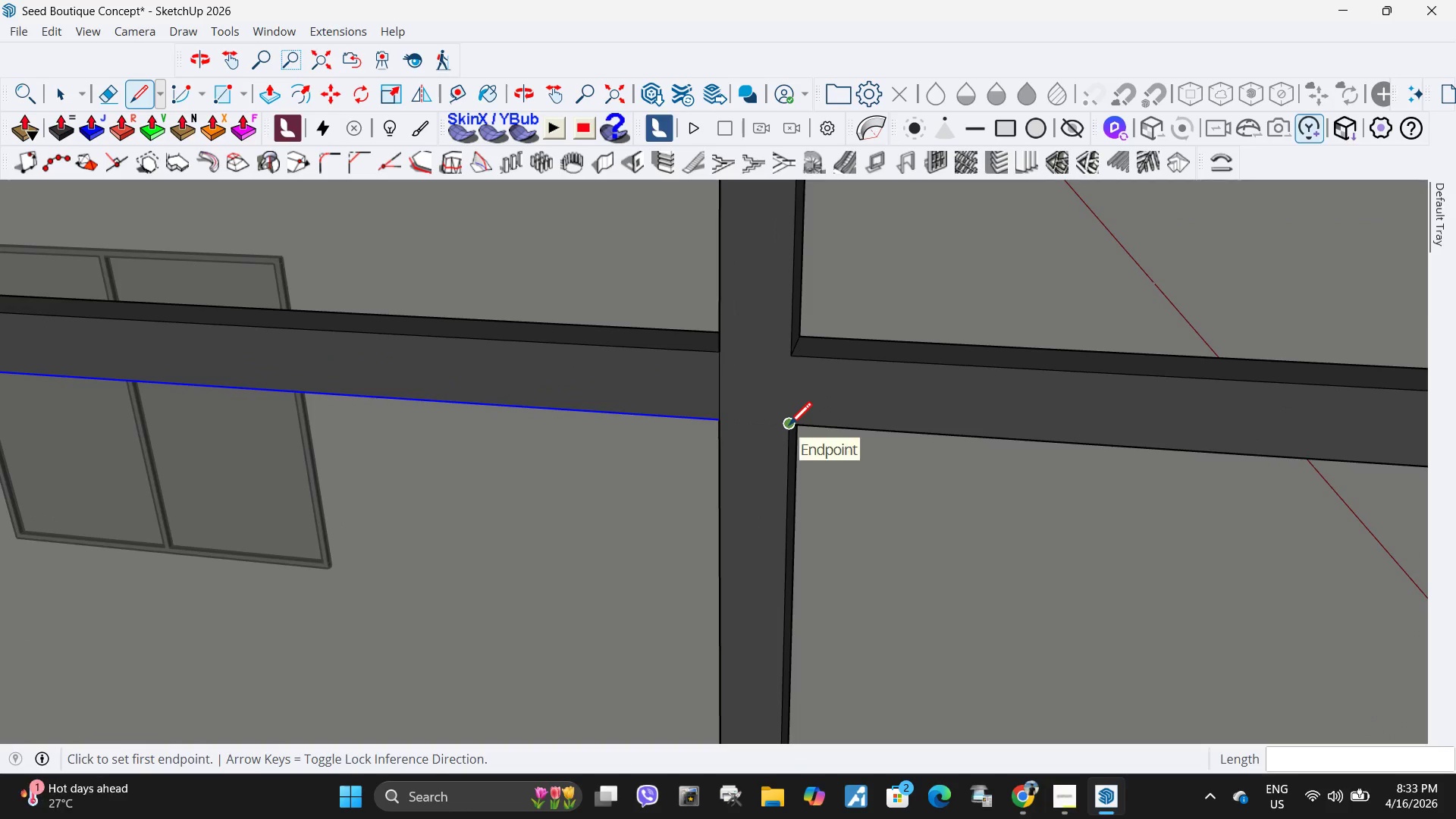 
left_click([789, 428])
 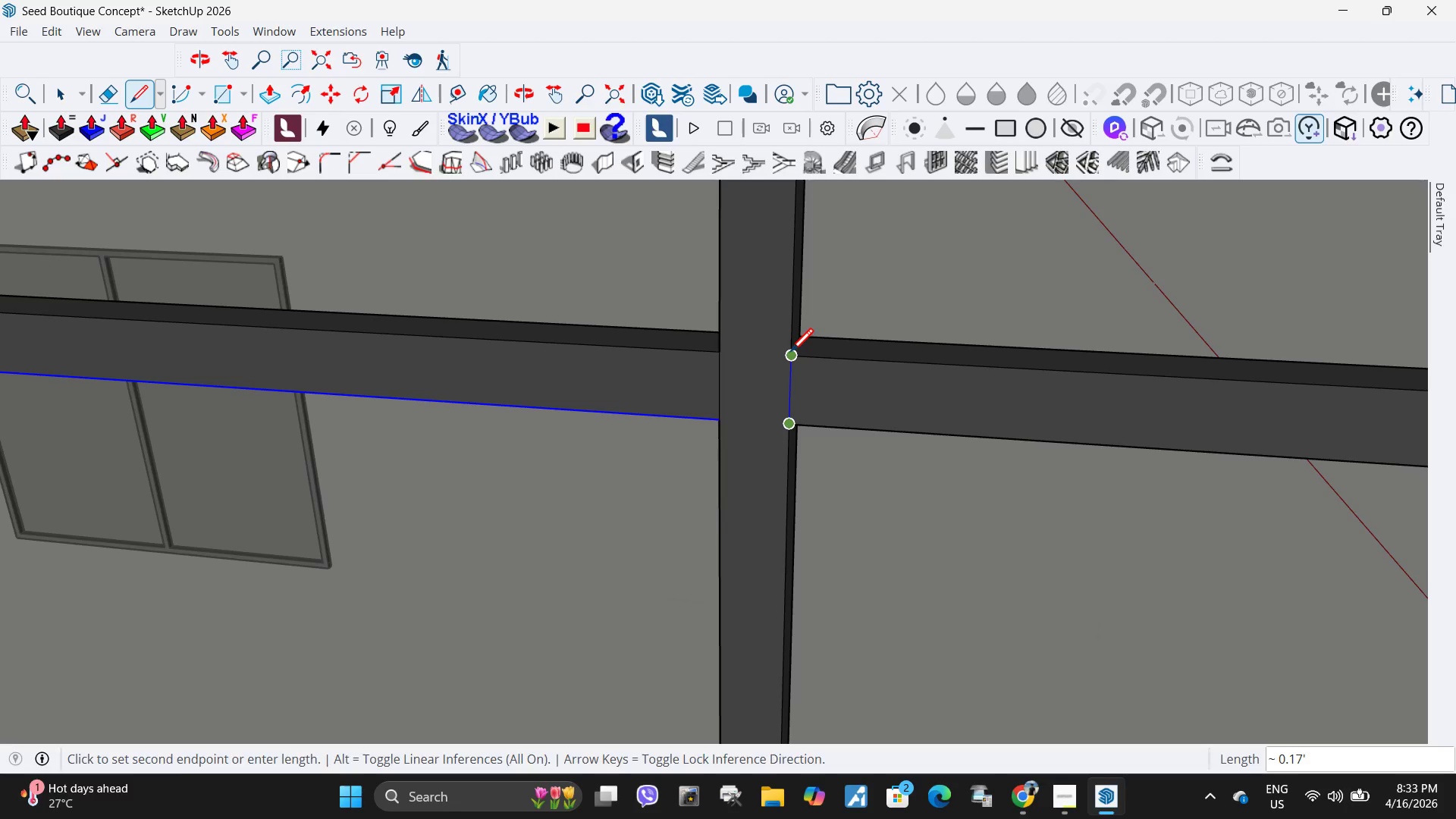 
left_click([790, 354])
 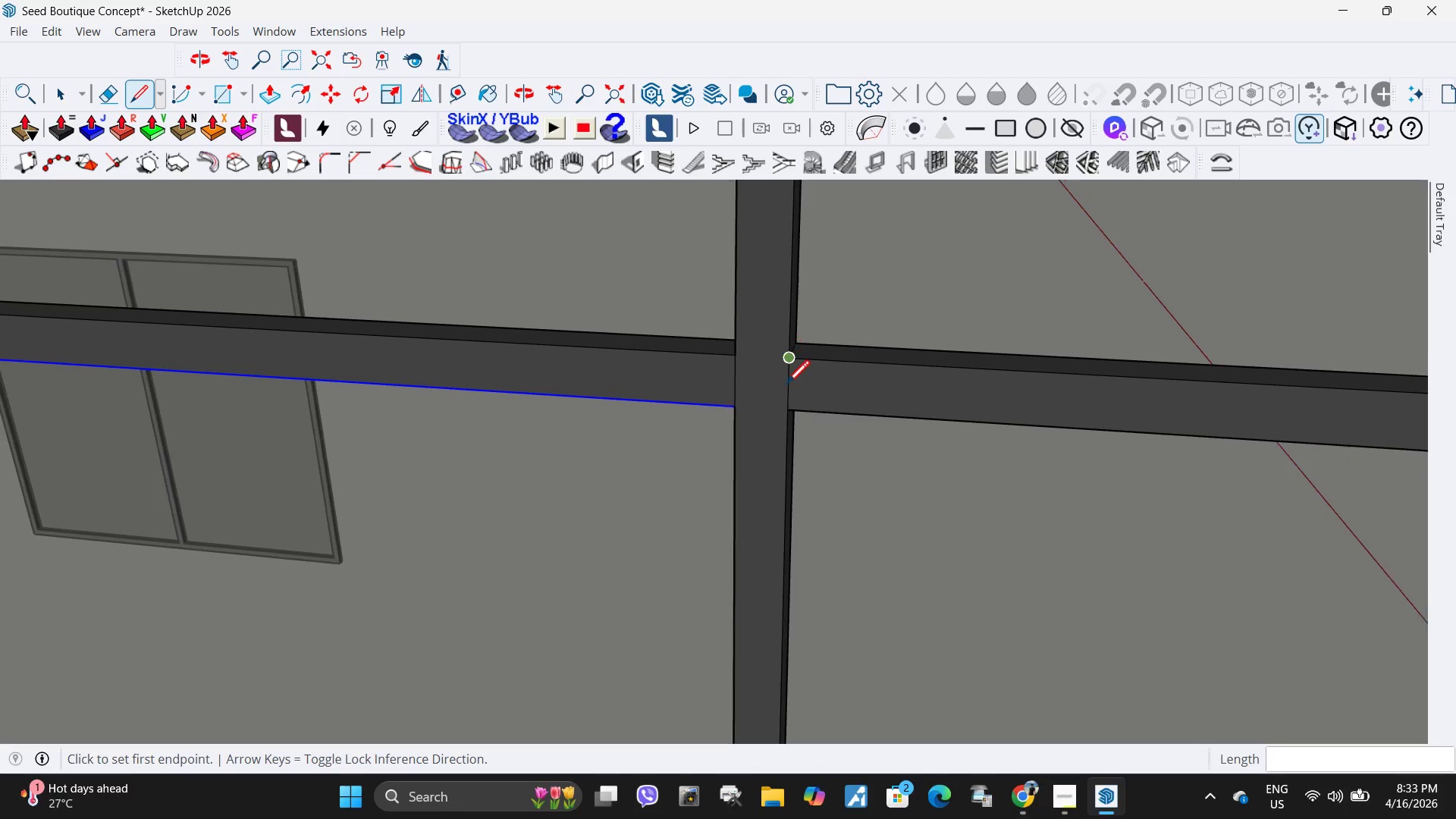 
scroll: coordinate [806, 391], scroll_direction: down, amount: 11.0
 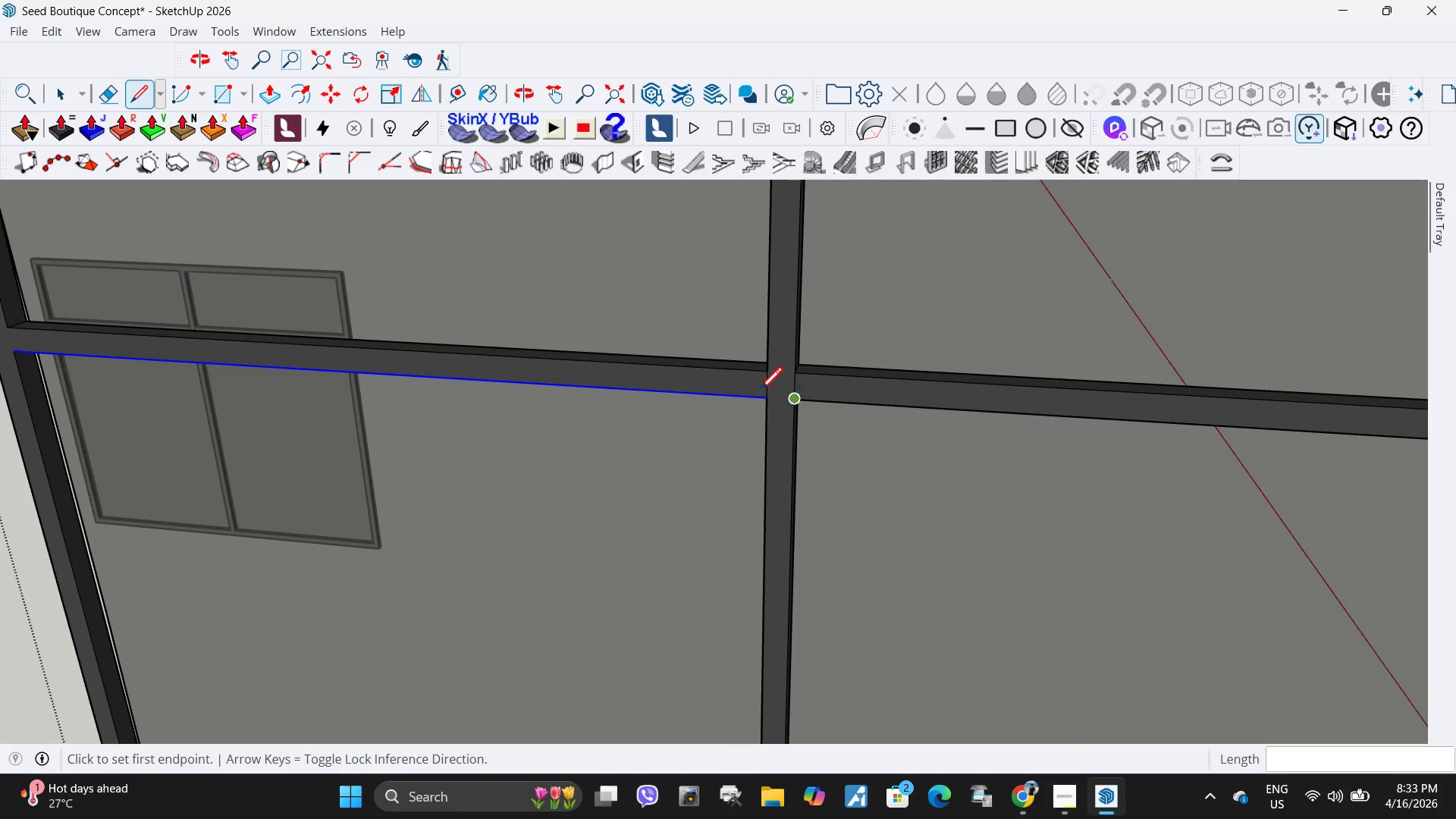 
key(Control+ControlLeft)
 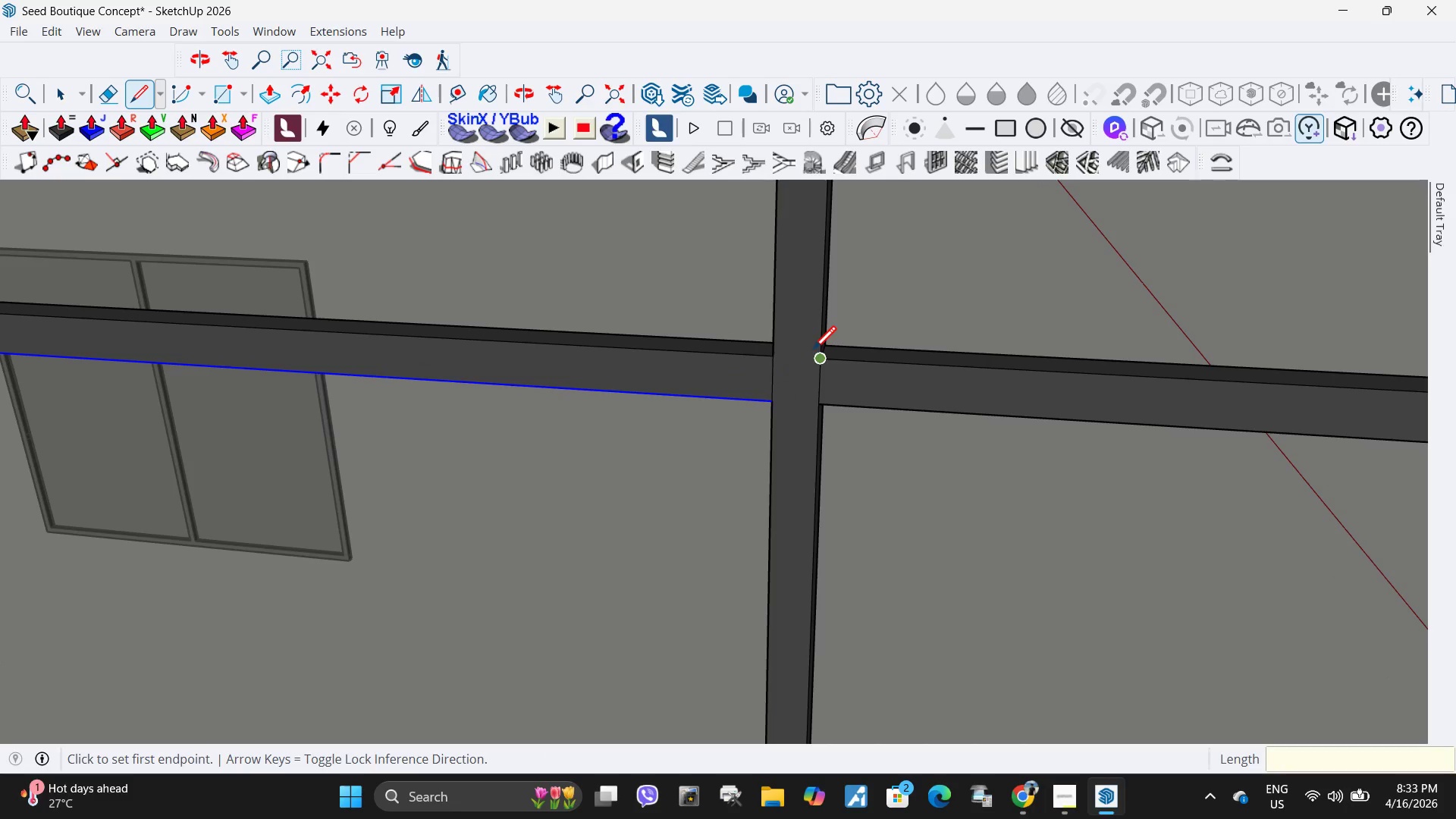 
scroll: coordinate [759, 393], scroll_direction: up, amount: 5.0
 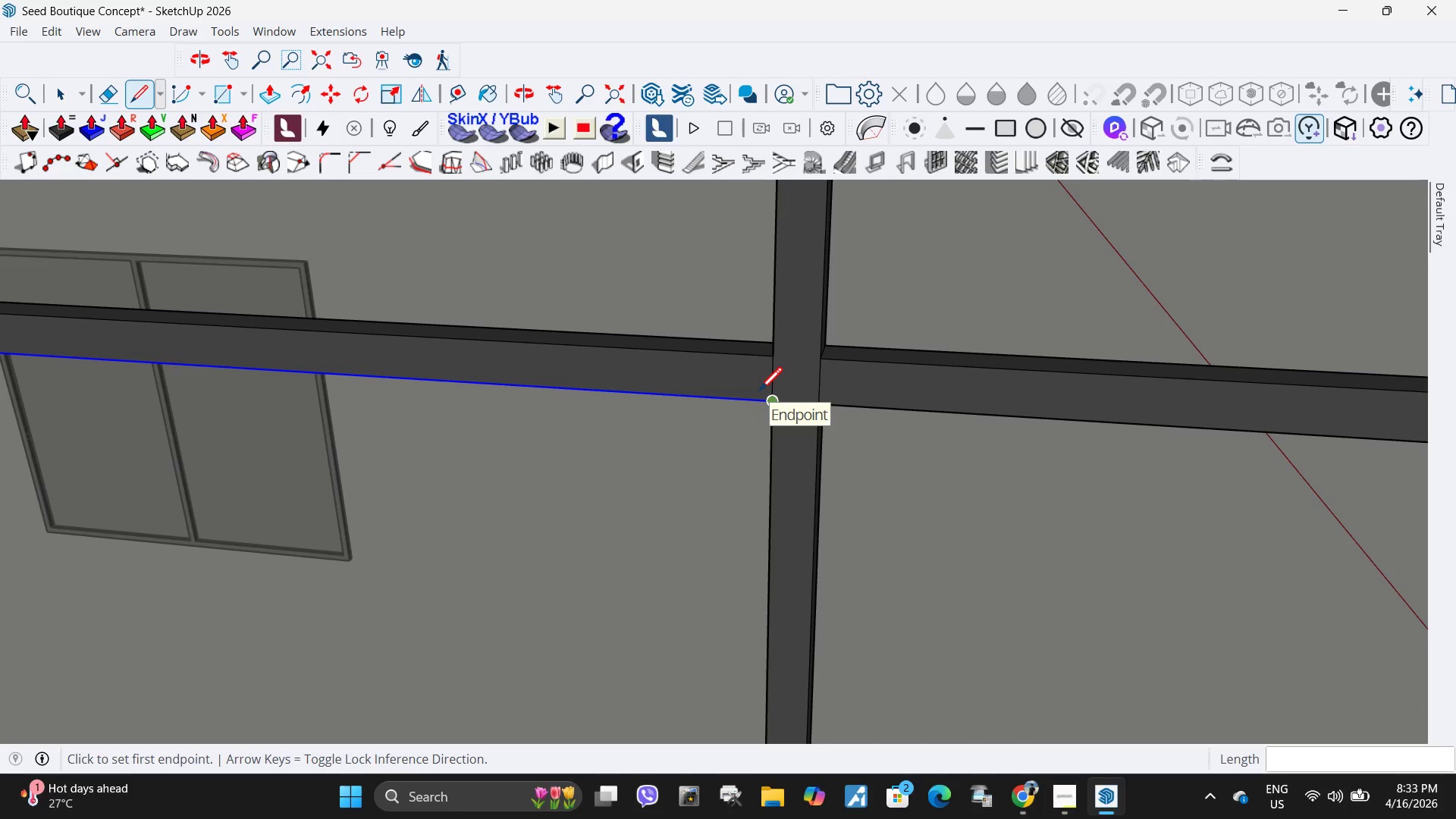 
key(Control+Z)
 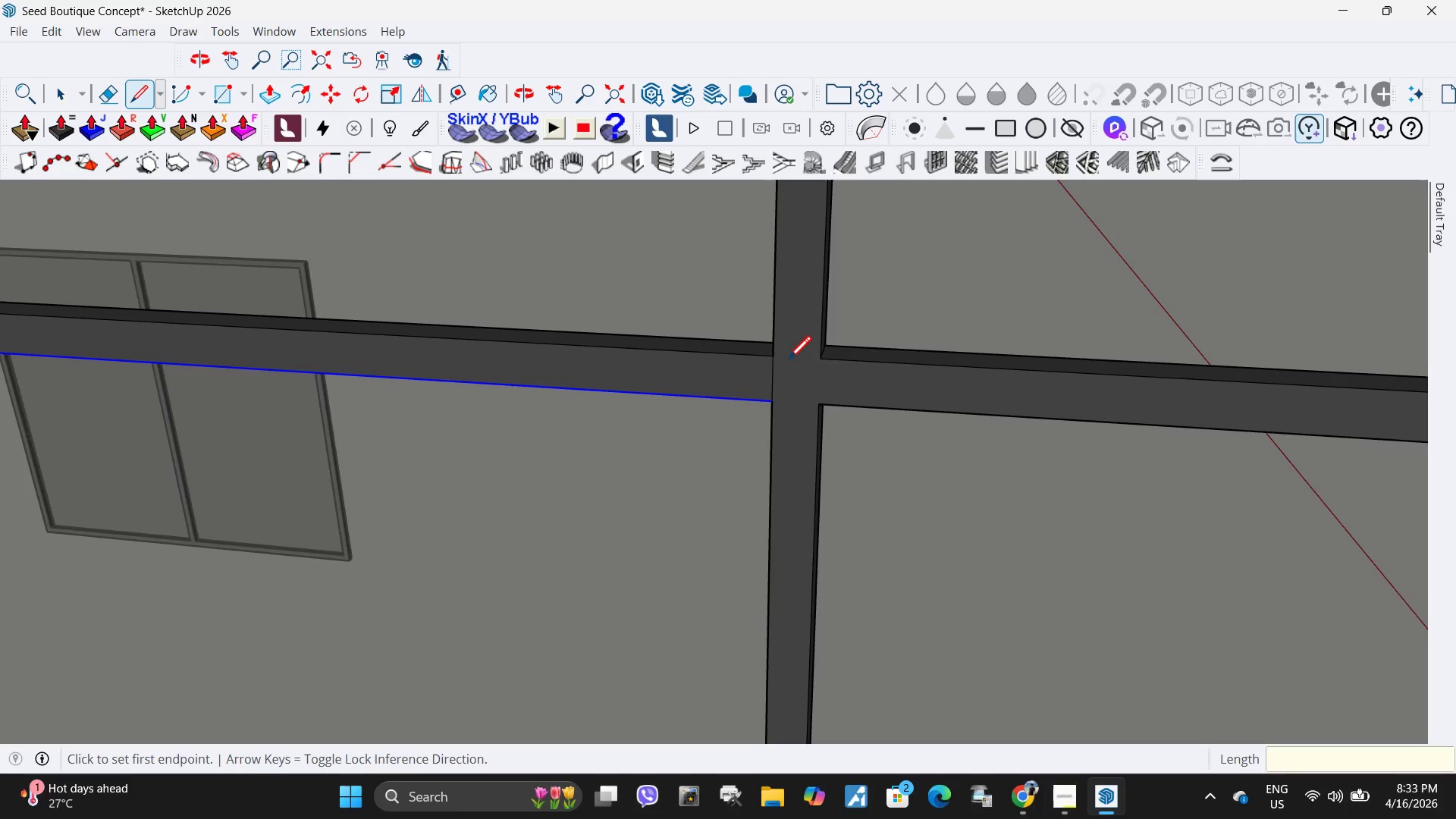 
key(Control+ControlLeft)
 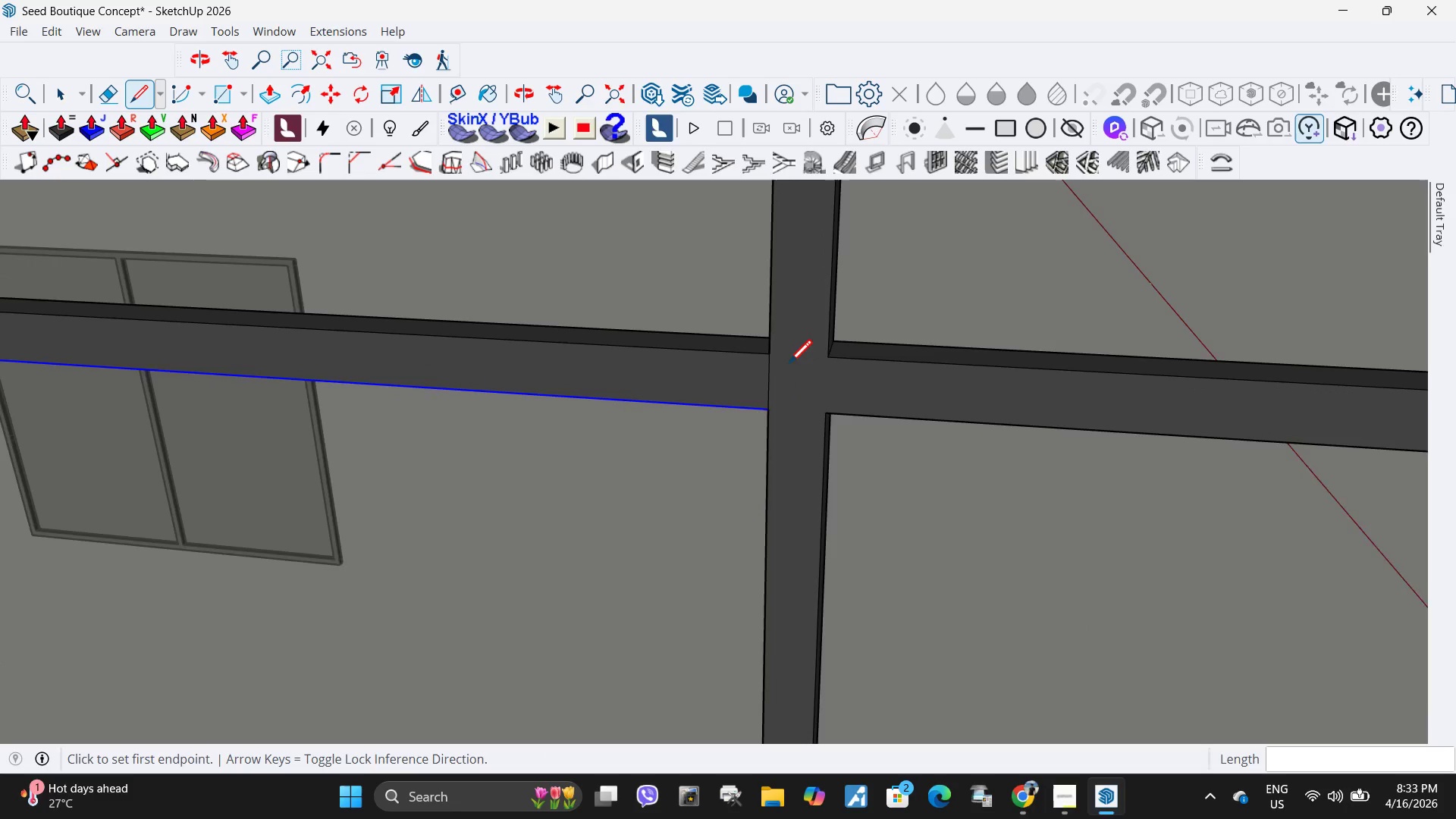 
key(Control+Z)
 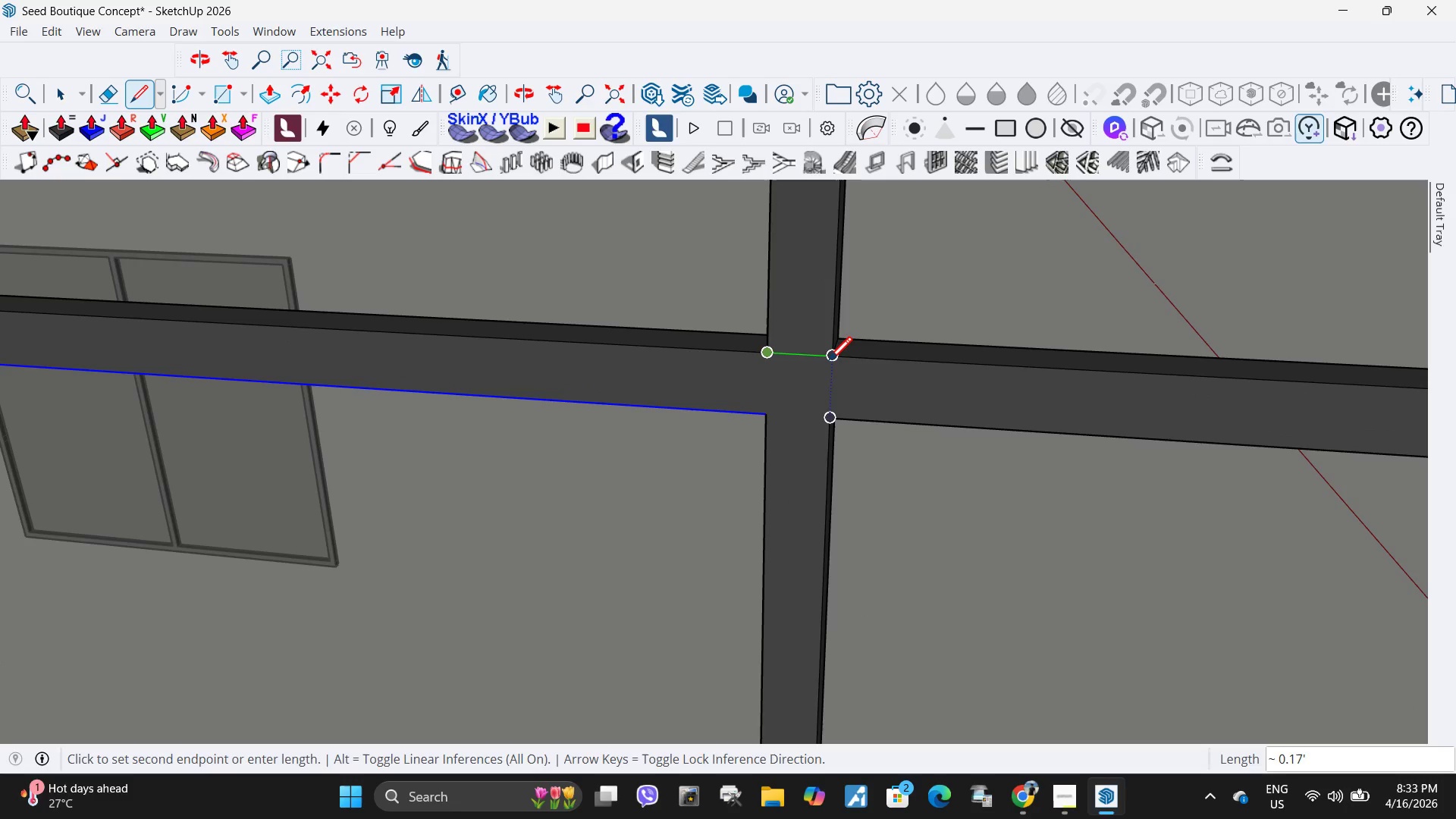 
scroll: coordinate [789, 366], scroll_direction: up, amount: 3.0
 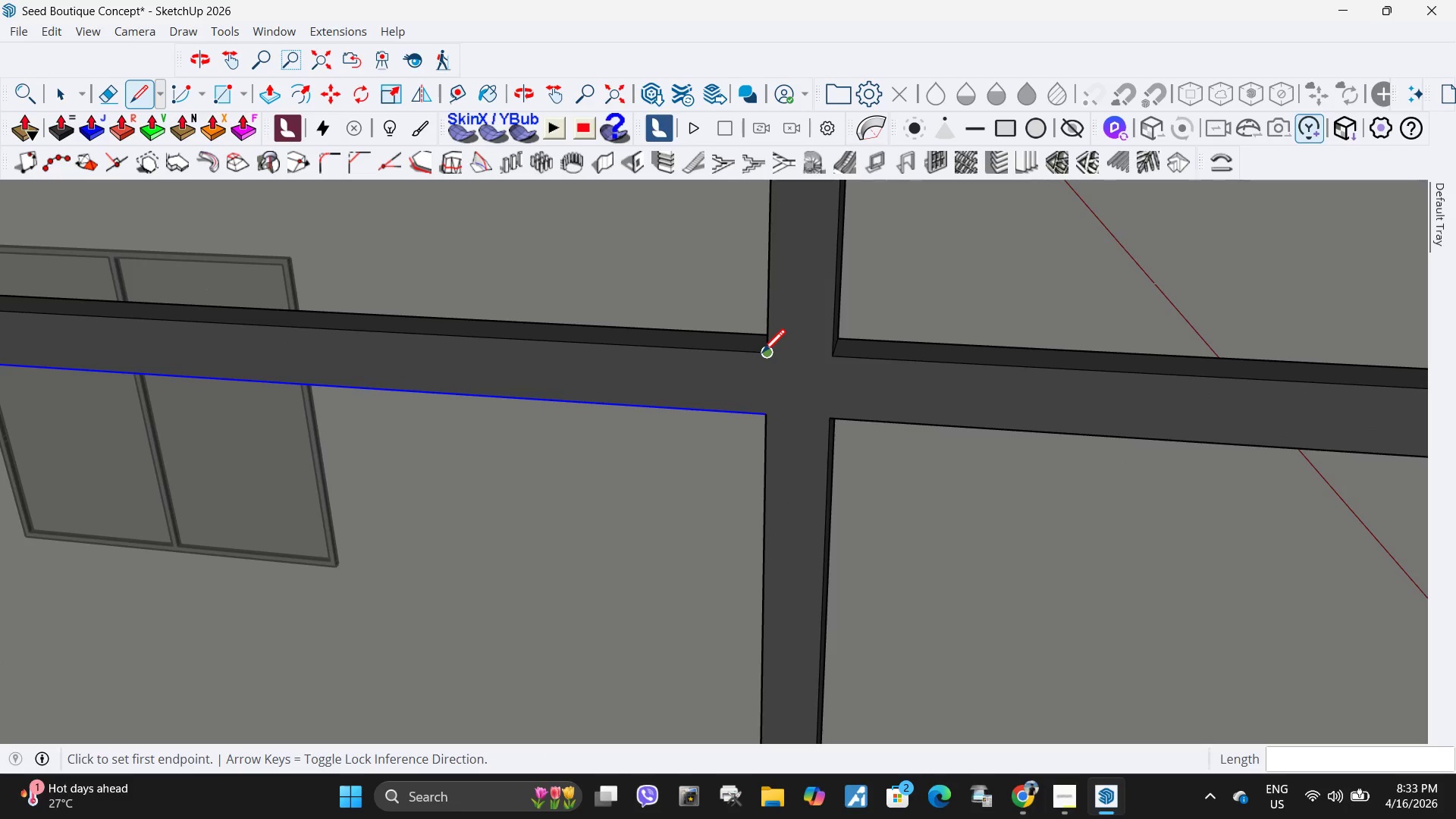 
left_click([829, 362])
 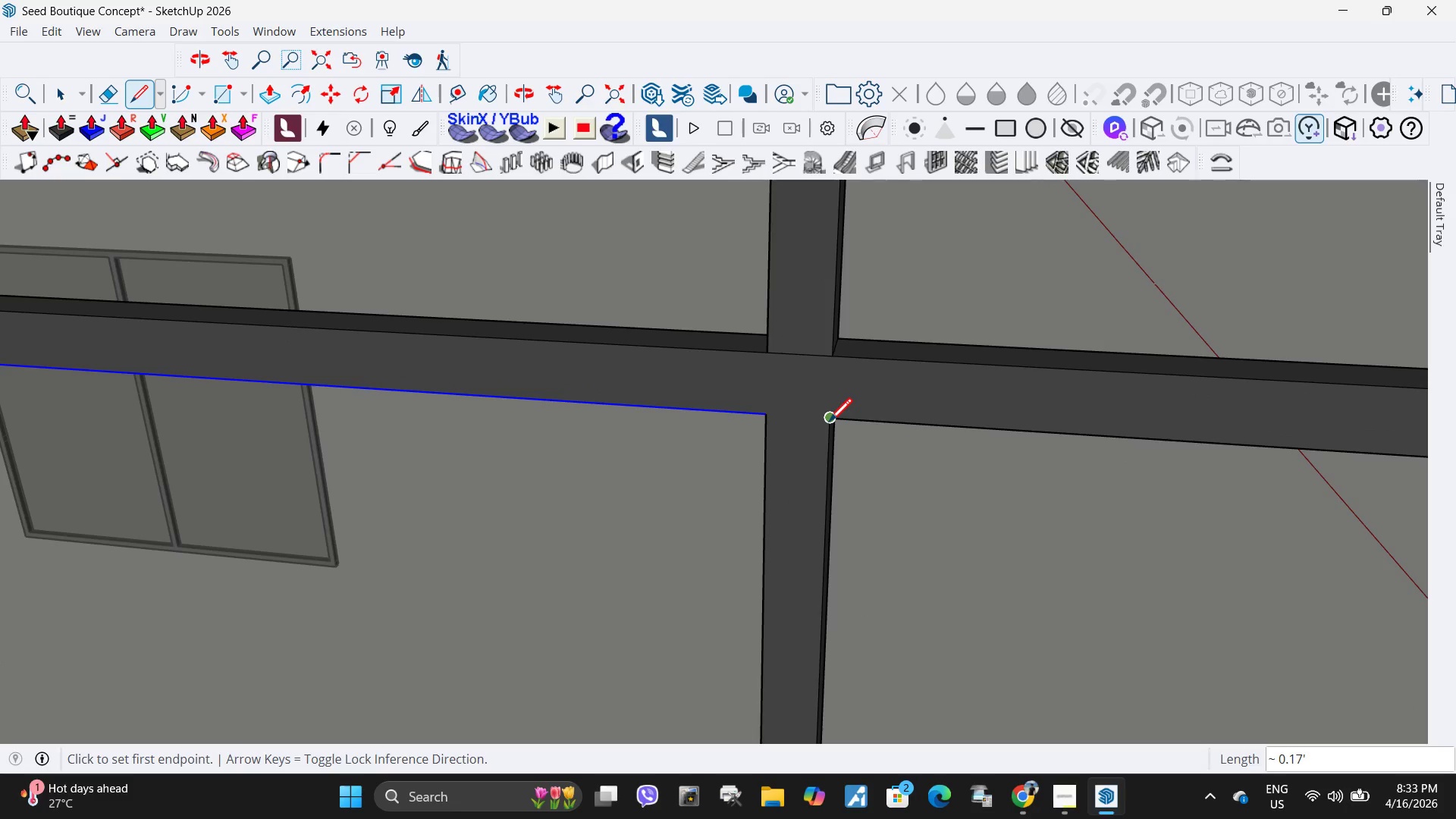 
left_click([829, 424])
 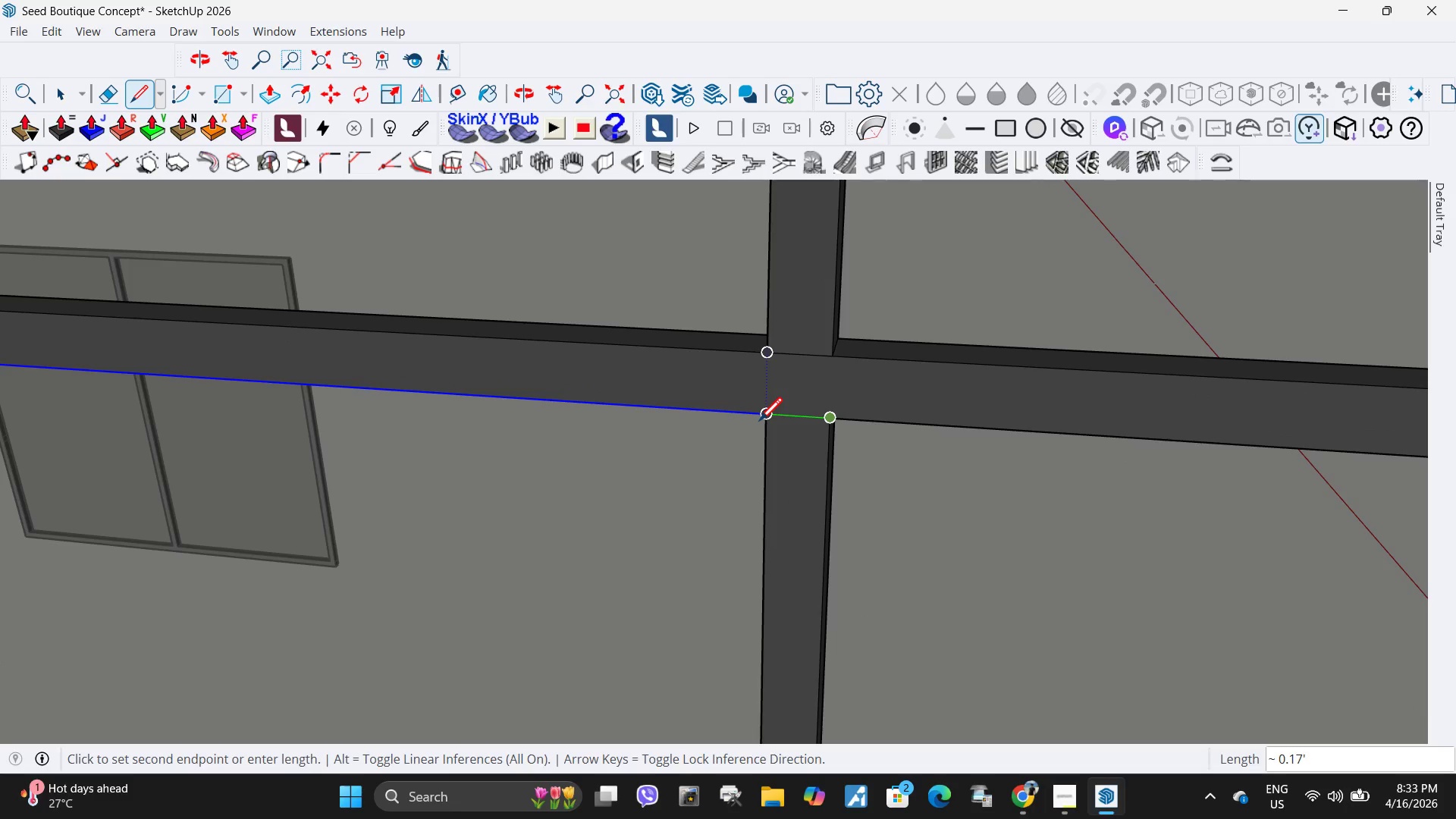 
left_click([759, 423])
 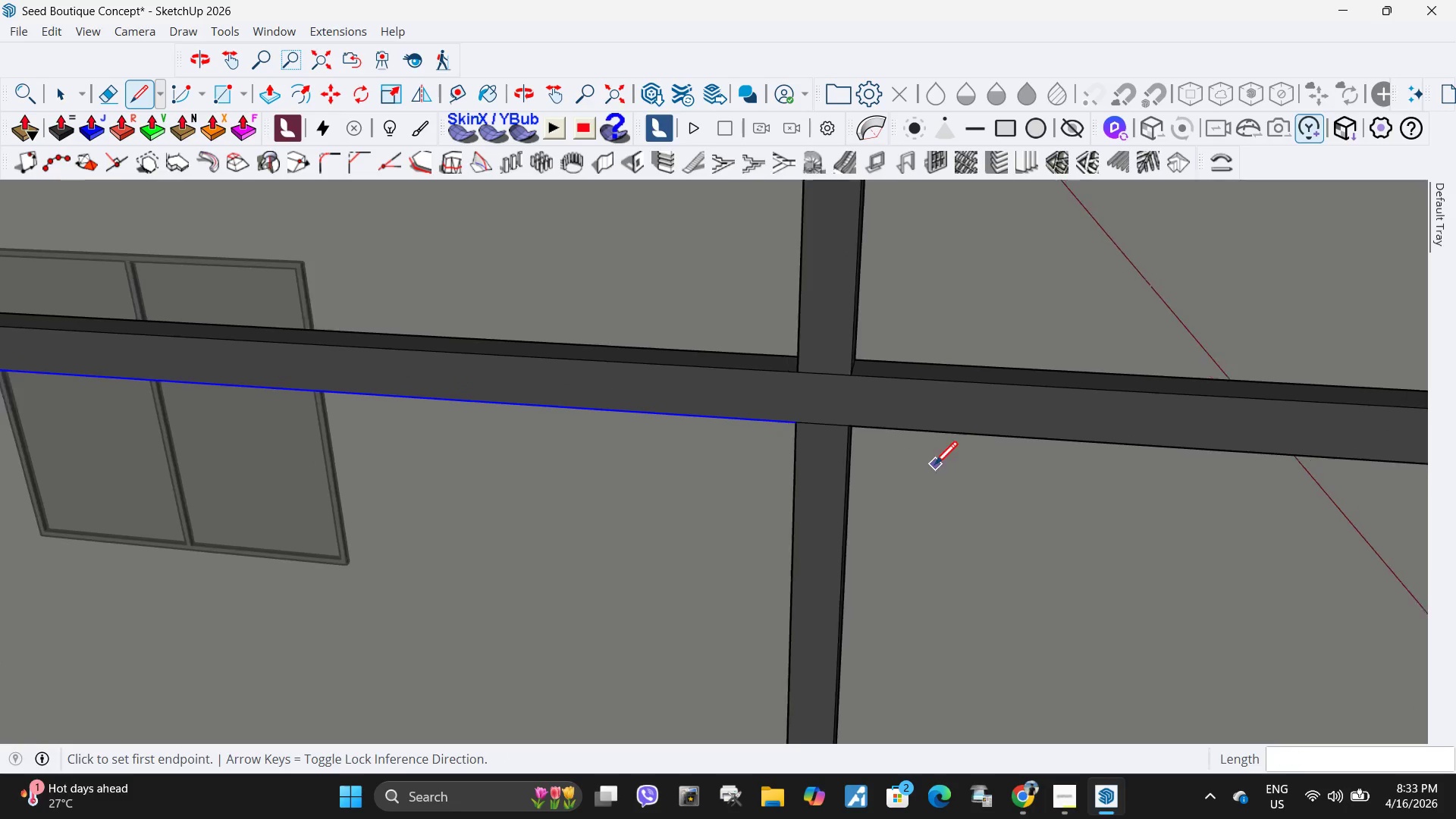 
key(Escape)
 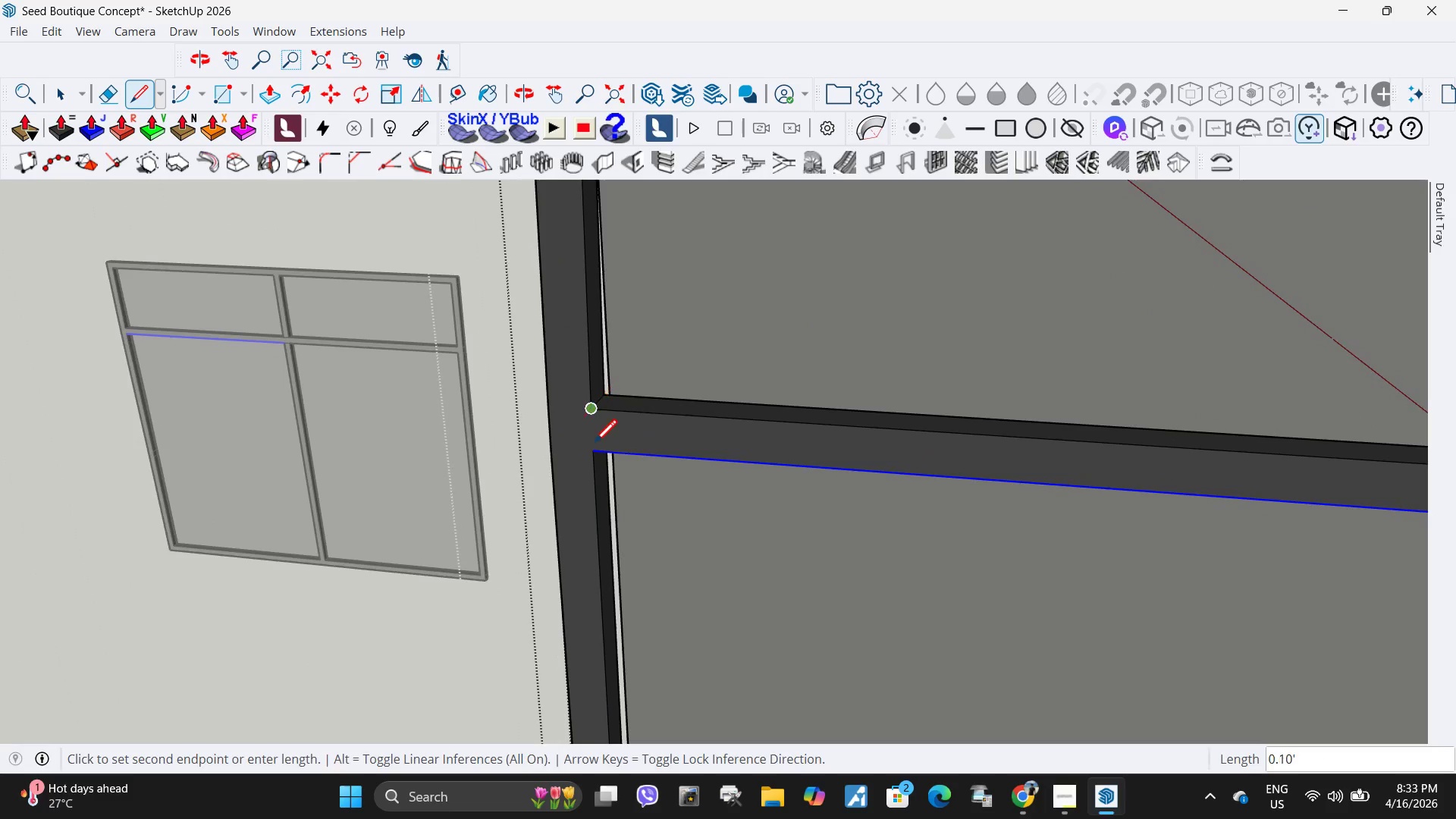 
scroll: coordinate [598, 432], scroll_direction: down, amount: 4.0
 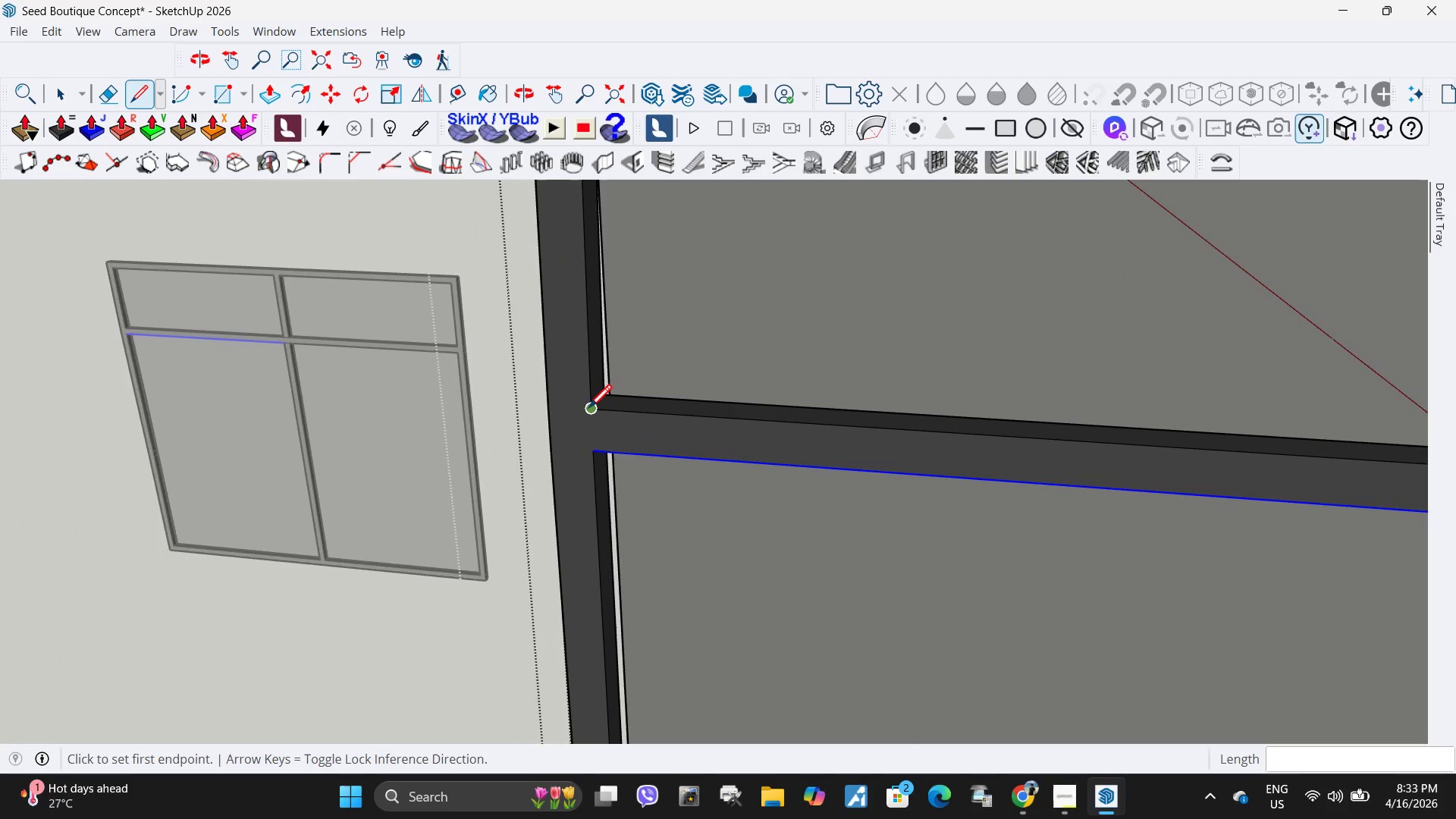 
left_click([592, 451])
 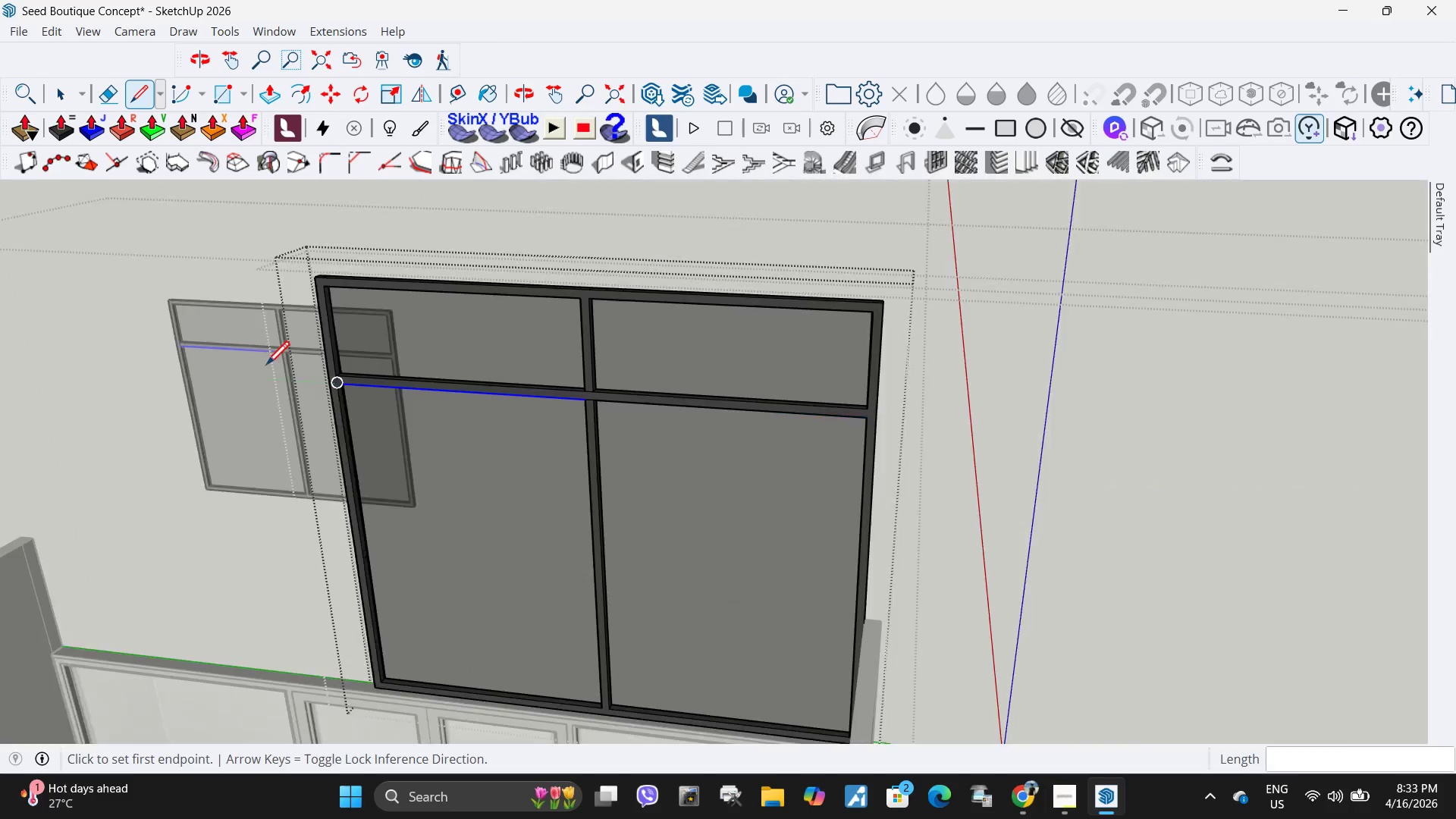 
scroll: coordinate [169, 326], scroll_direction: up, amount: 15.0
 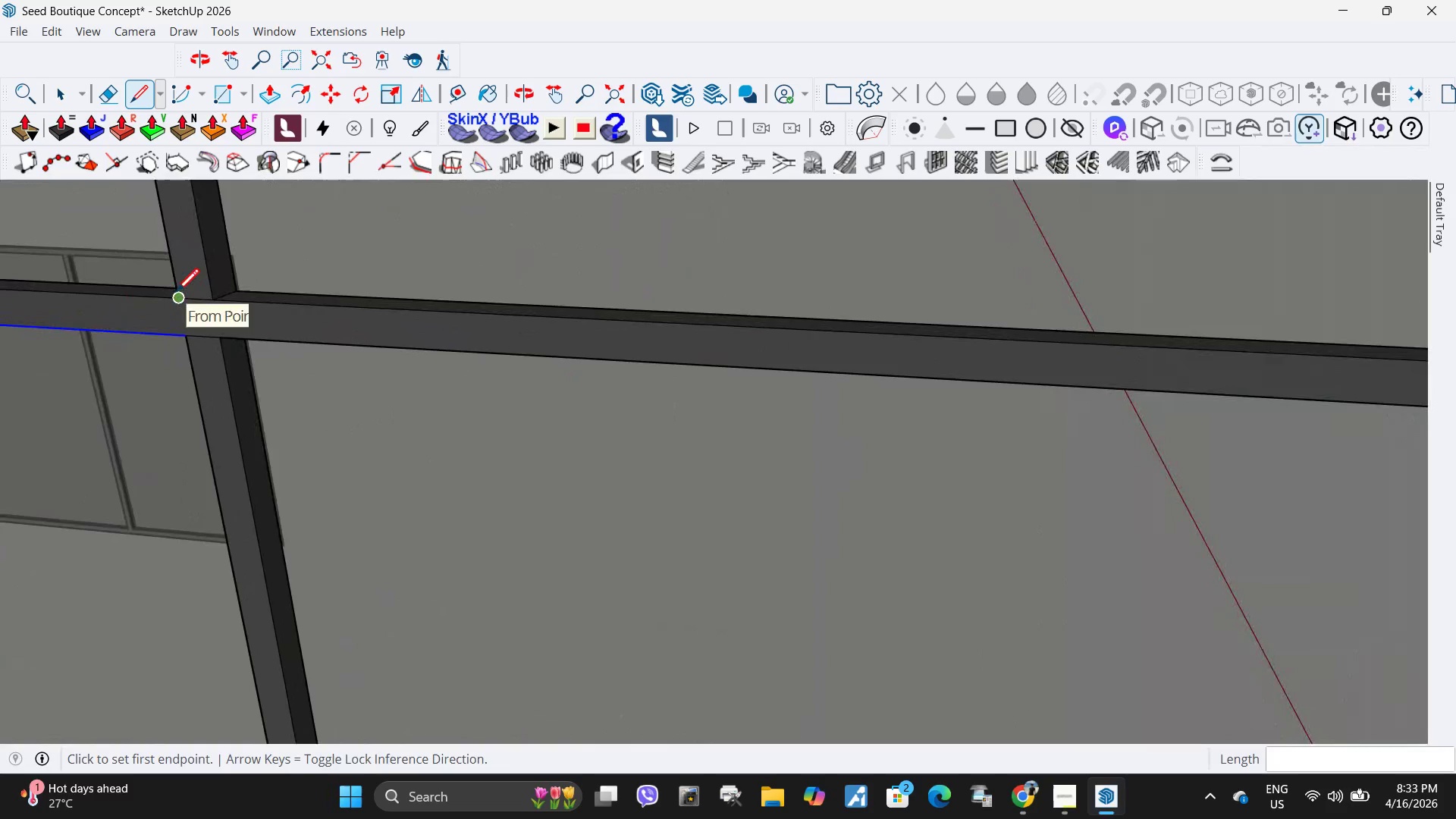 
left_click([176, 294])
 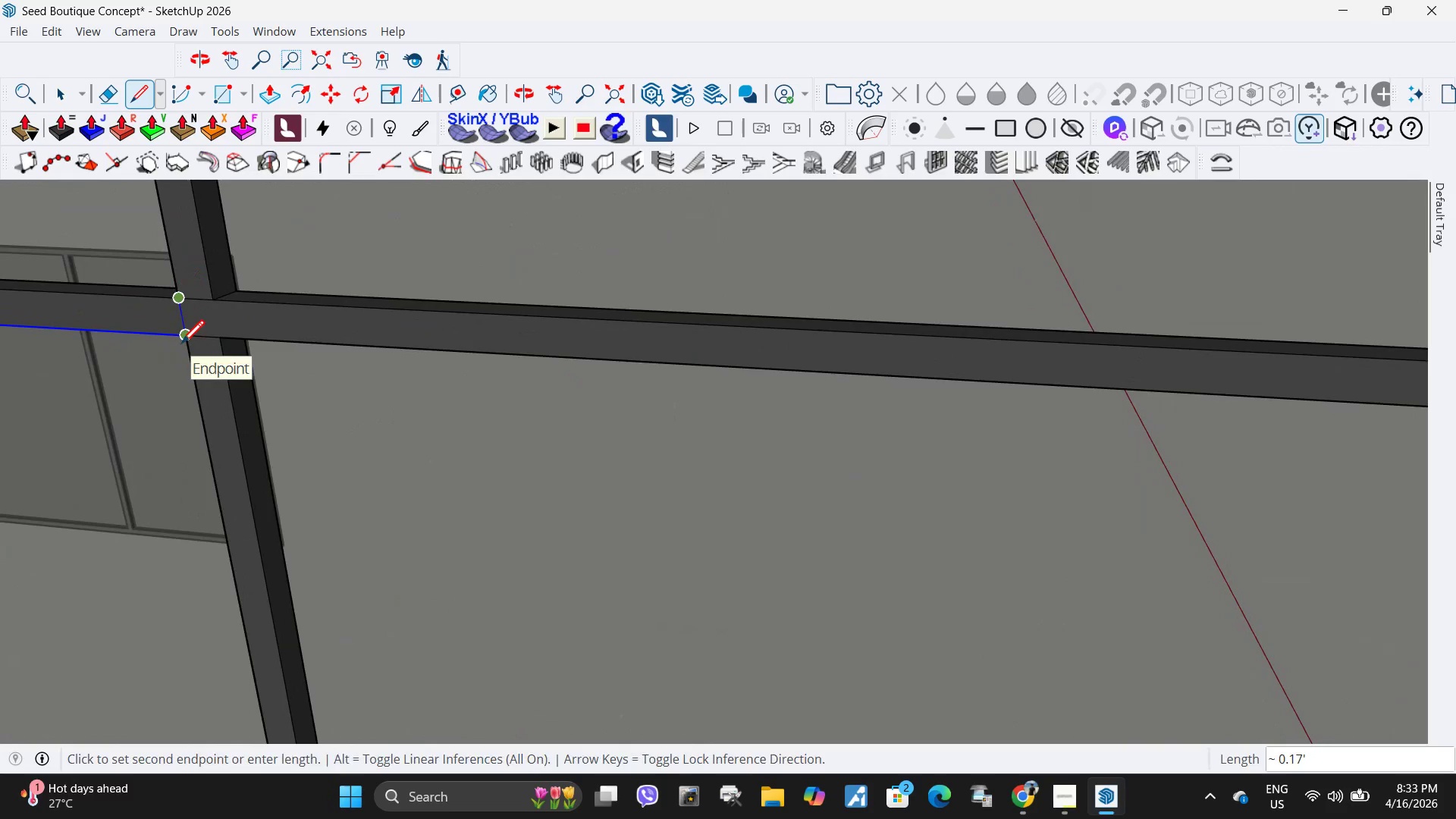 
left_click([181, 346])
 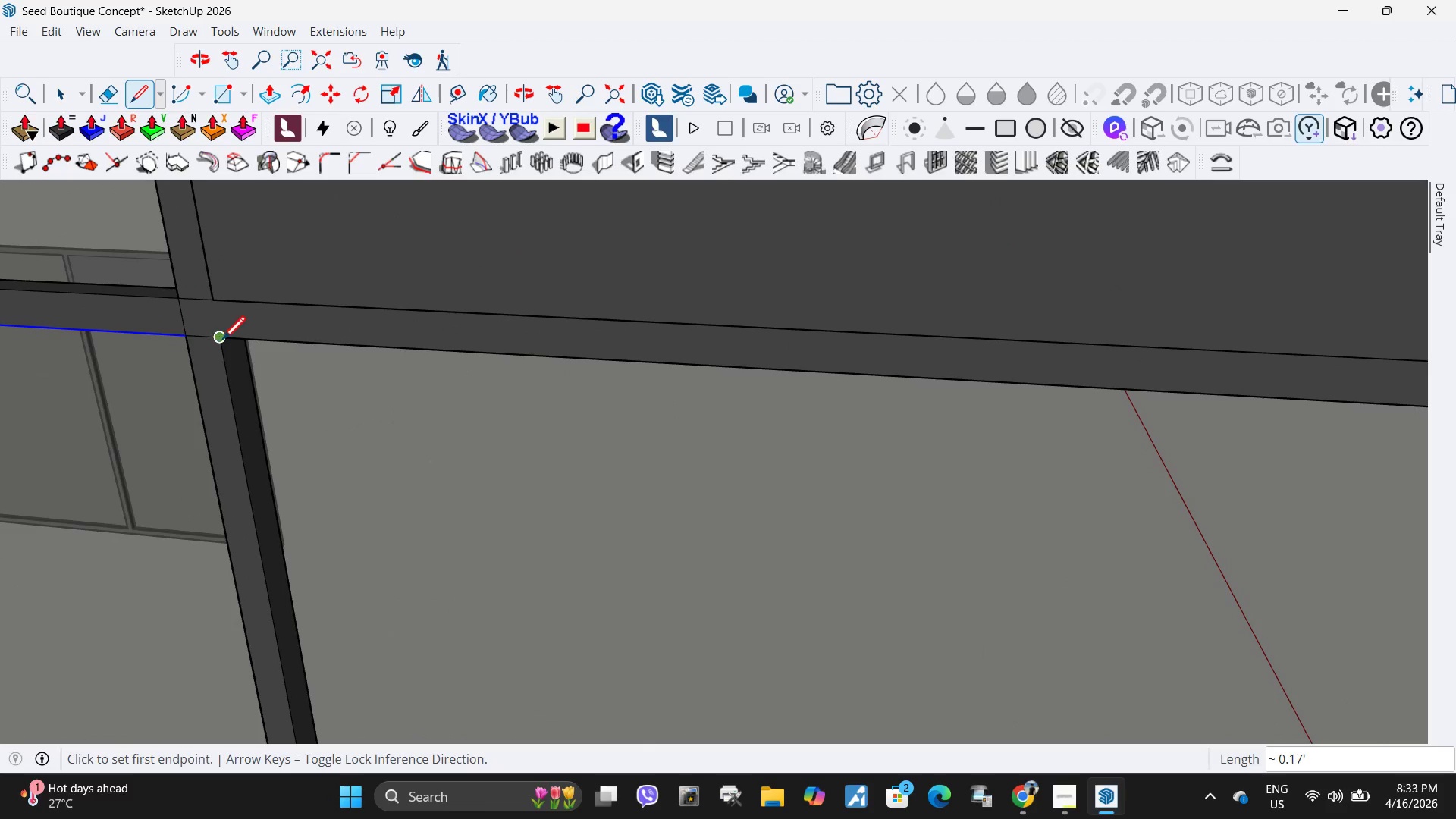 
left_click([220, 346])
 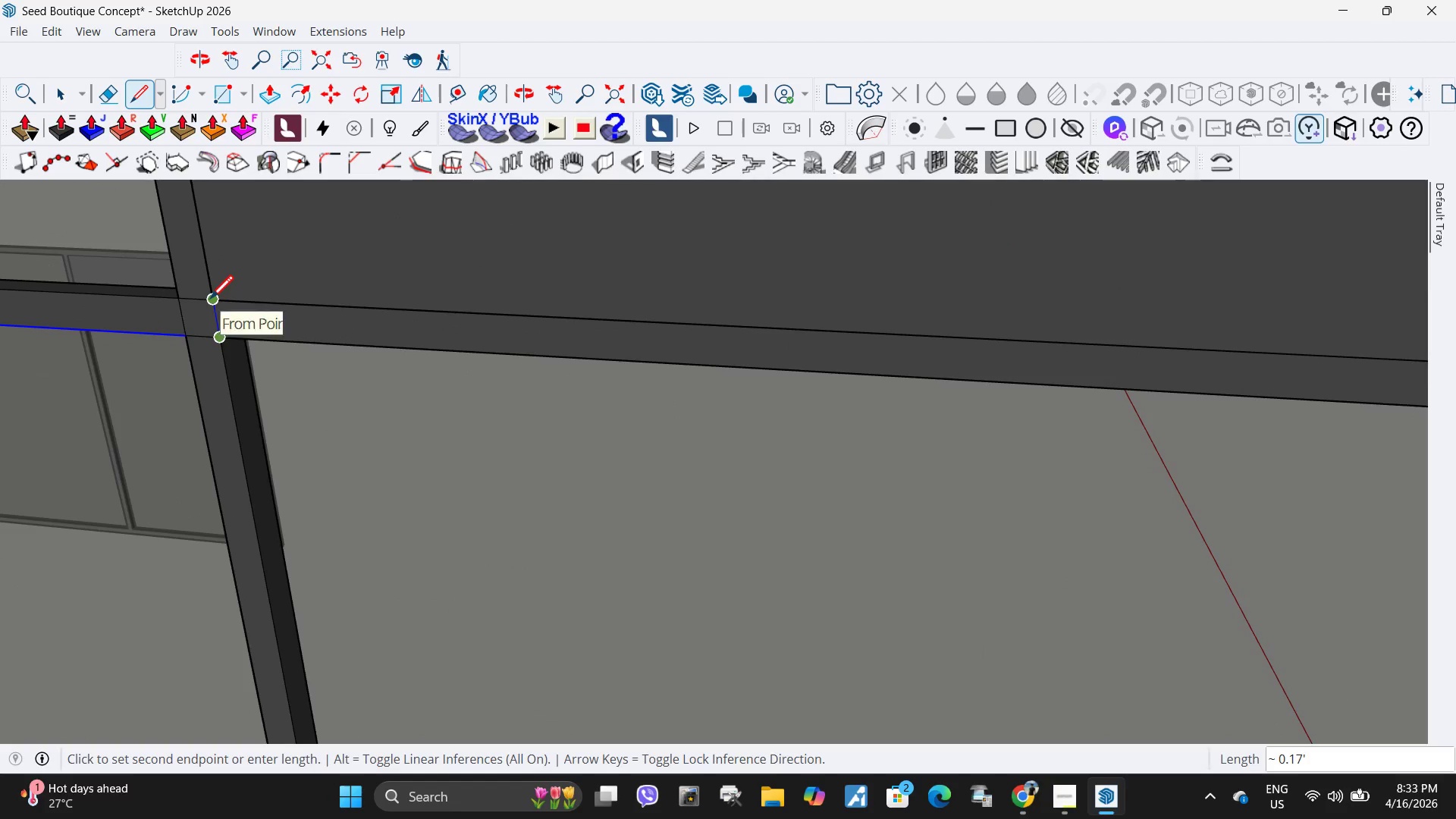 
left_click([210, 301])
 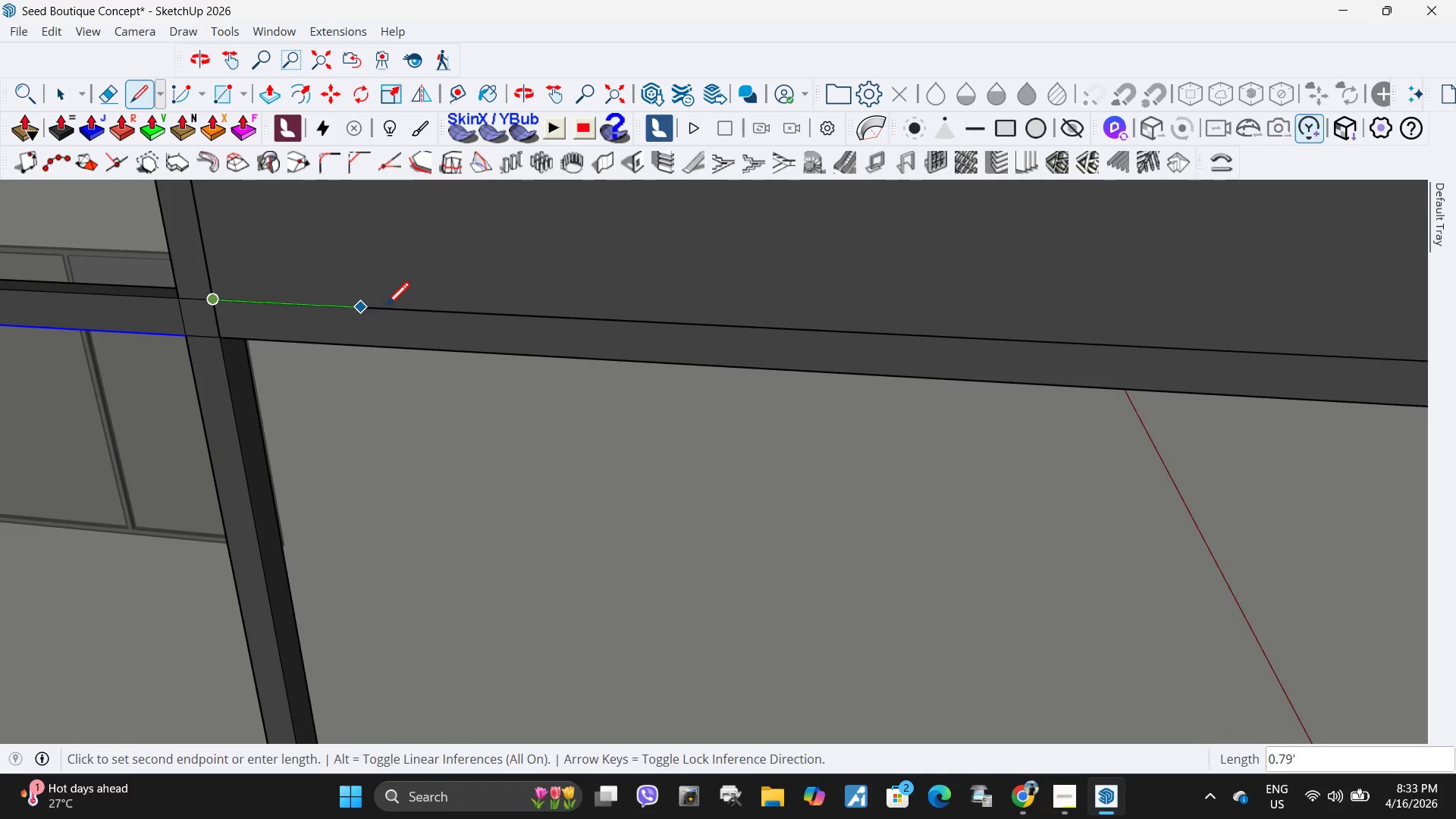 
key(Space)
 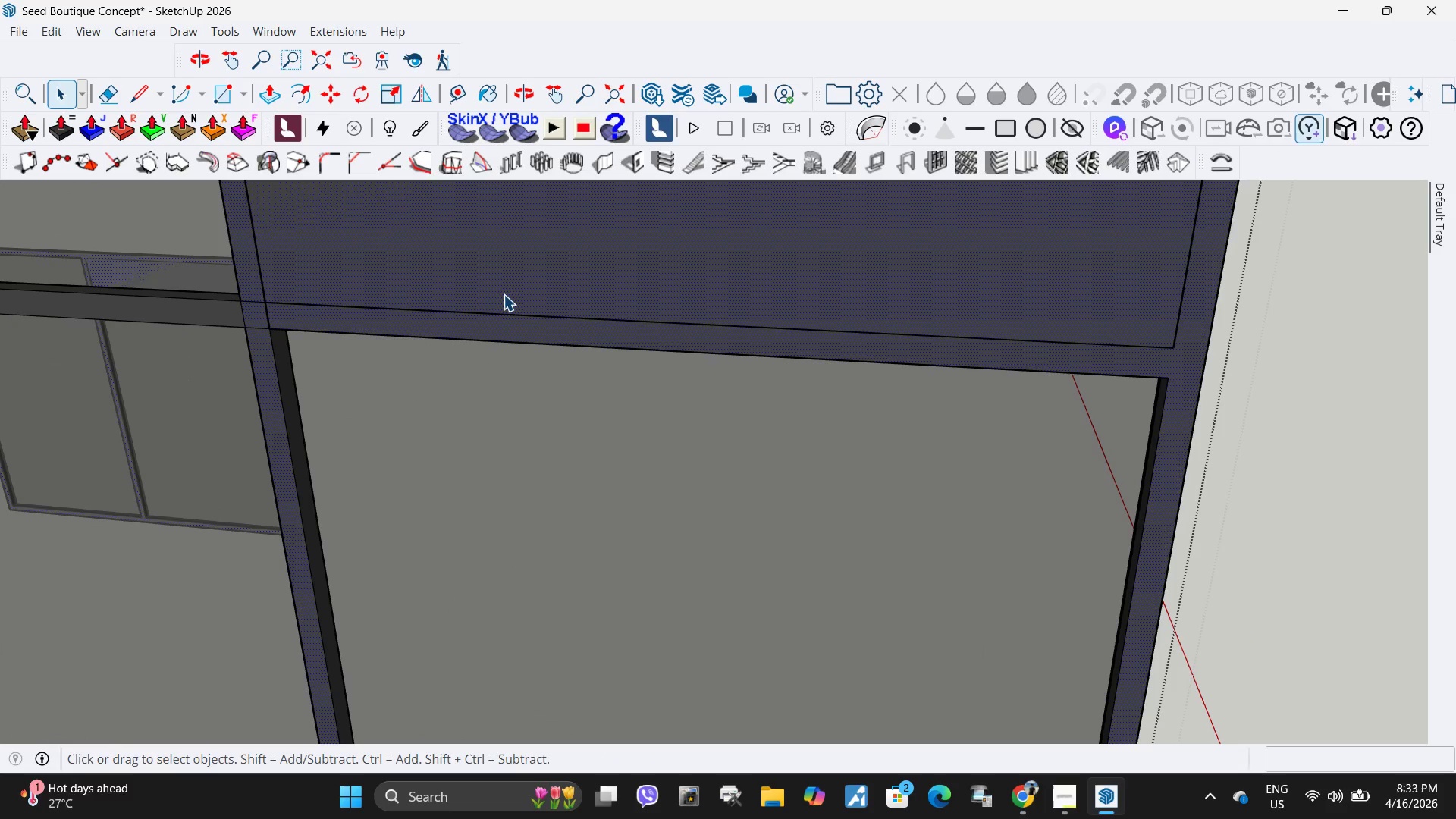 
scroll: coordinate [388, 308], scroll_direction: down, amount: 5.0
 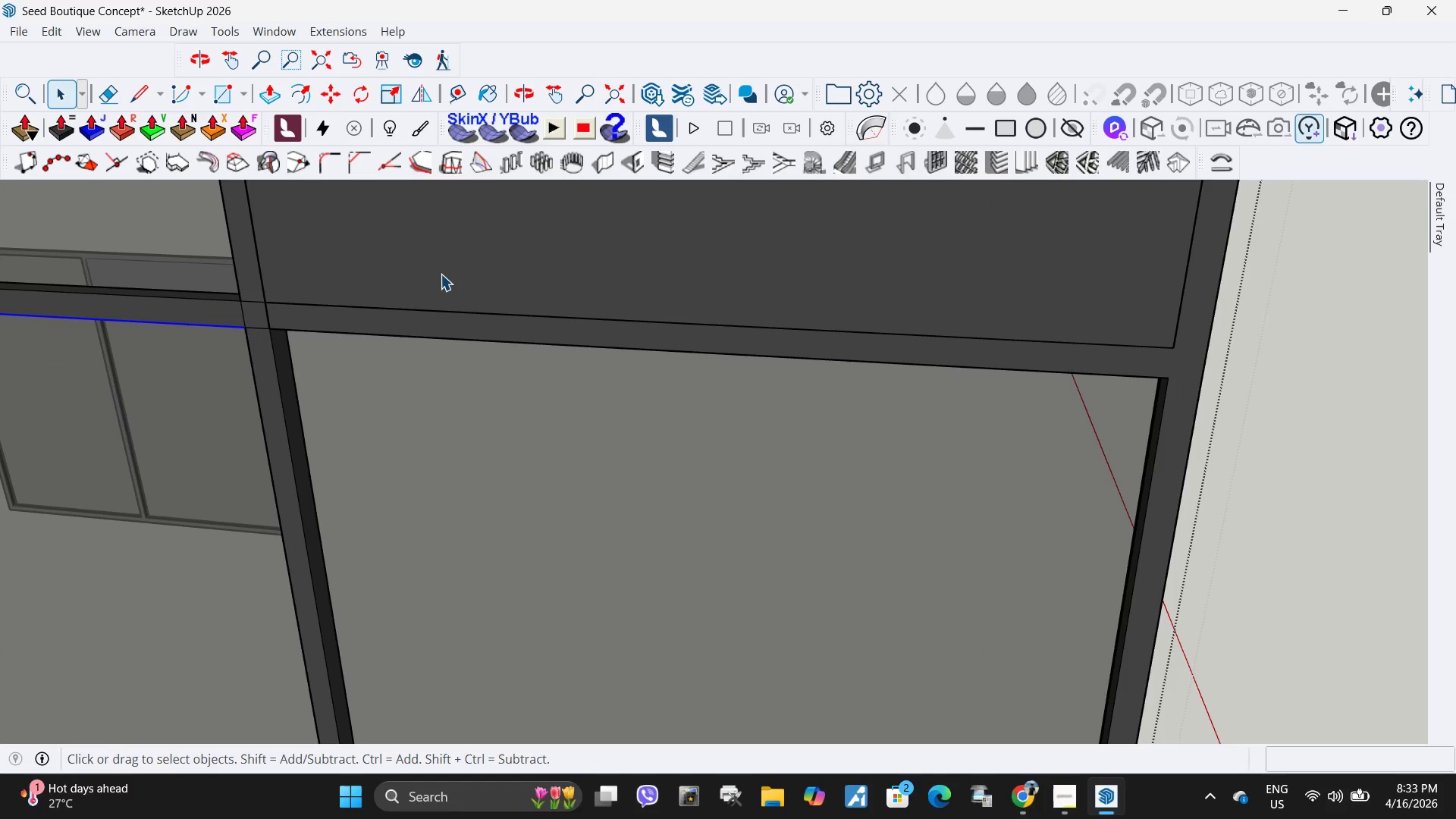 
double_click([505, 294])
 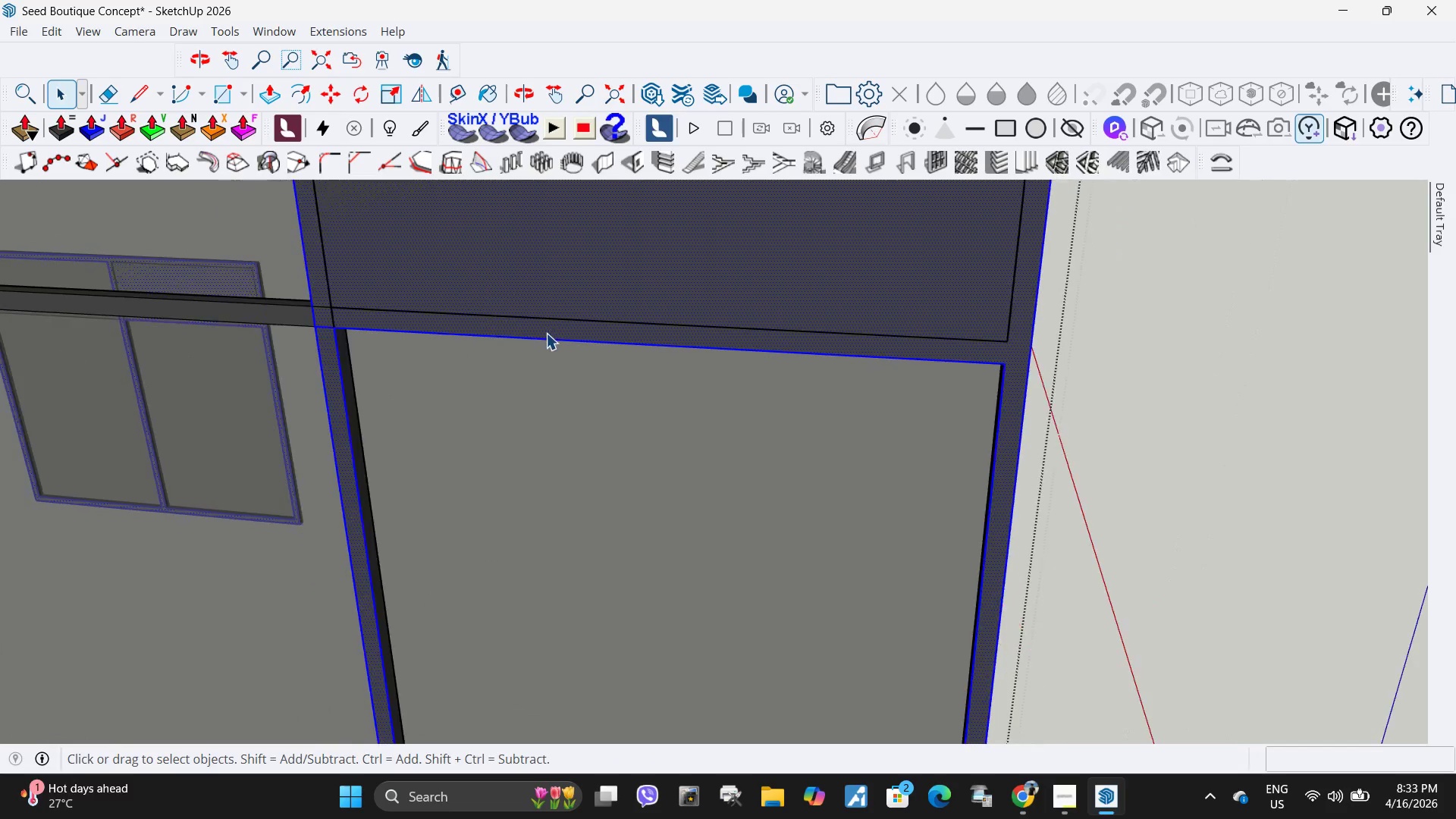 
hold_key(key=ControlLeft, duration=0.36)
 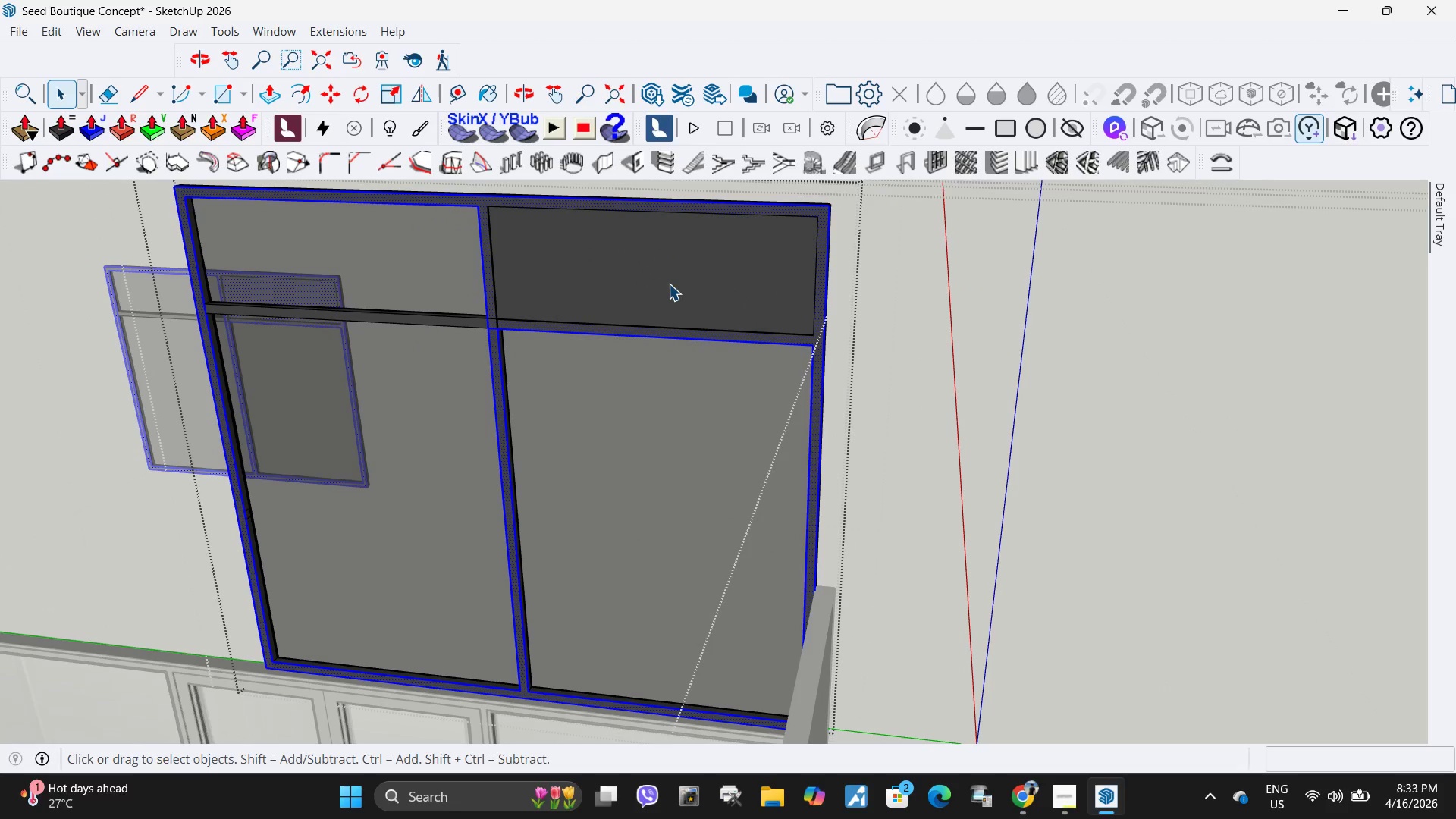 
scroll: coordinate [696, 328], scroll_direction: down, amount: 11.0
 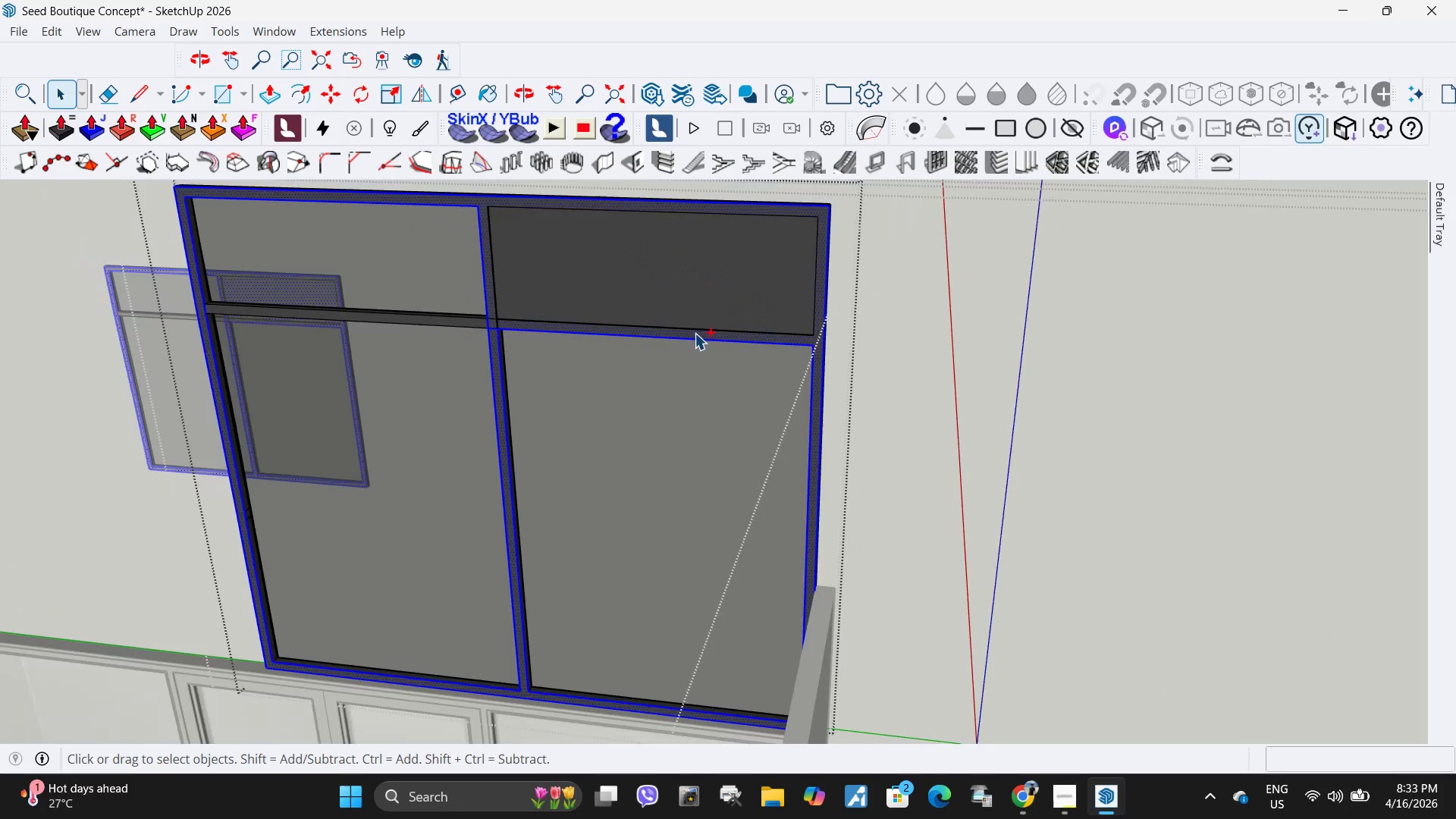 
left_click([669, 284])
 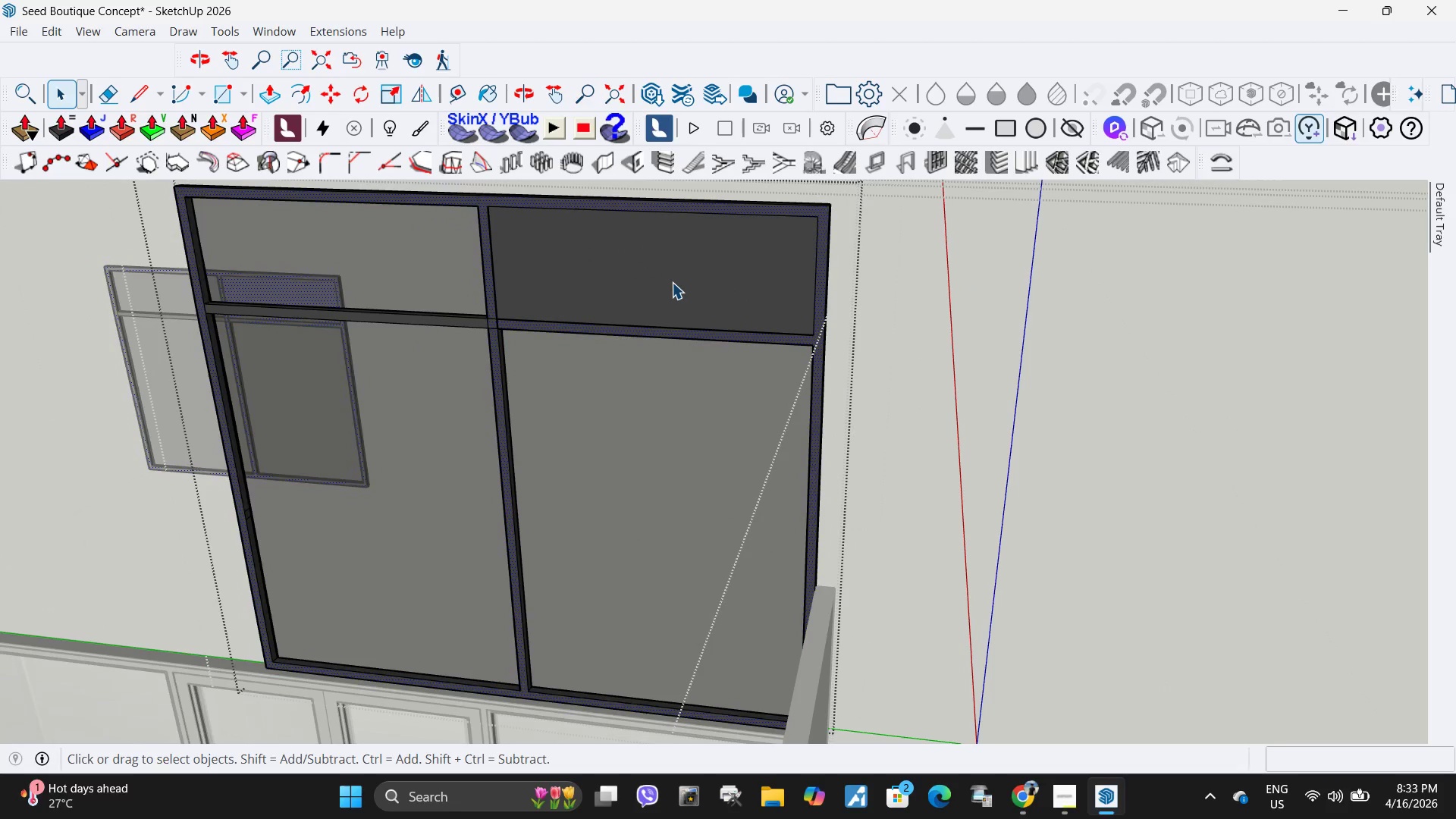 
left_click([672, 282])
 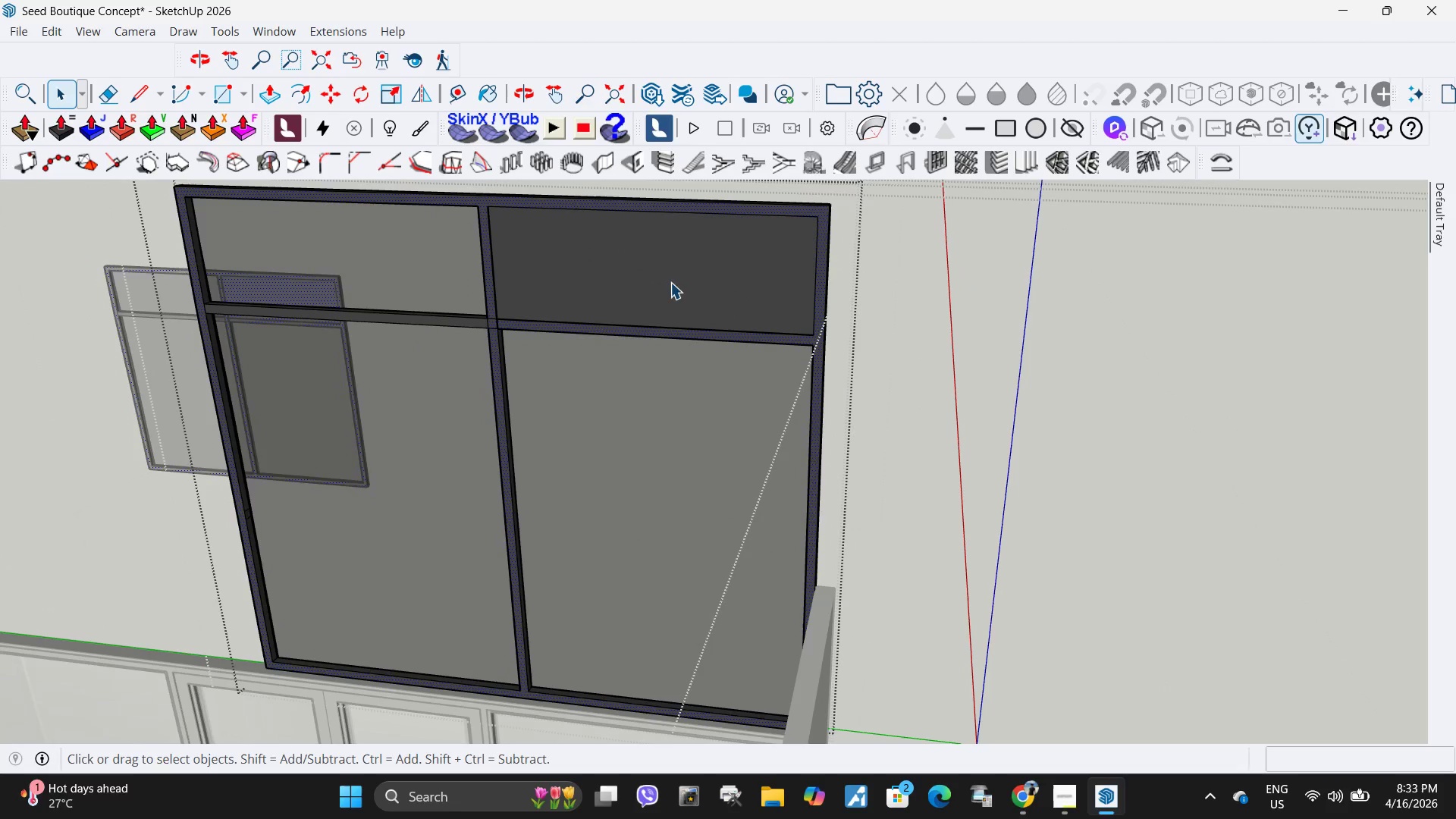 
key(Control+ControlLeft)
 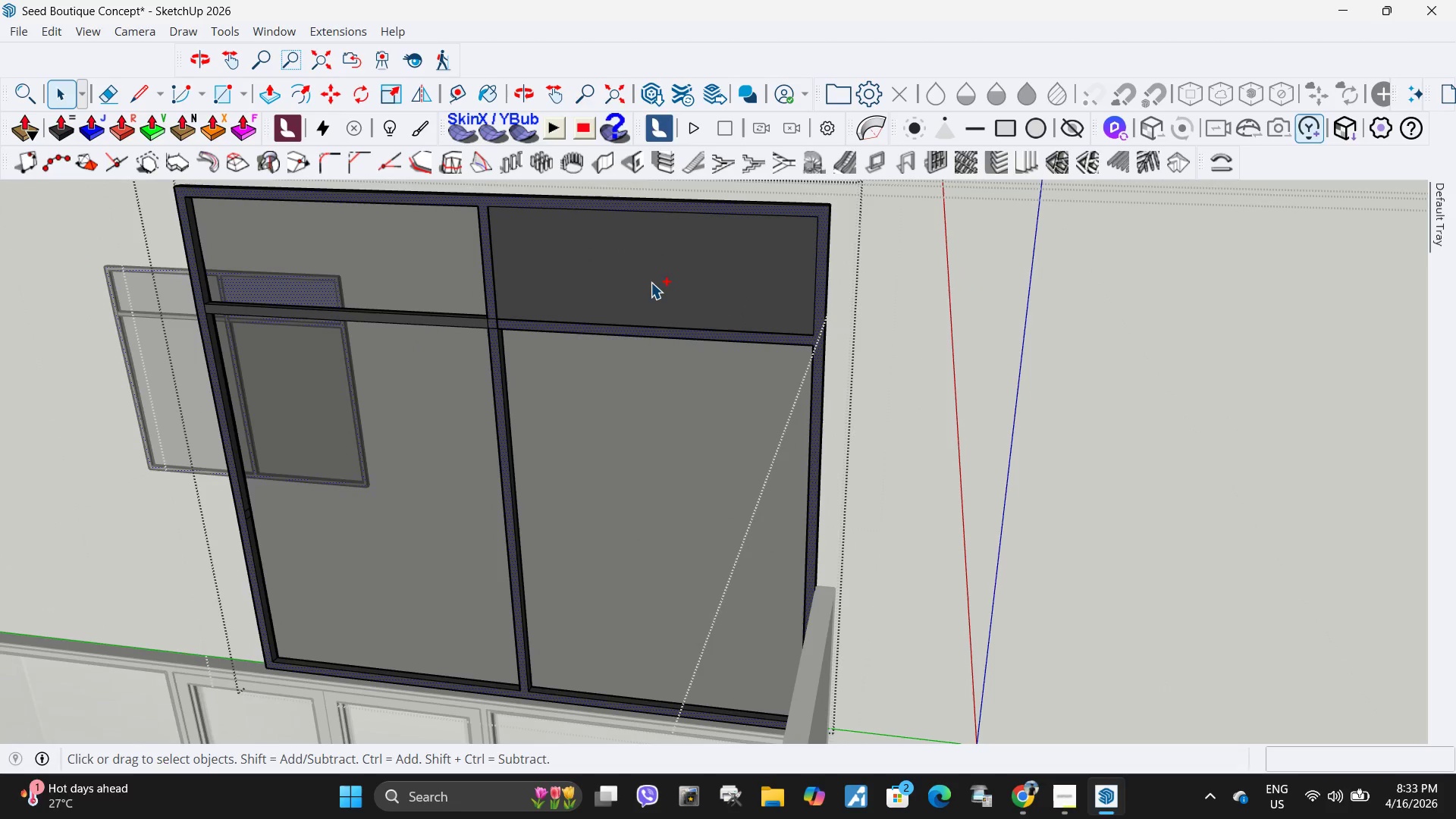 
key(Control+Z)
 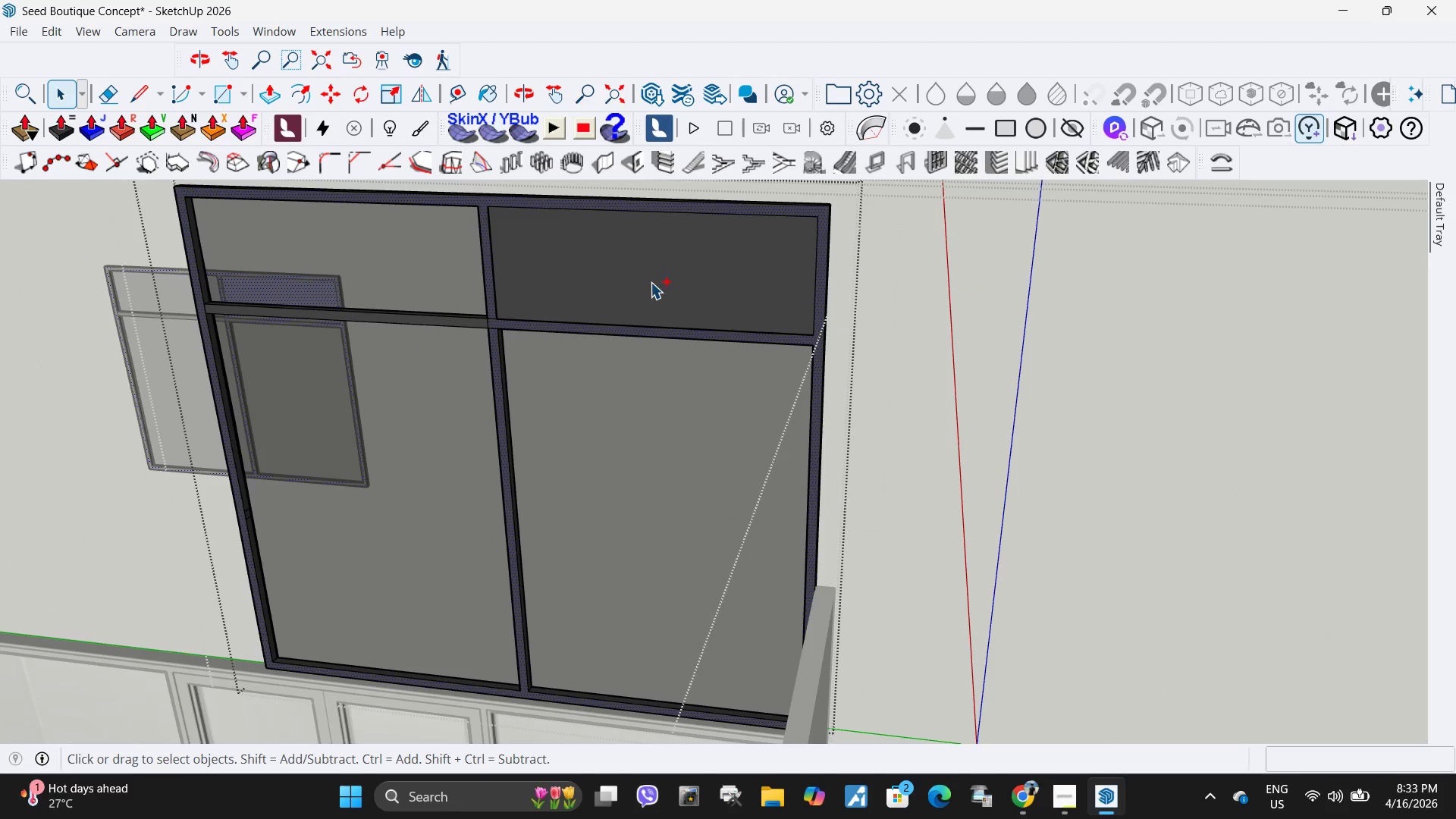 
key(Control+ControlLeft)
 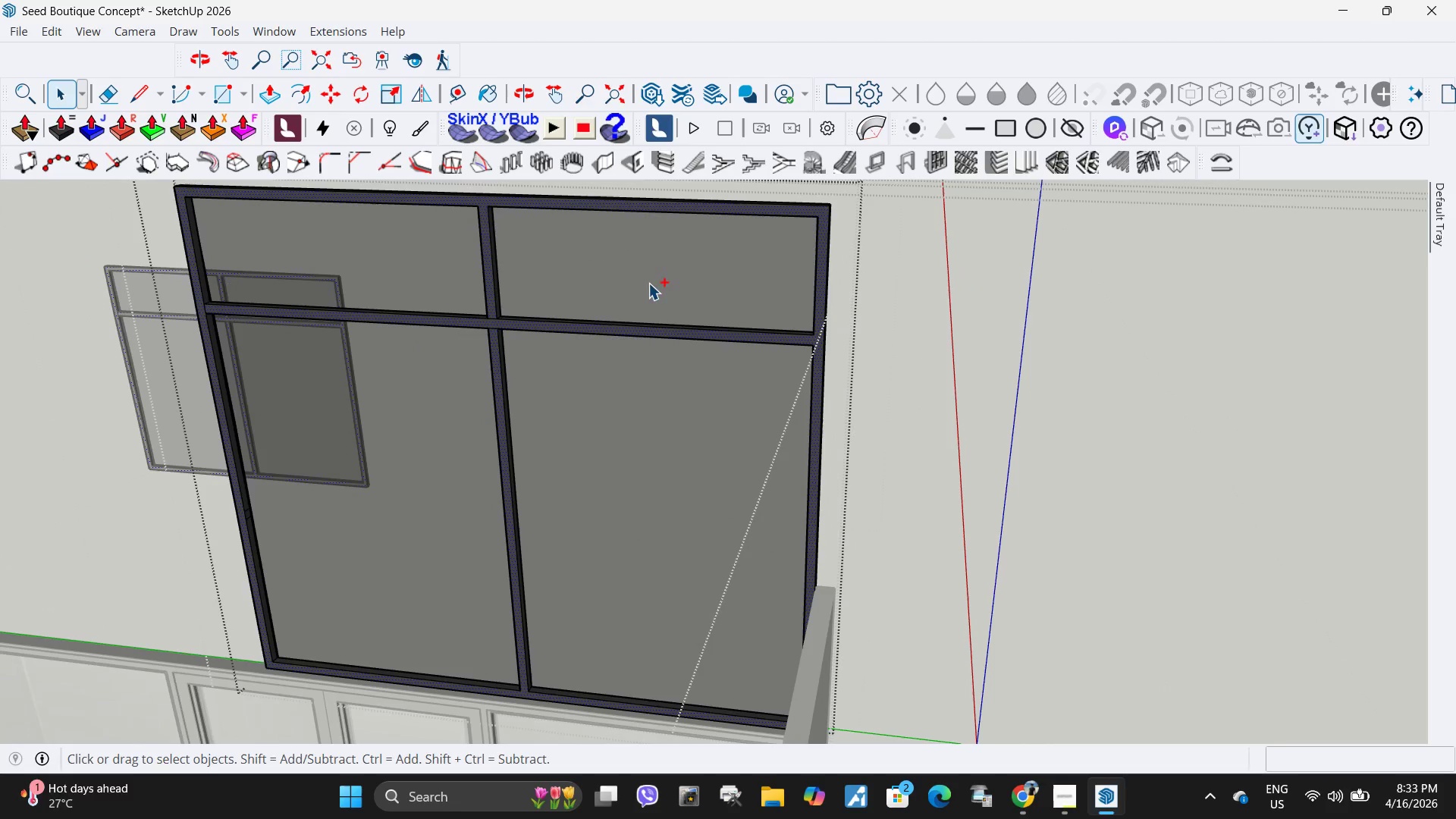 
key(Control+Z)
 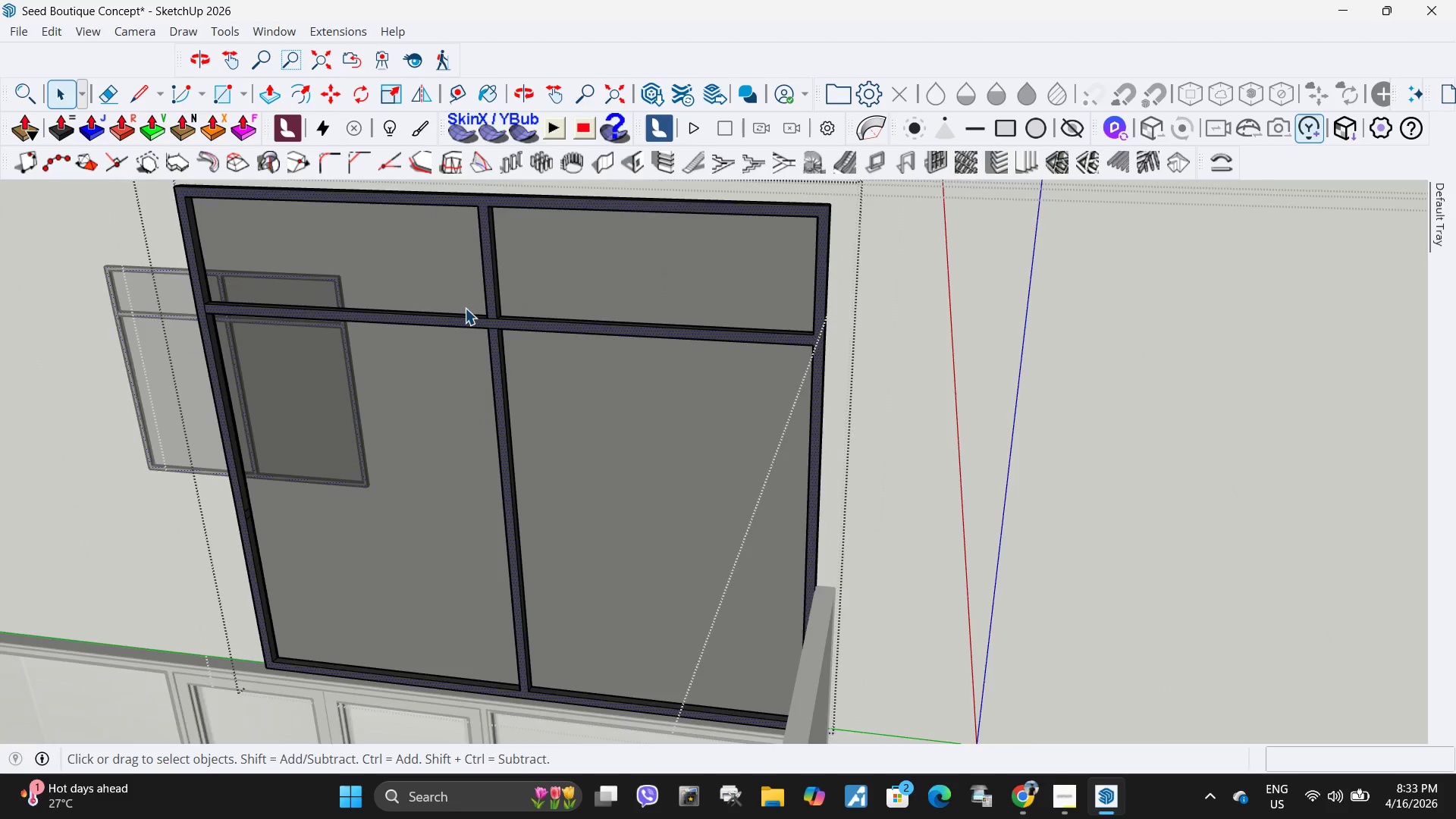 
scroll: coordinate [604, 340], scroll_direction: up, amount: 11.0
 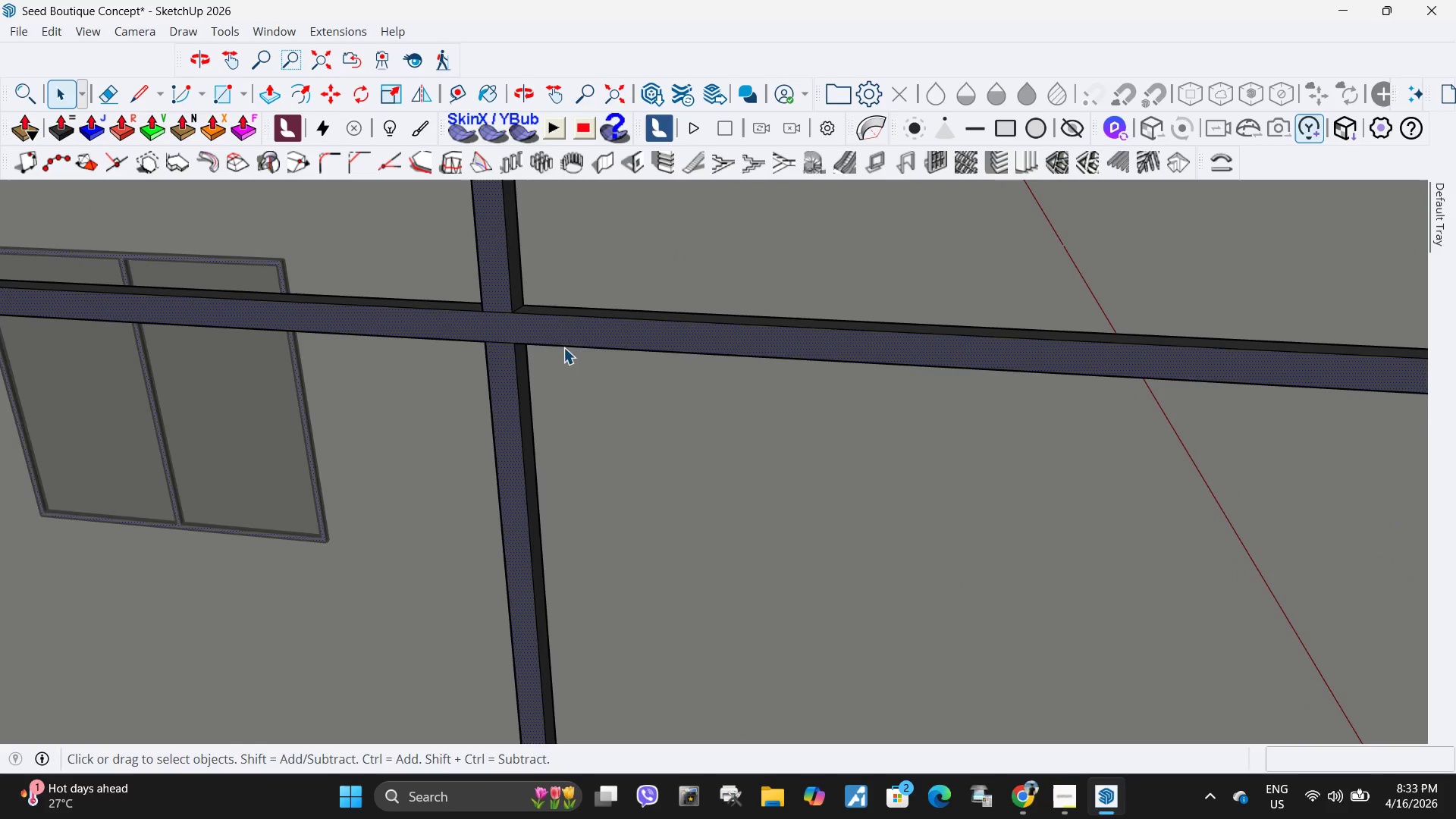 
key(L)
 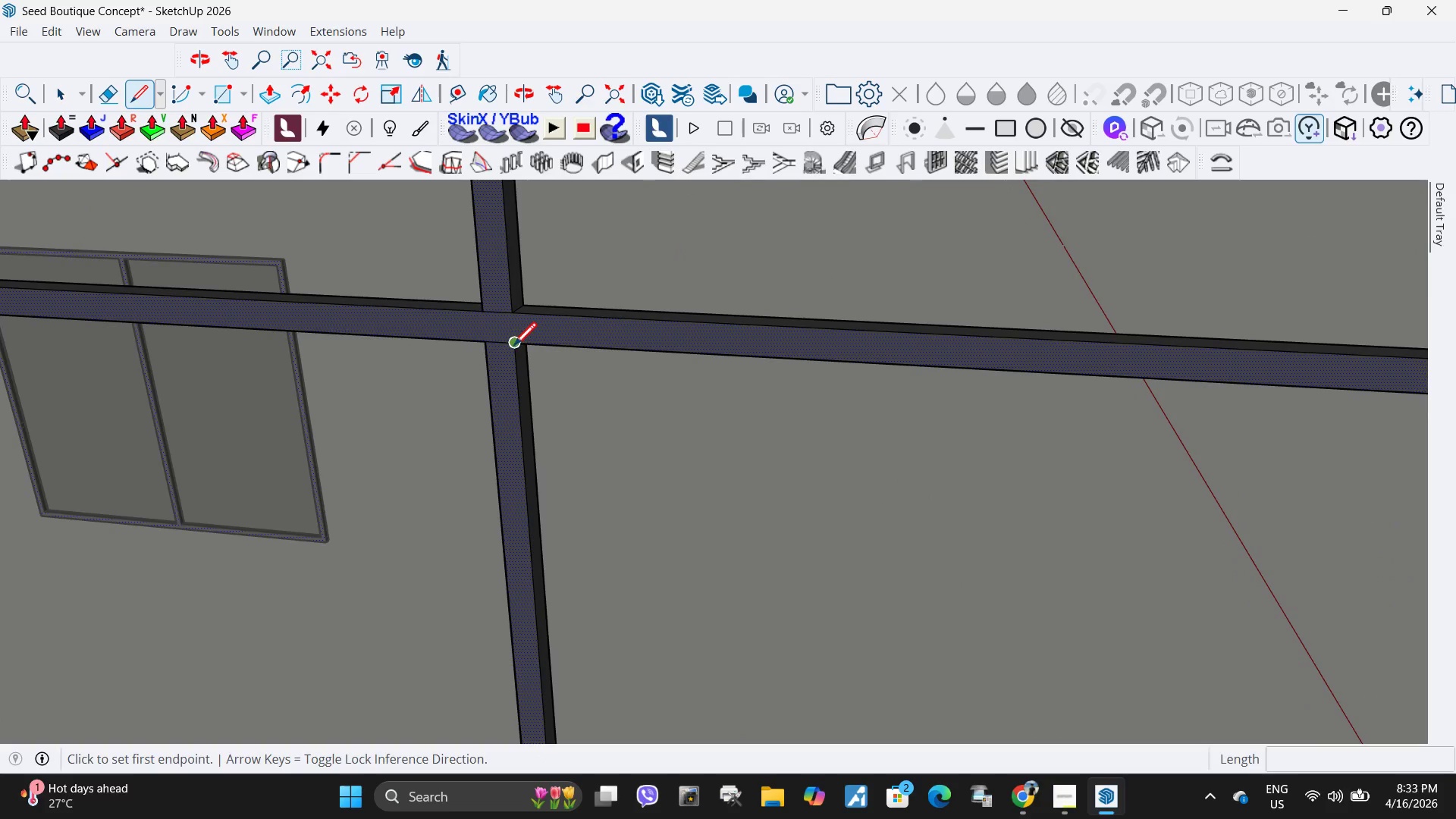 
left_click([513, 348])
 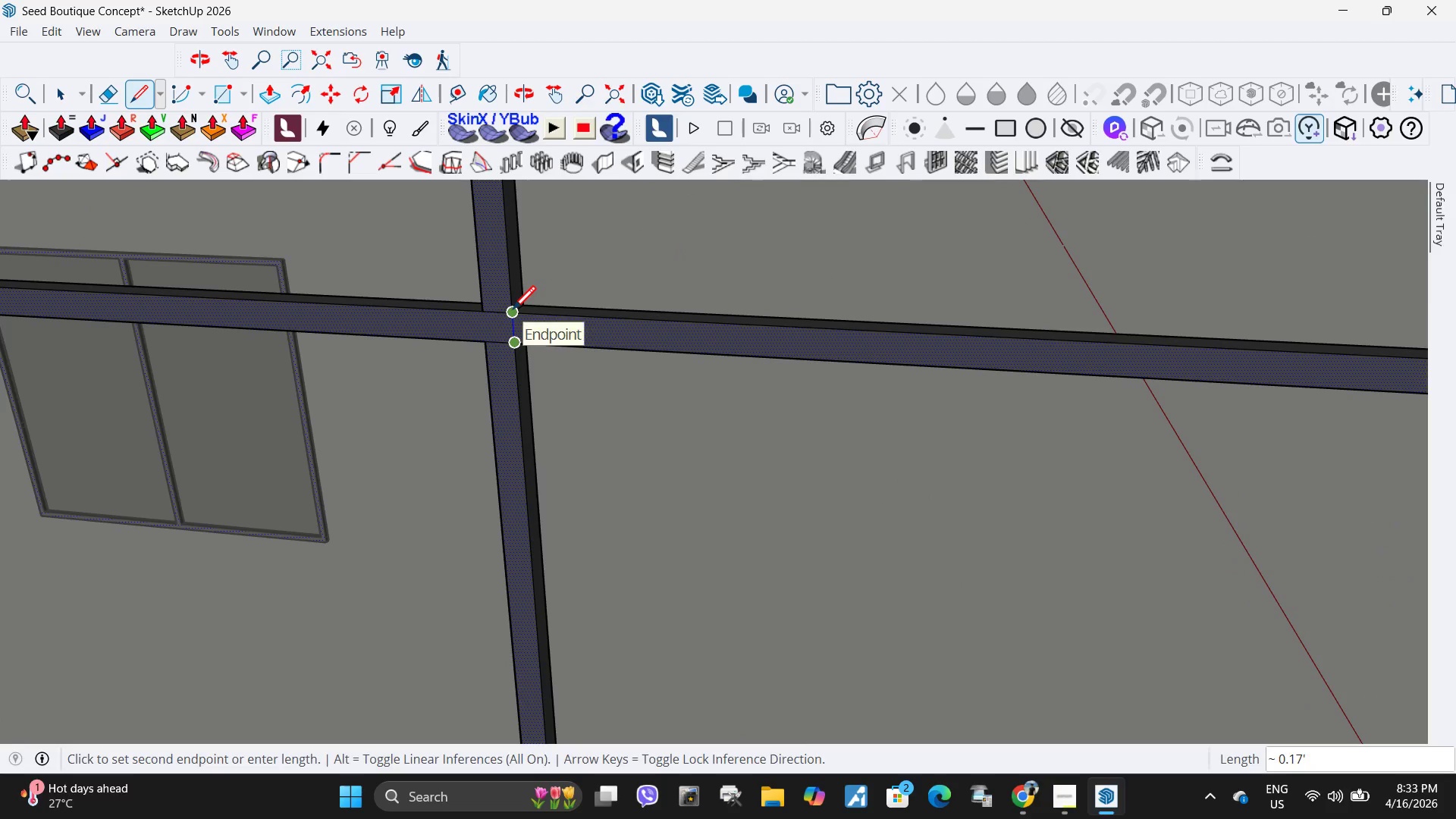 
left_click([513, 312])
 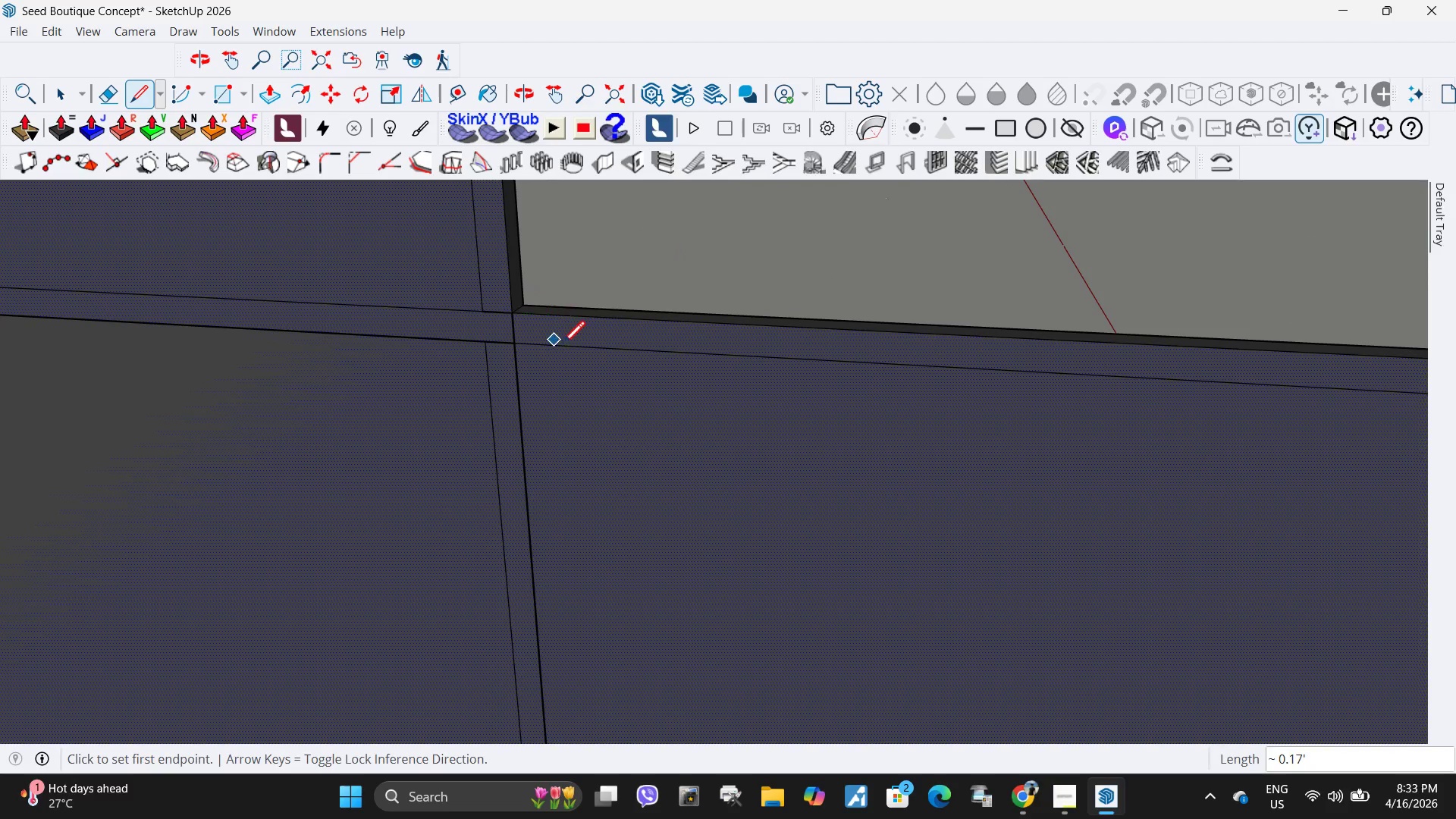 
key(Control+Z)
 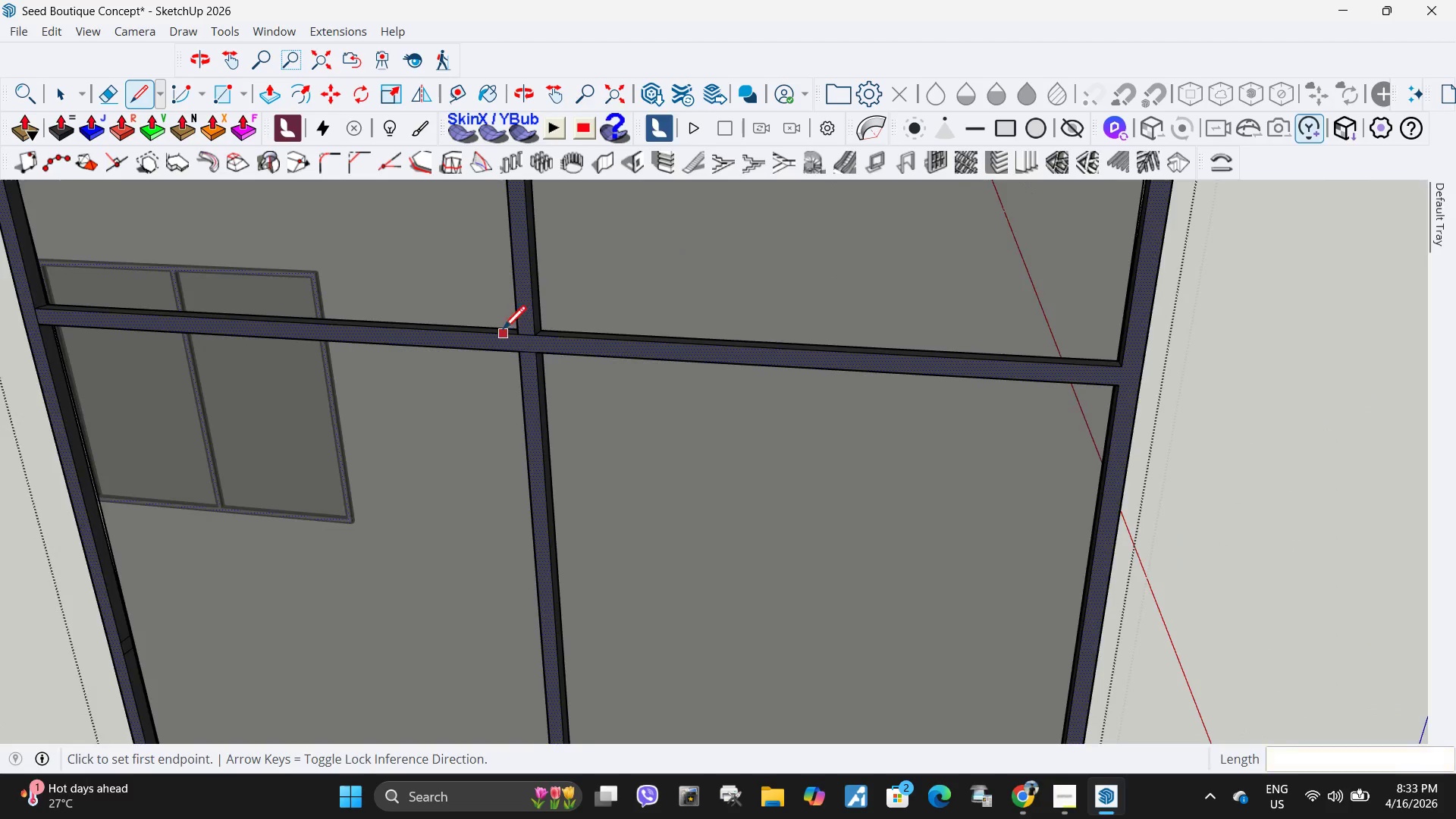 
scroll: coordinate [566, 372], scroll_direction: down, amount: 6.0
 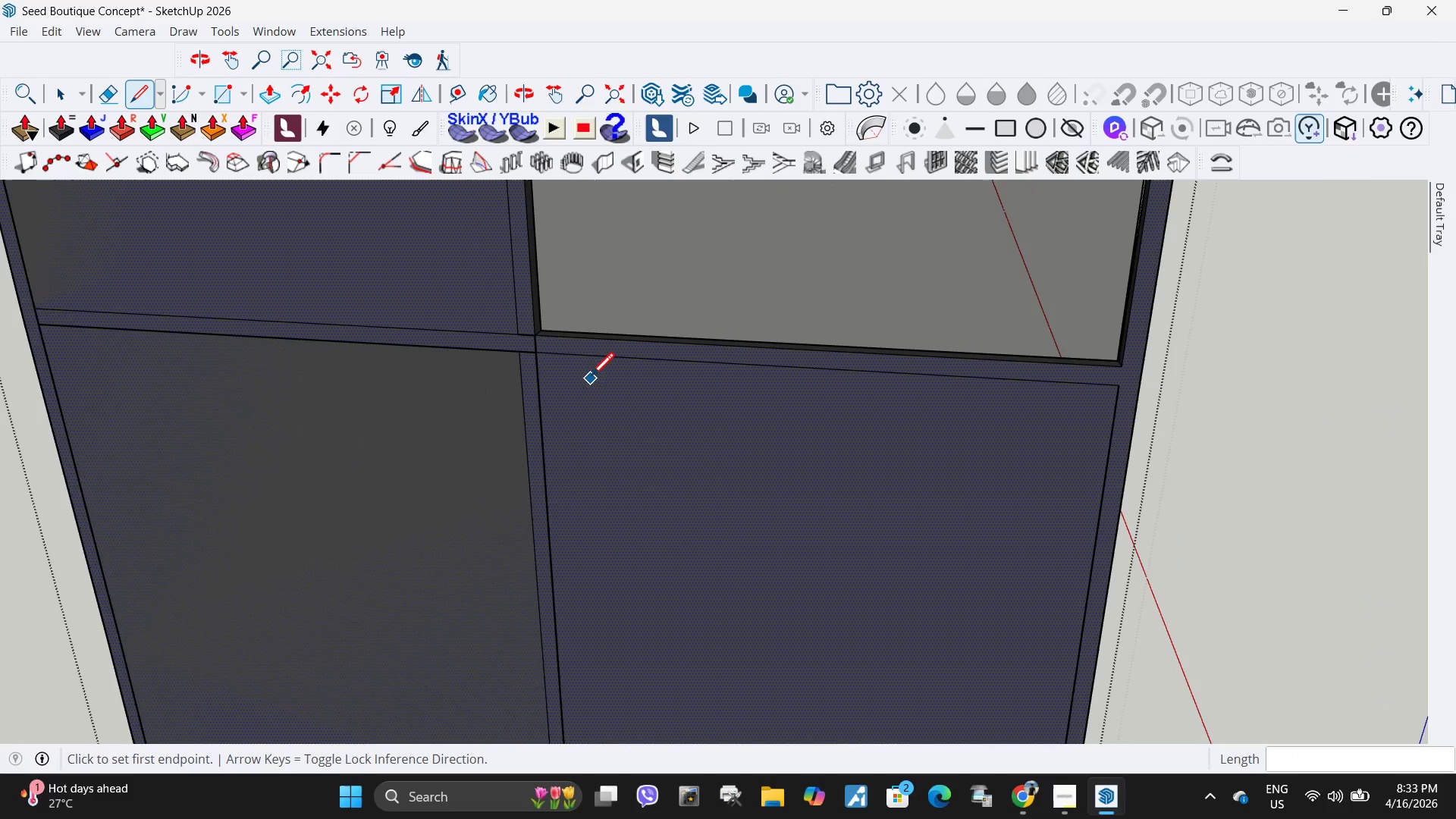 
key(Control+Z)
 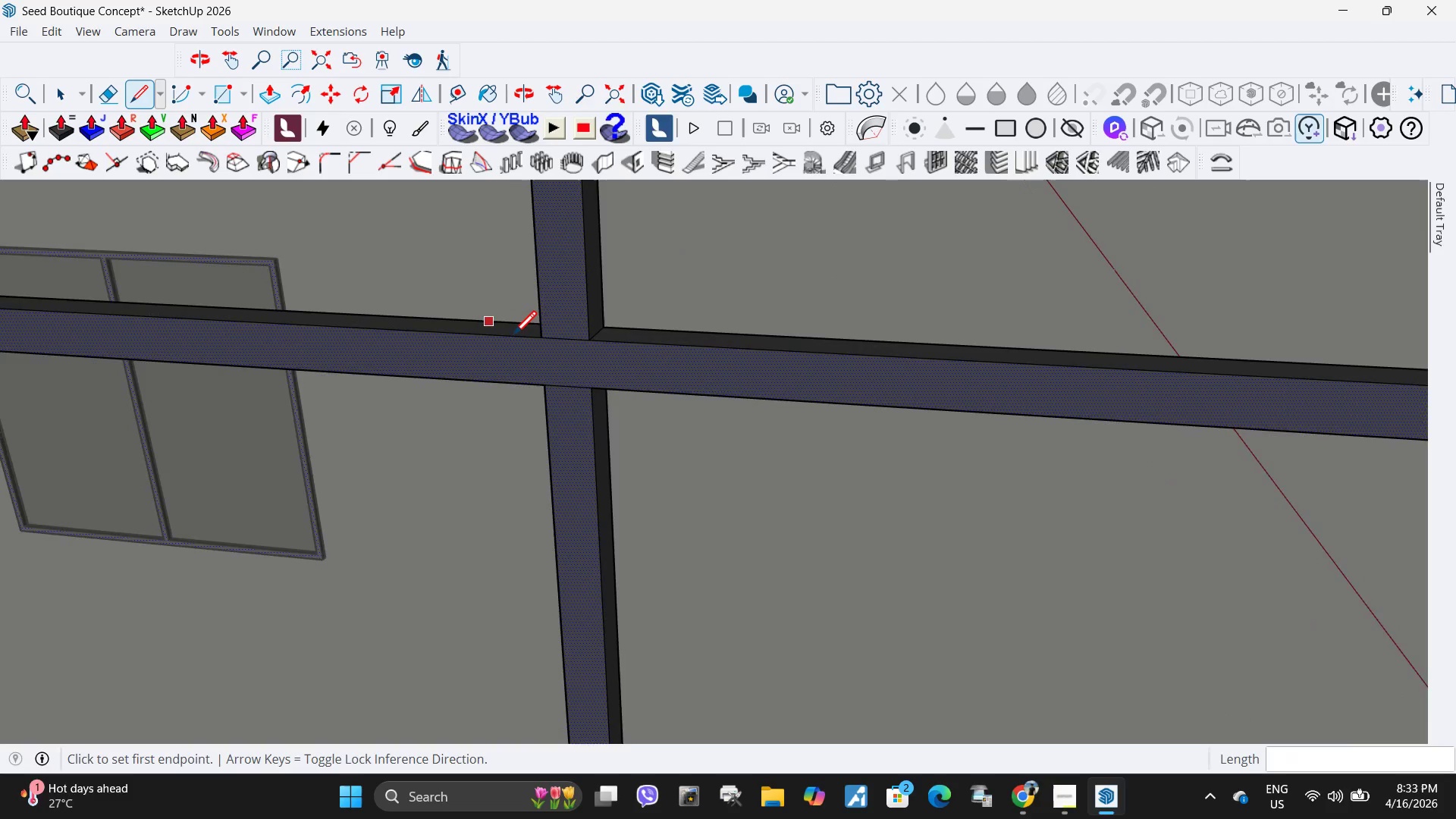 
hold_key(key=ControlLeft, duration=0.33)
 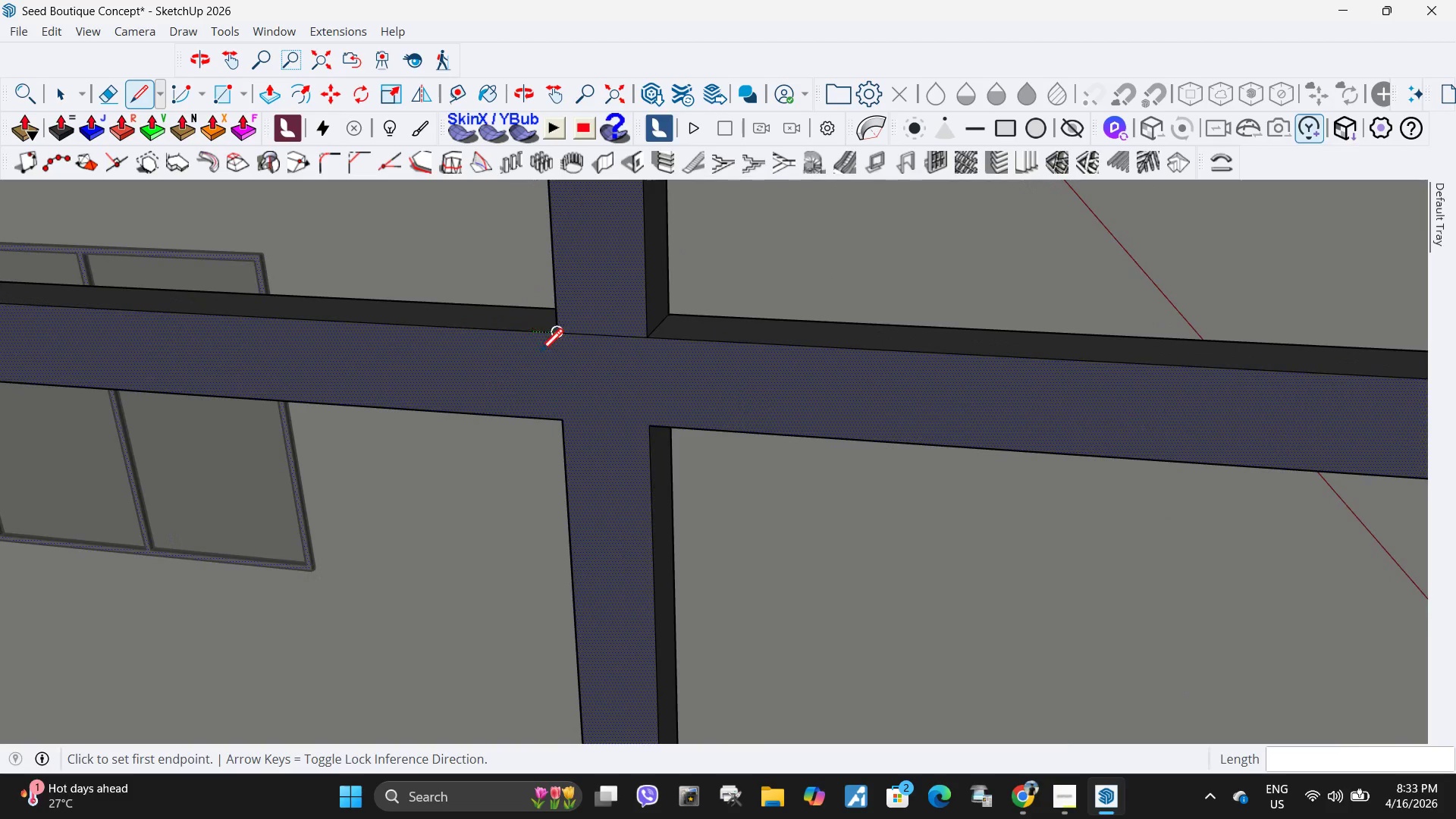 
hold_key(key=Z, duration=0.34)
 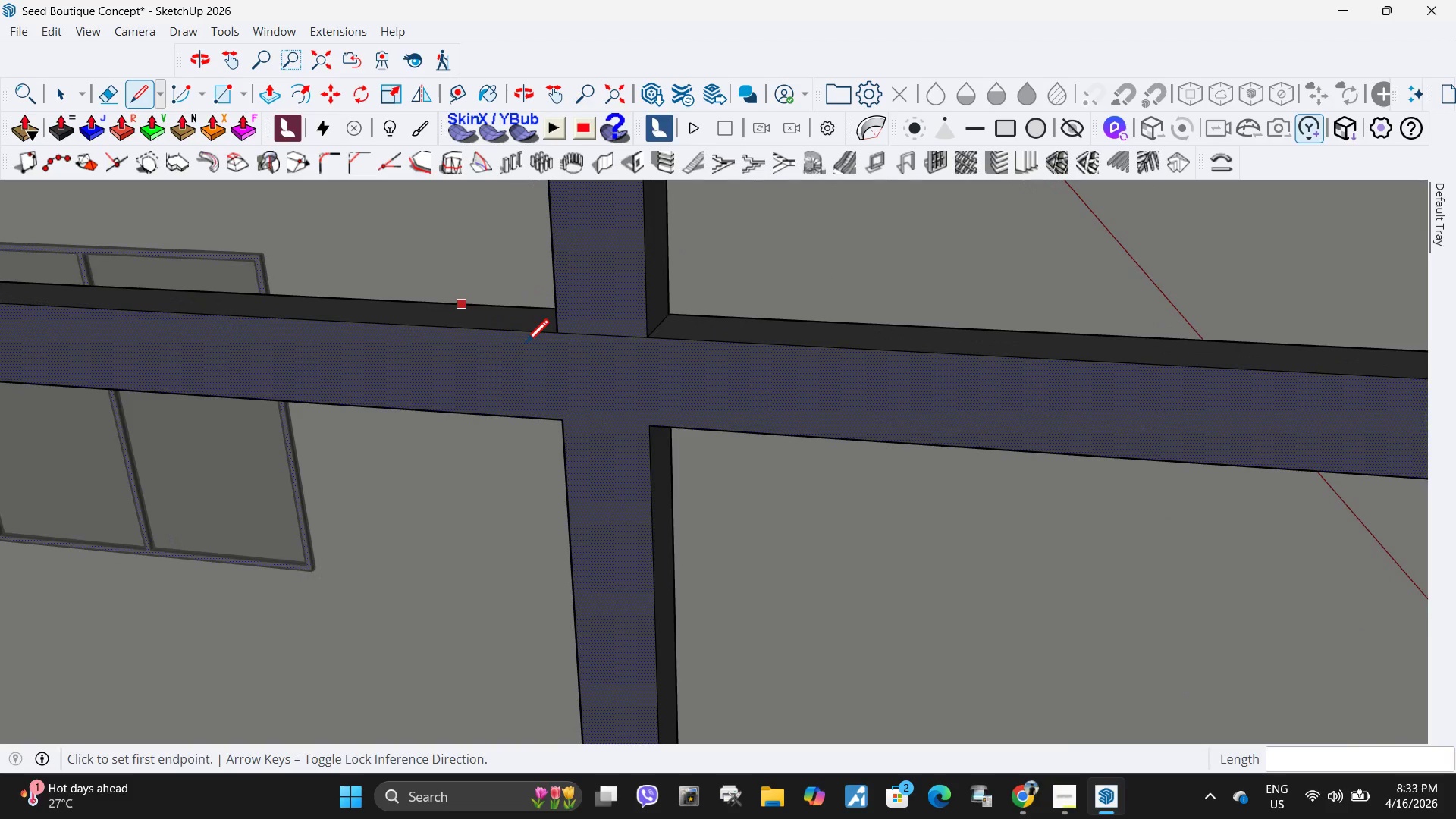 
scroll: coordinate [513, 337], scroll_direction: up, amount: 11.0
 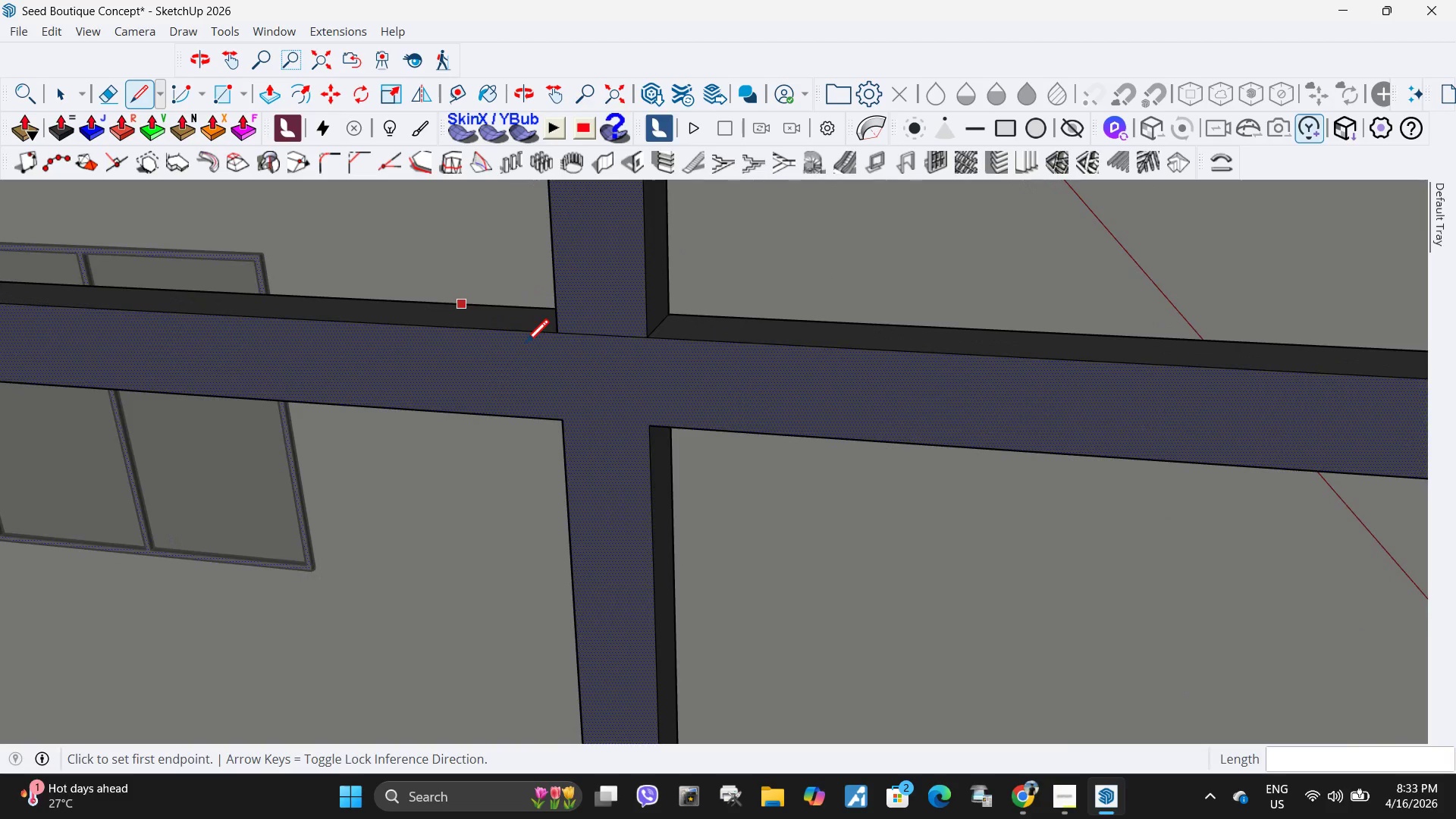 
key(Control+Z)
 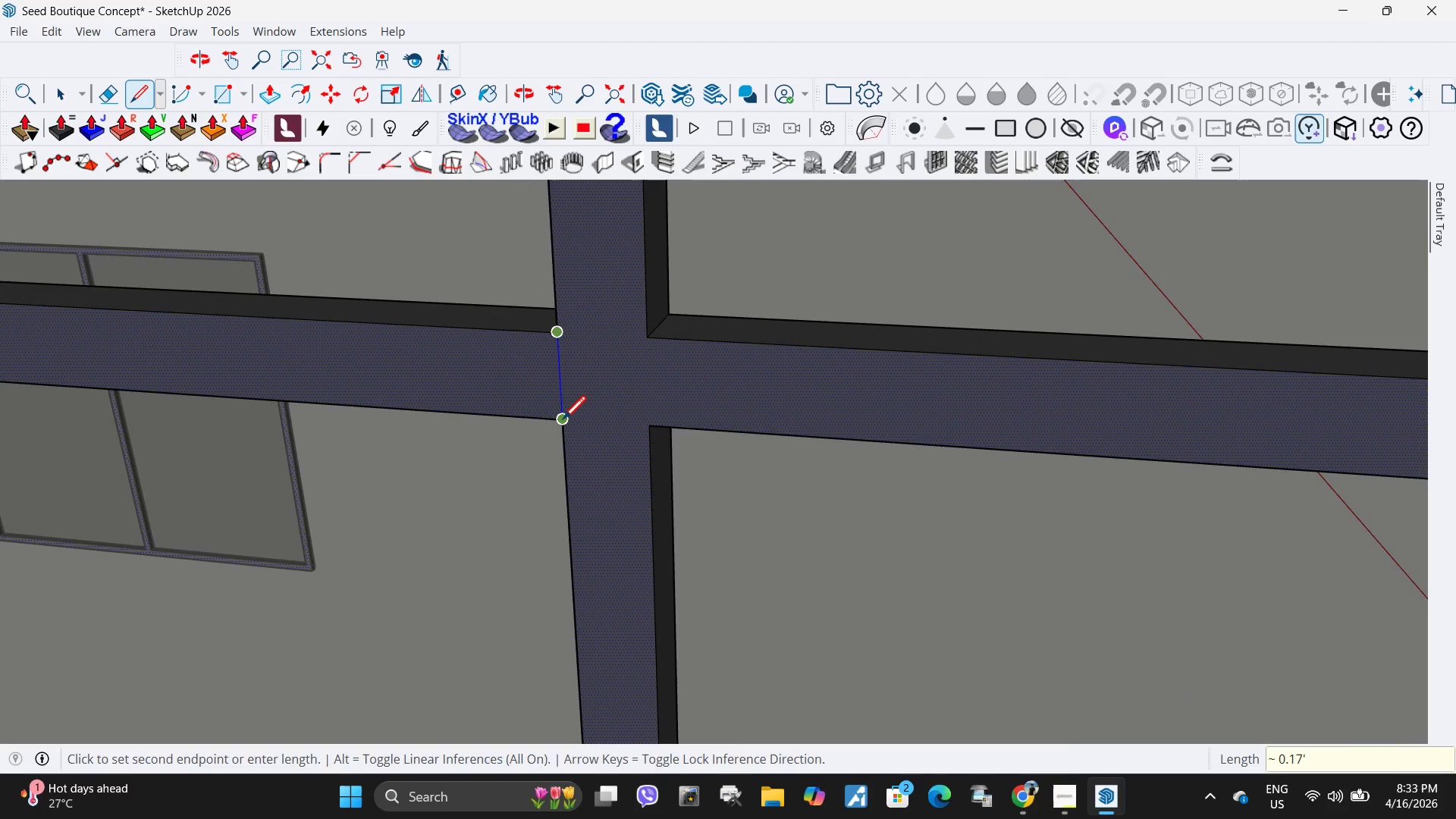 
scroll: coordinate [526, 345], scroll_direction: up, amount: 5.0
 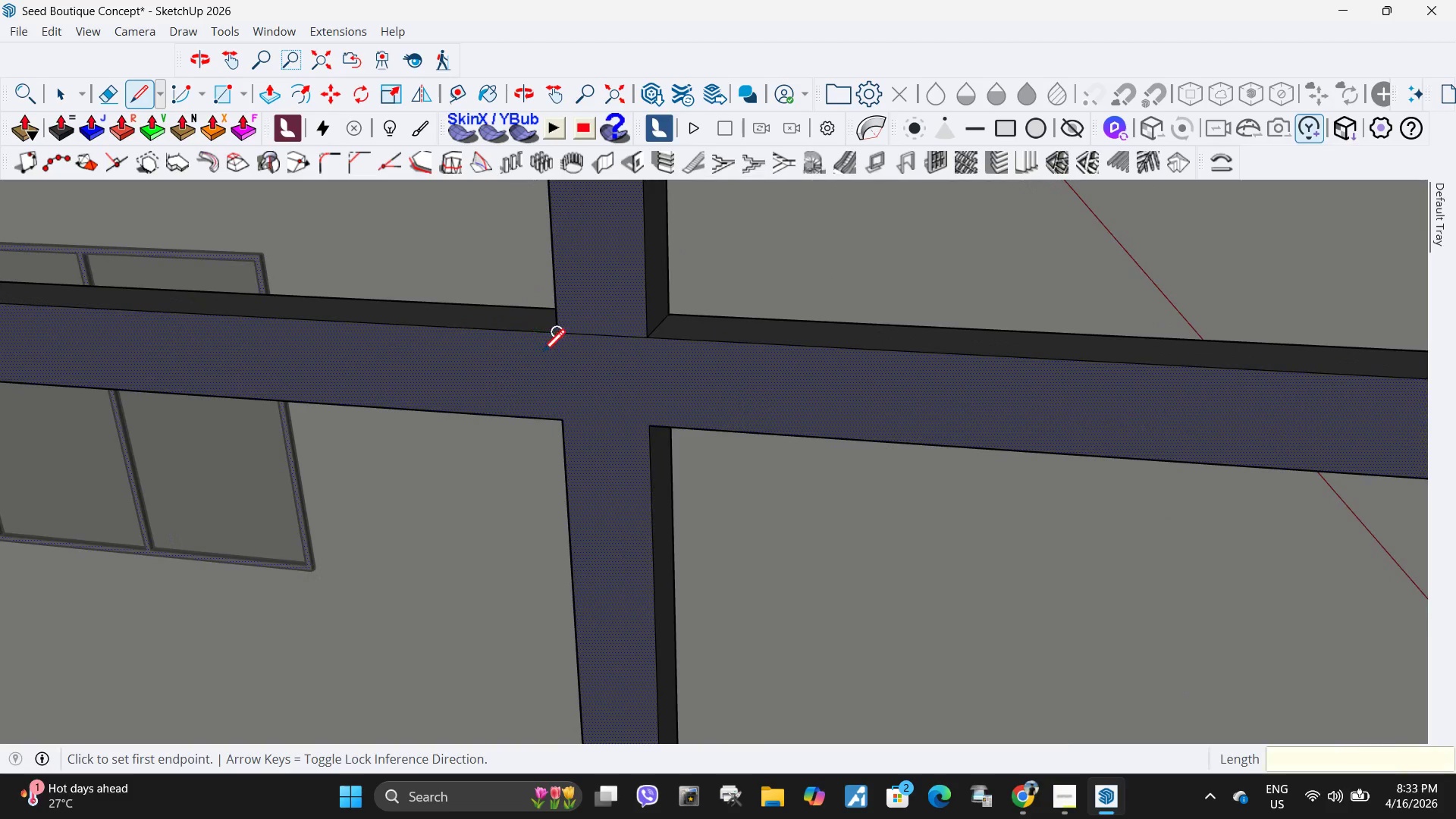 
left_click([563, 422])
 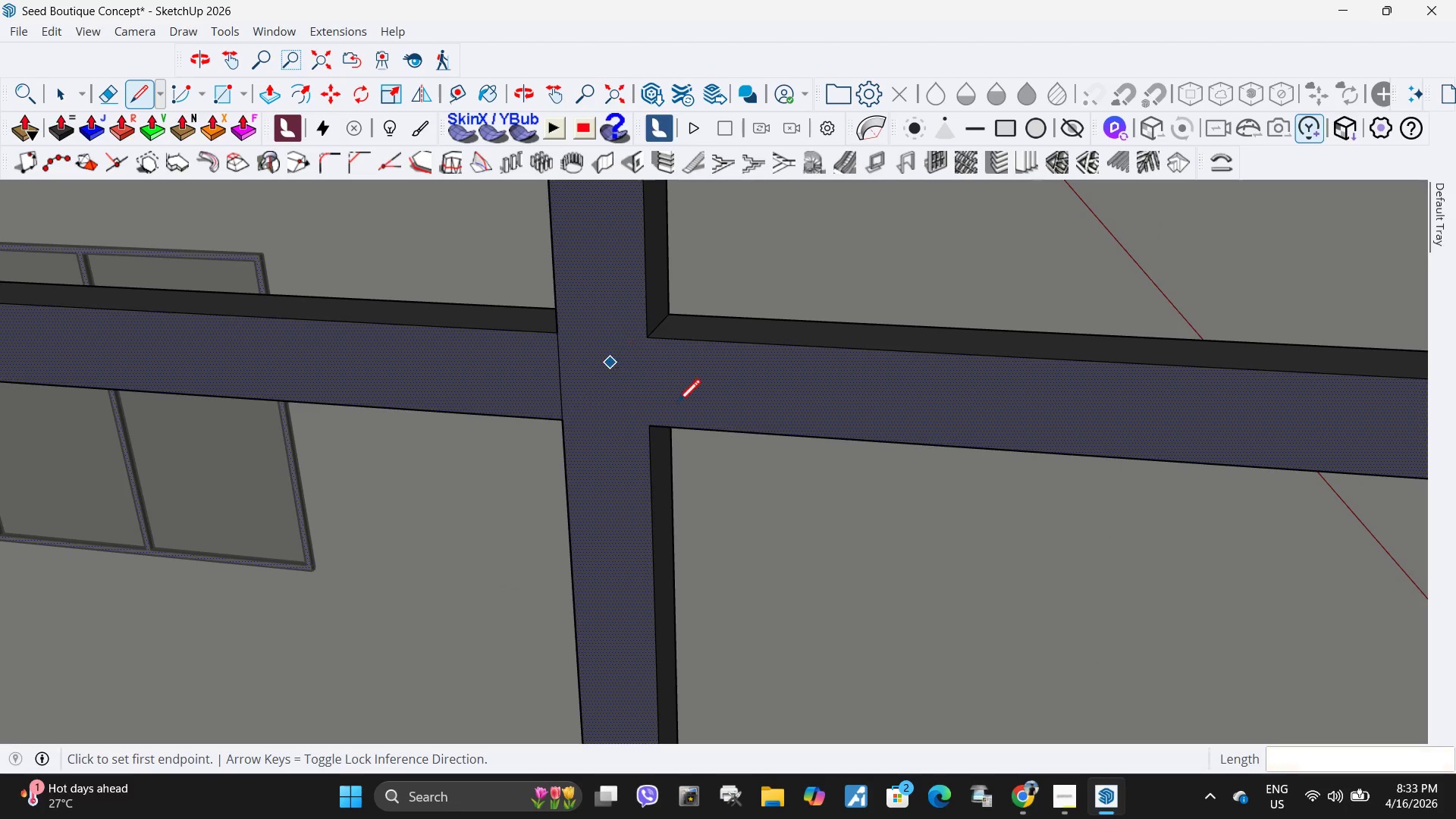 
scroll: coordinate [931, 429], scroll_direction: down, amount: 17.0
 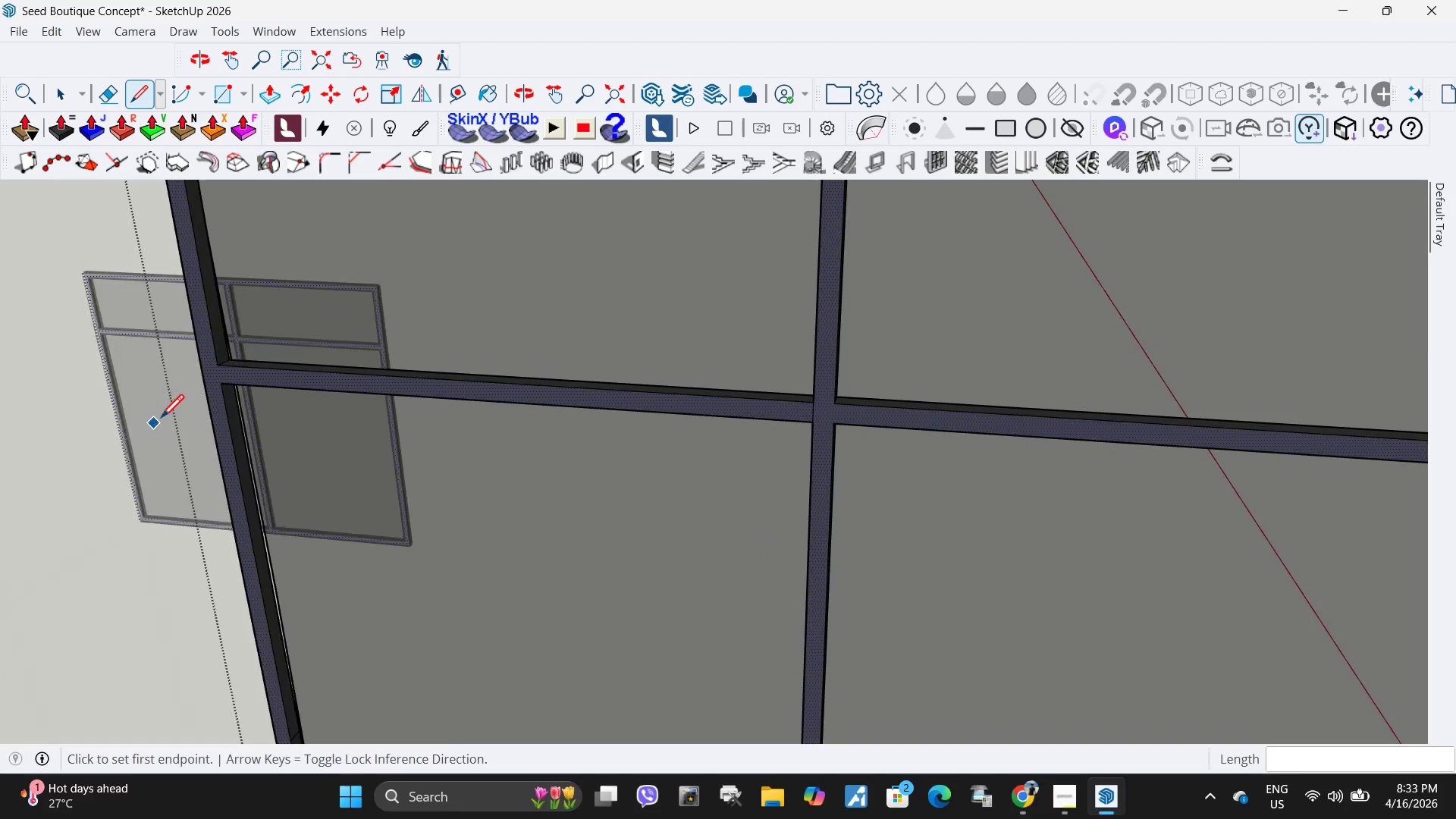 
scroll: coordinate [432, 304], scroll_direction: up, amount: 2.0
 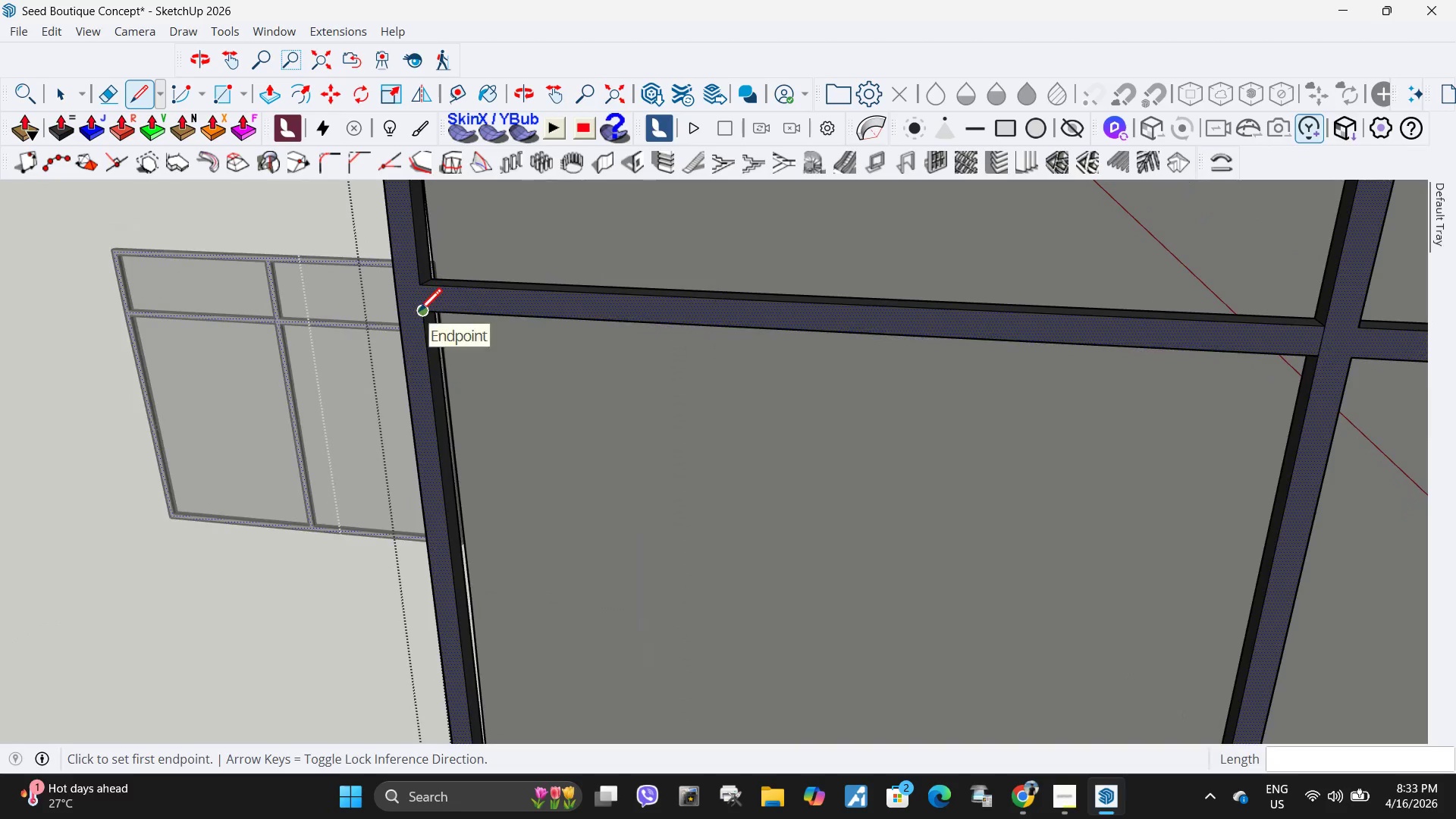 
left_click([419, 314])
 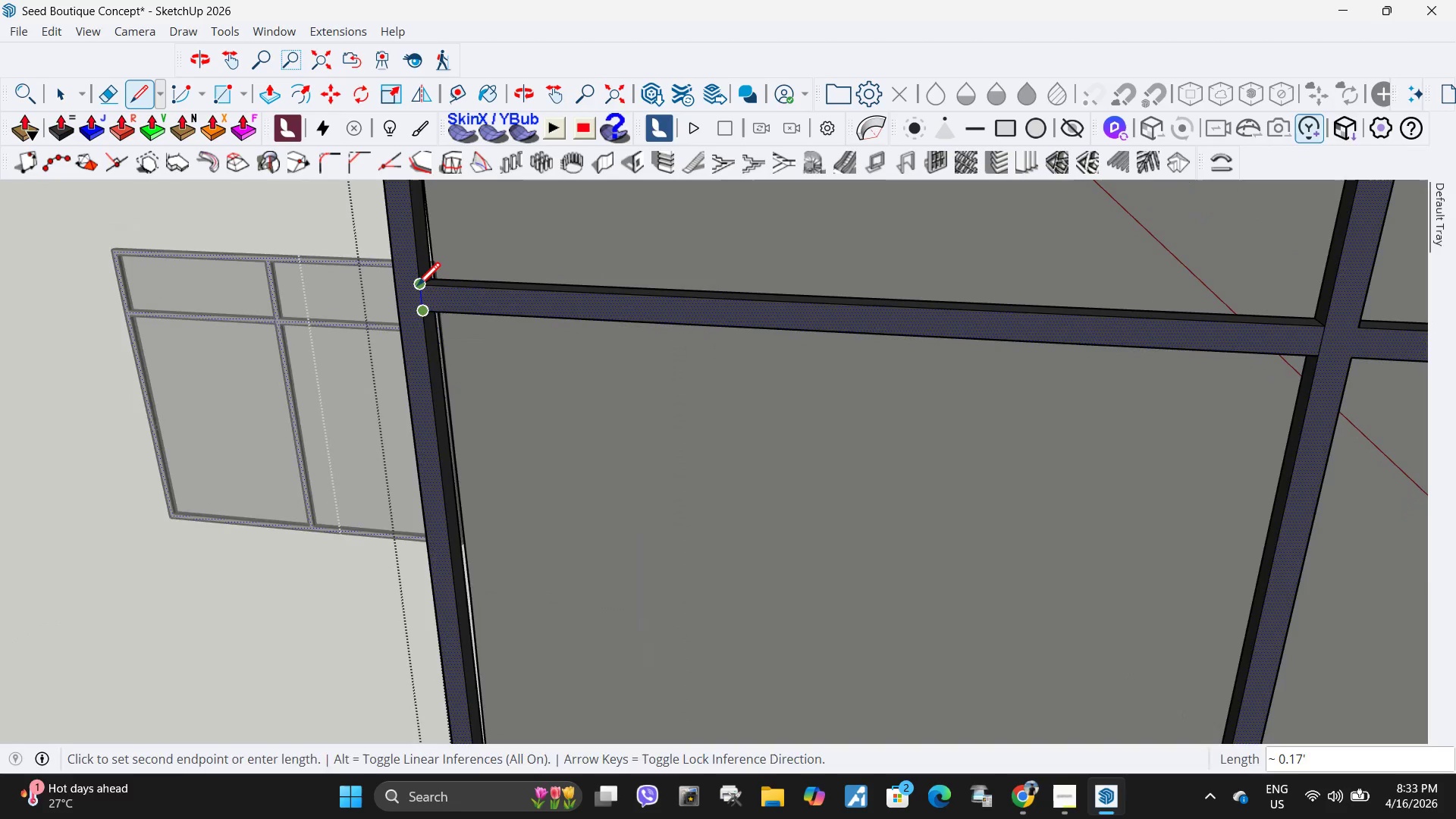 
left_click([417, 288])
 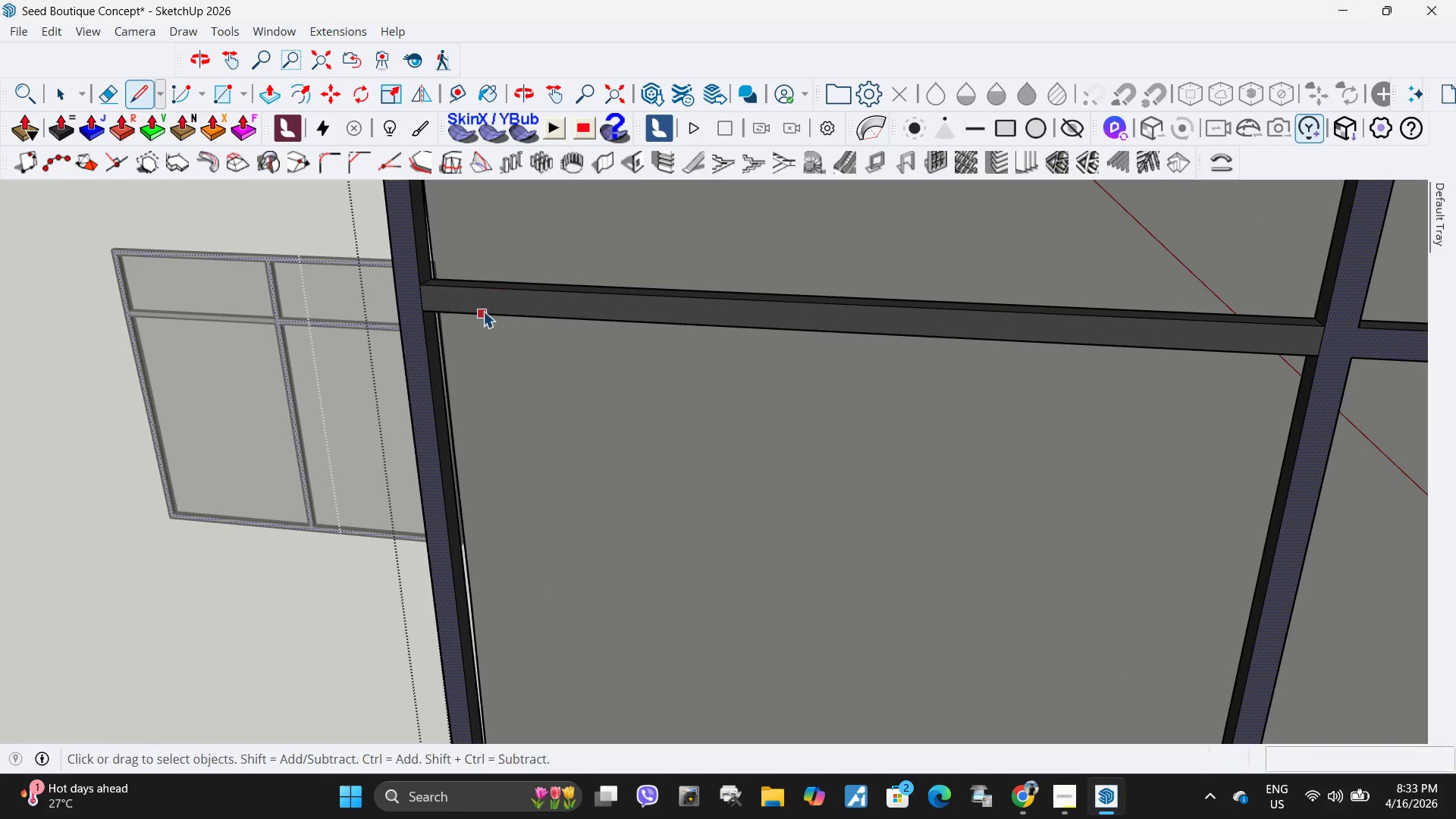 
key(Space)
 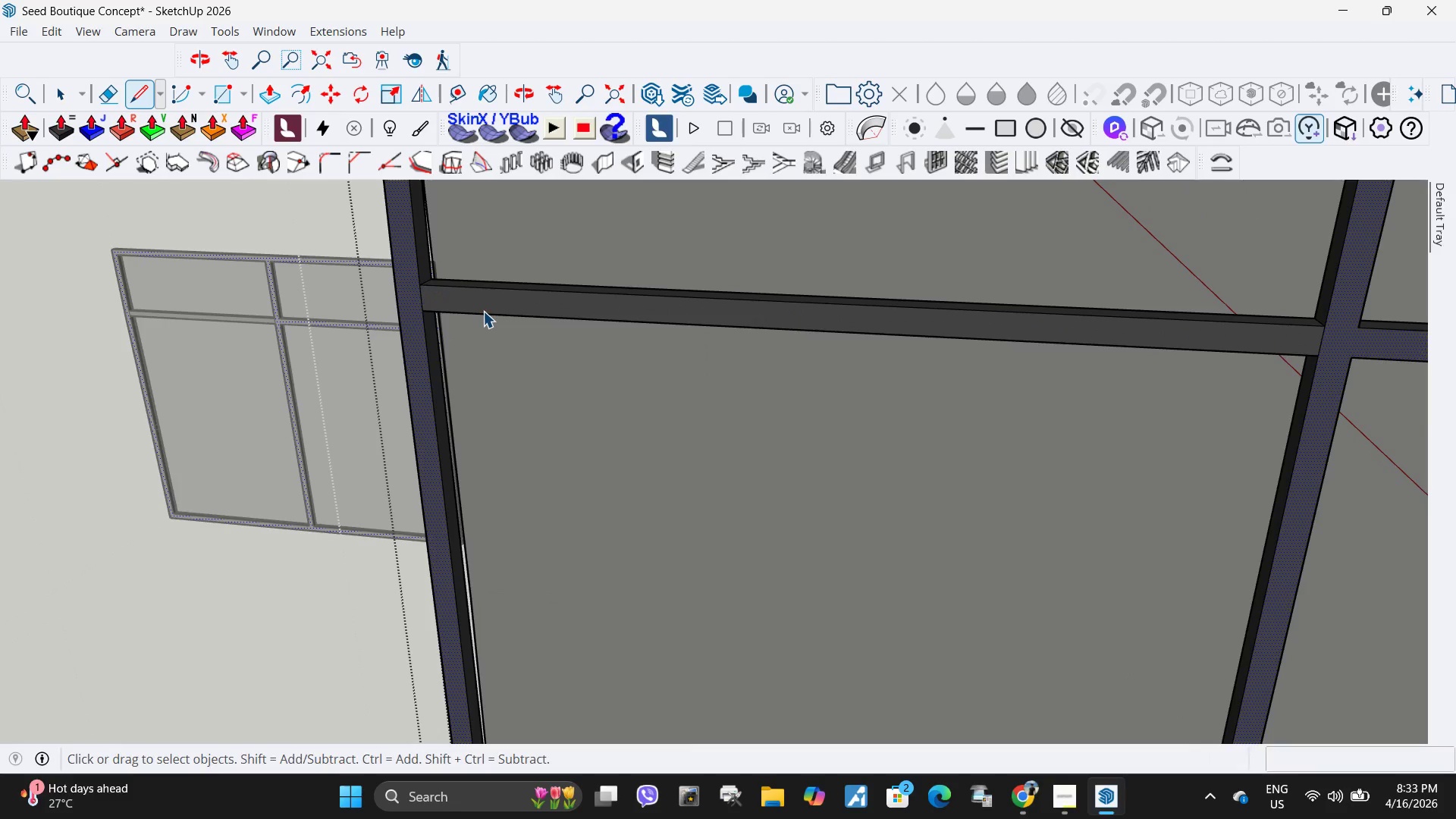 
left_click([483, 311])
 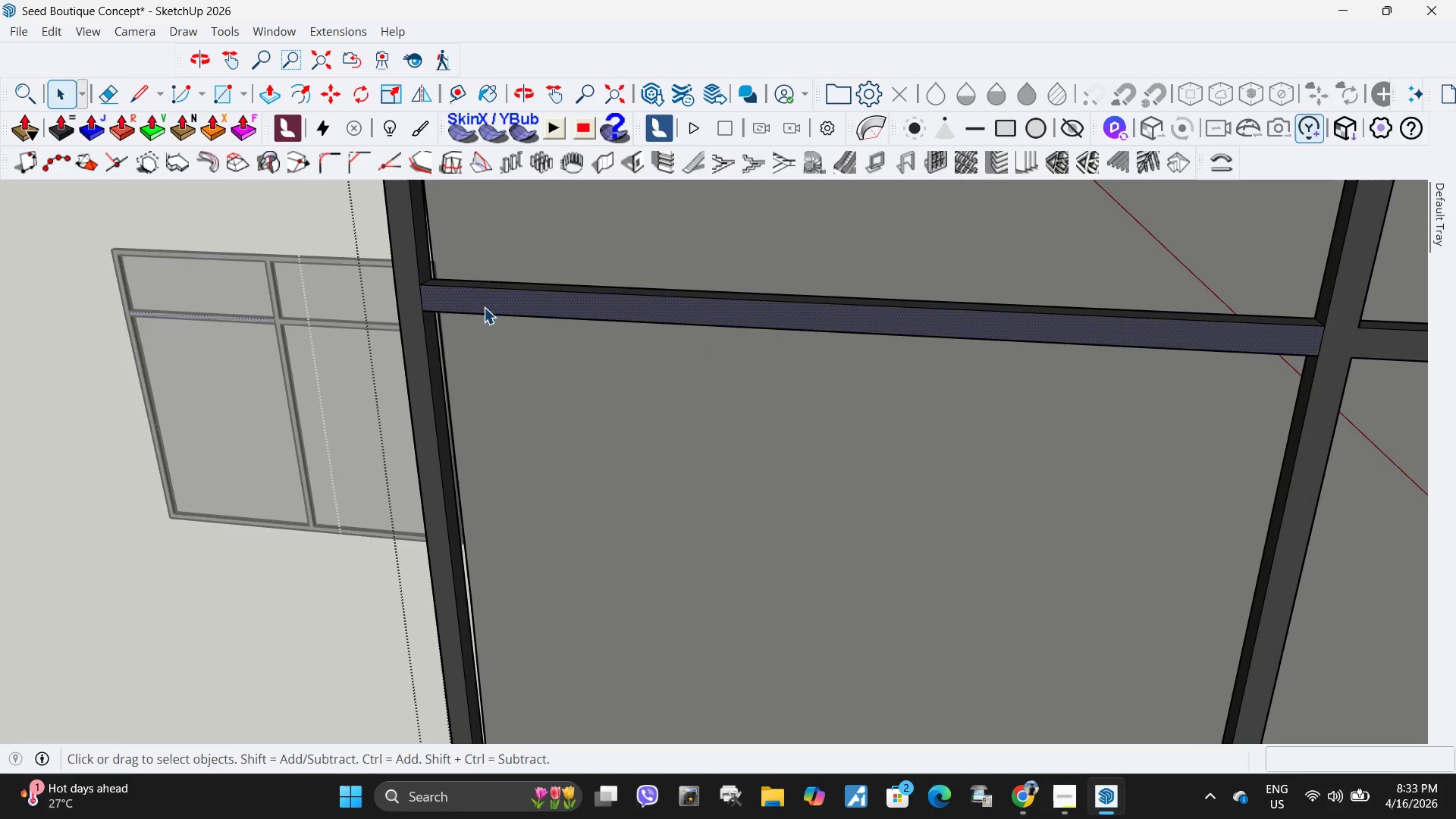 
key(P)
 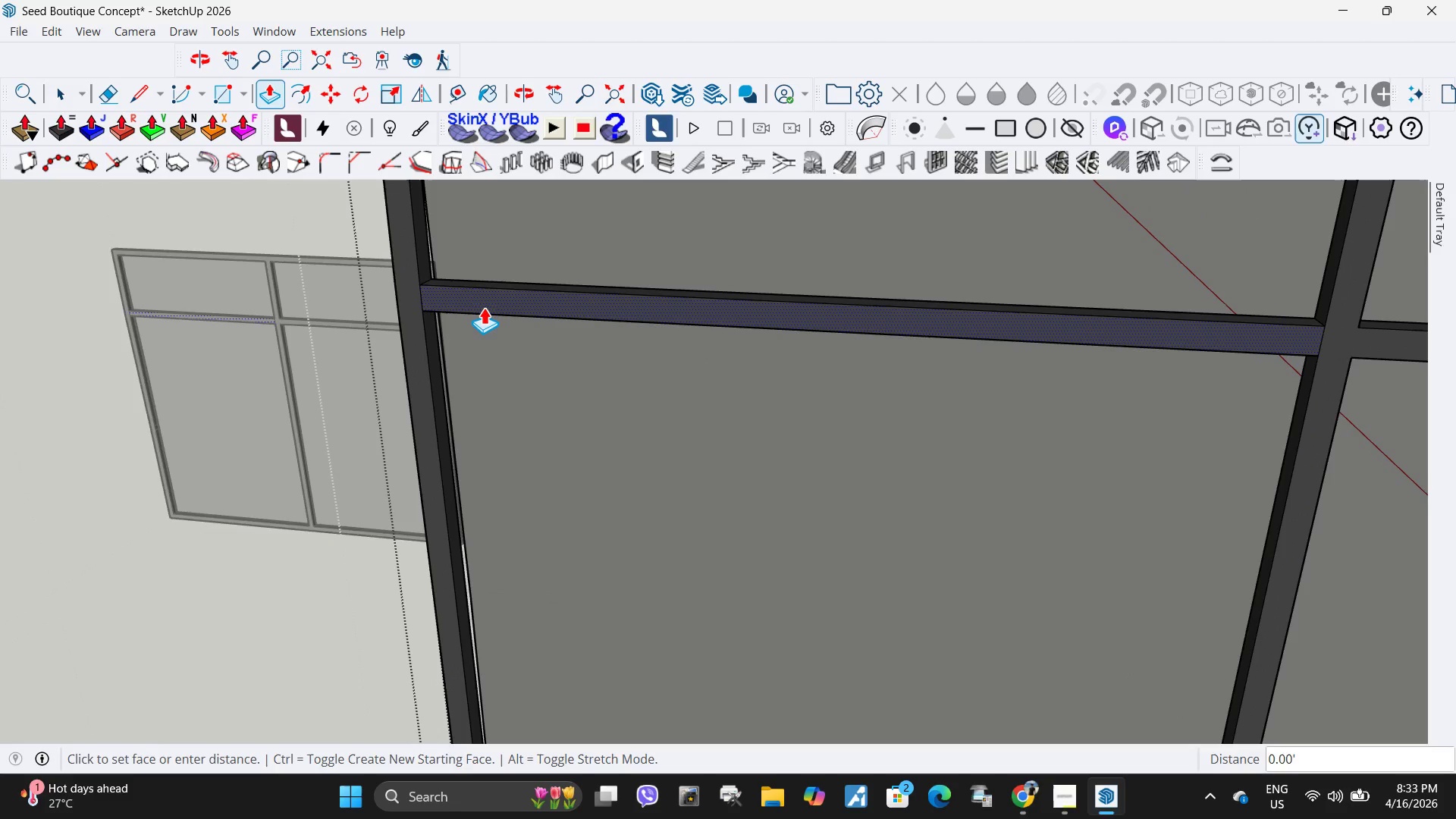 
left_click([484, 307])
 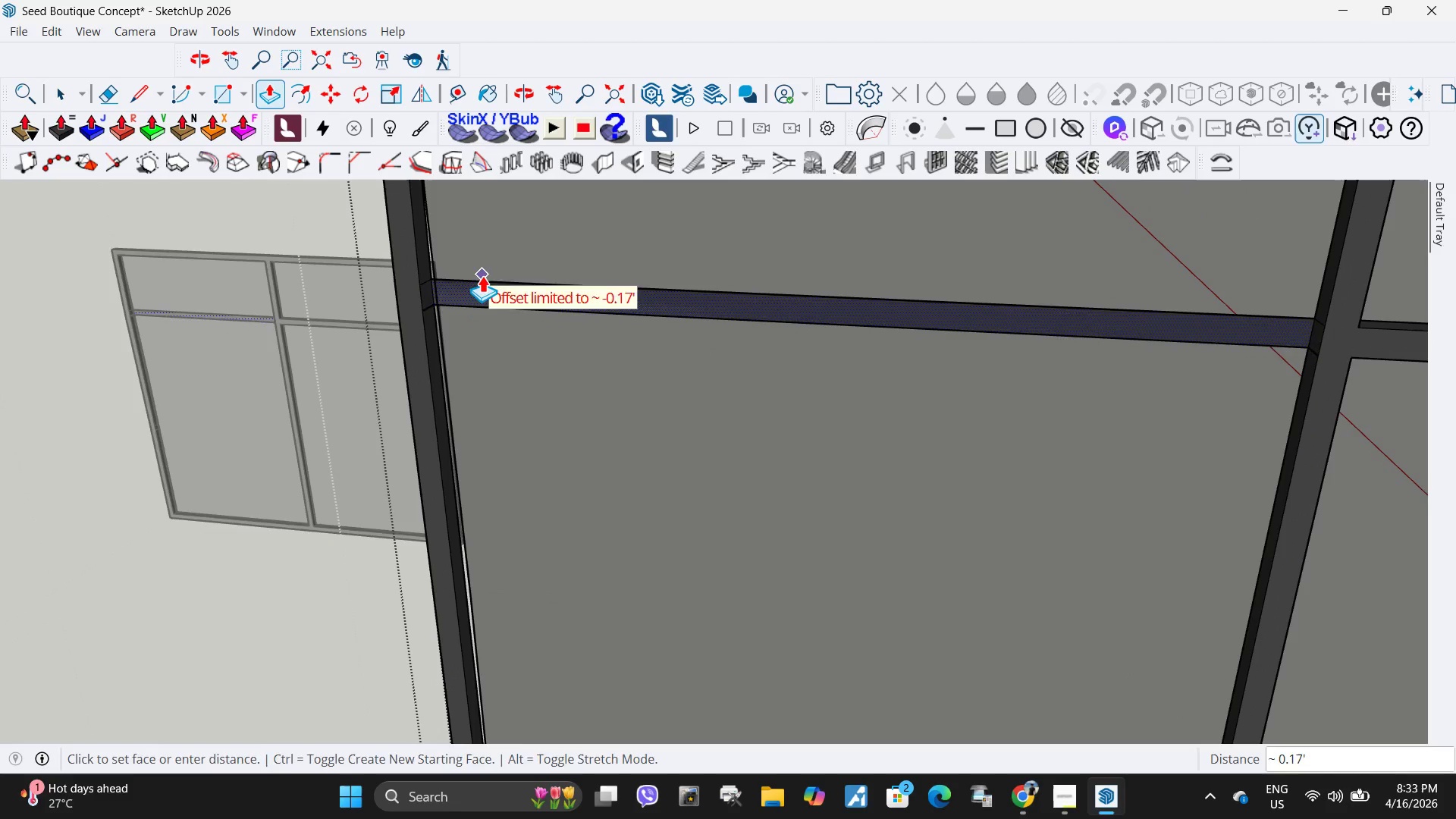 
left_click([482, 275])
 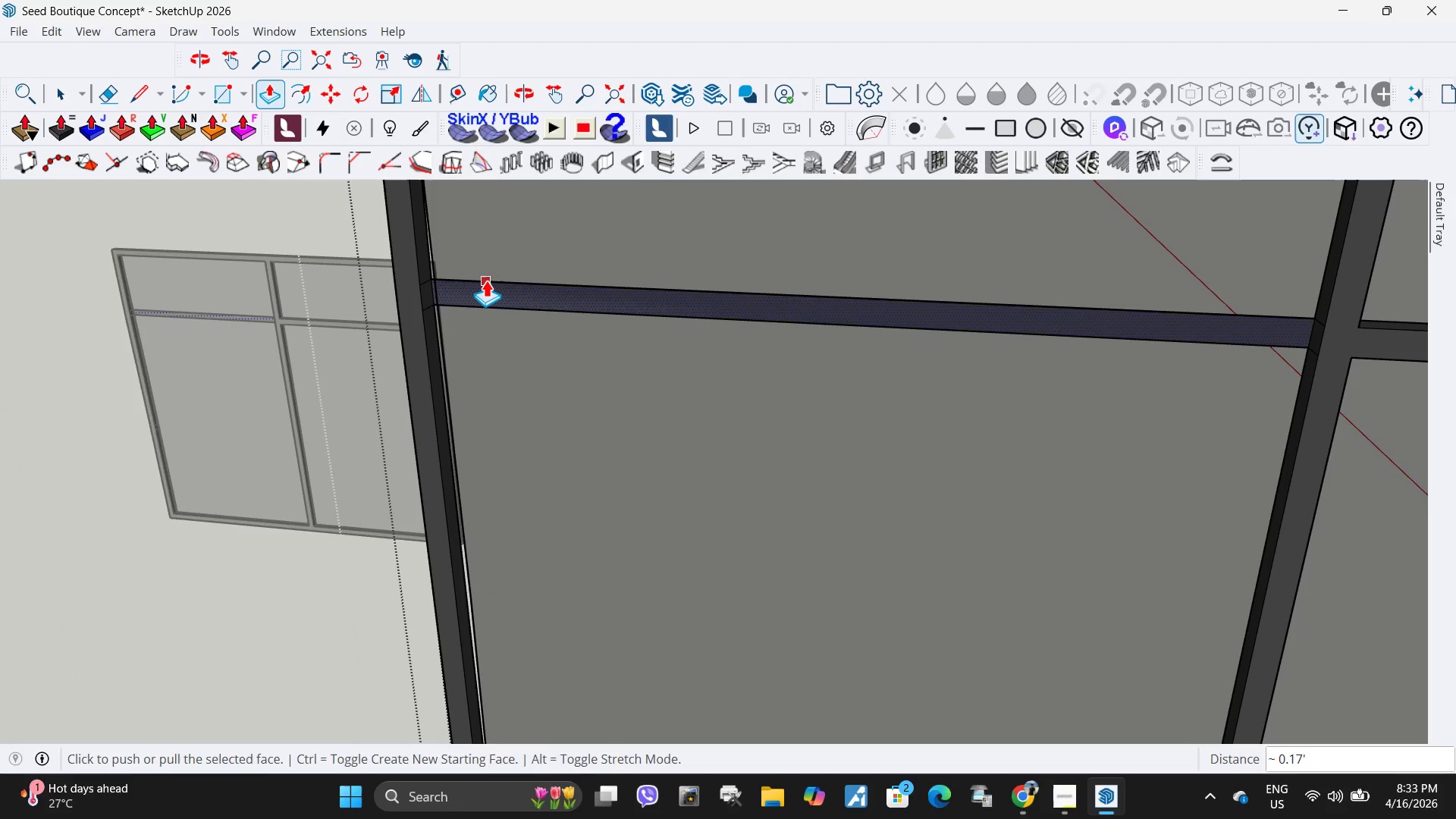 
left_click([486, 280])
 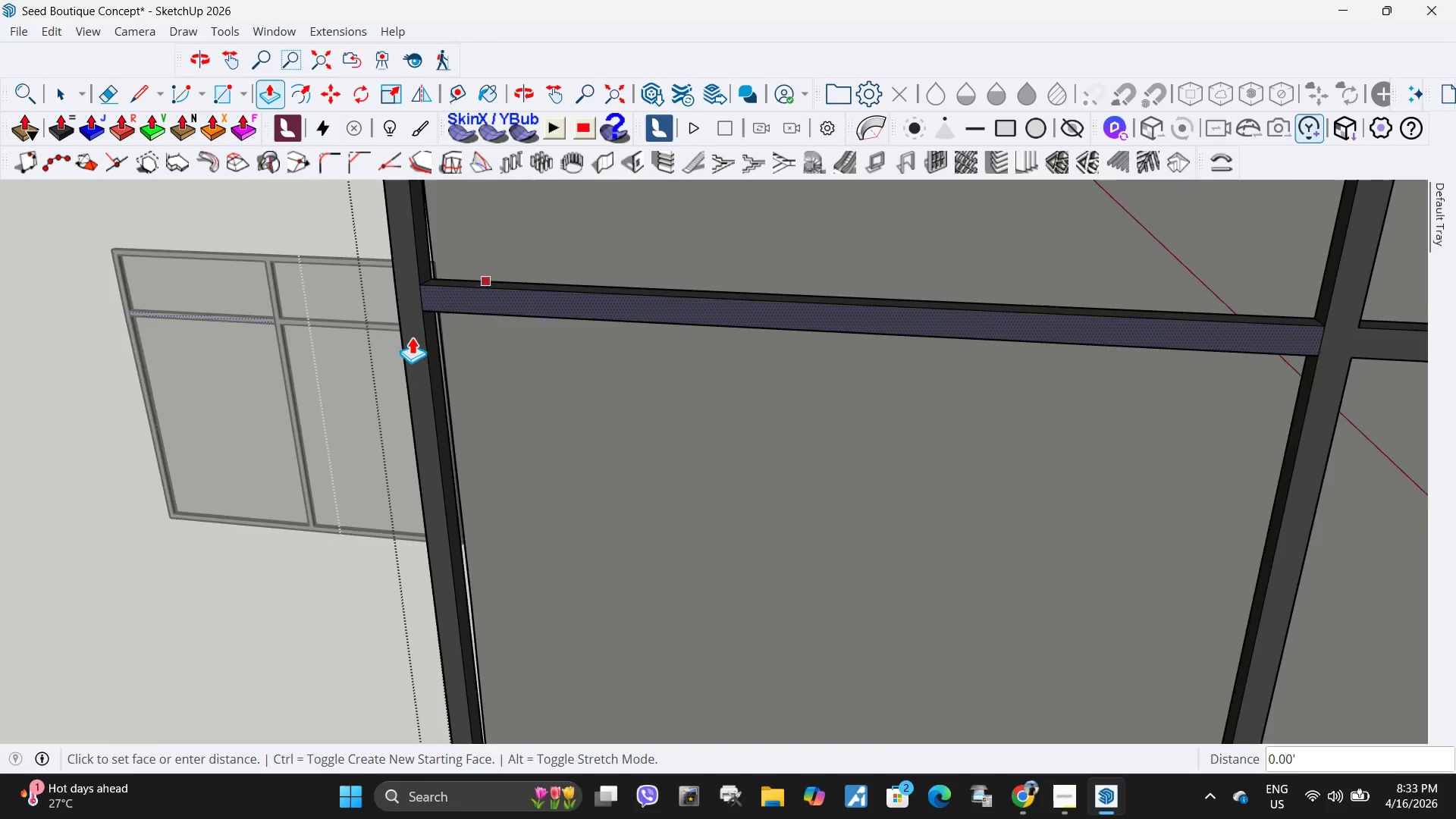 
scroll: coordinate [377, 345], scroll_direction: down, amount: 5.0
 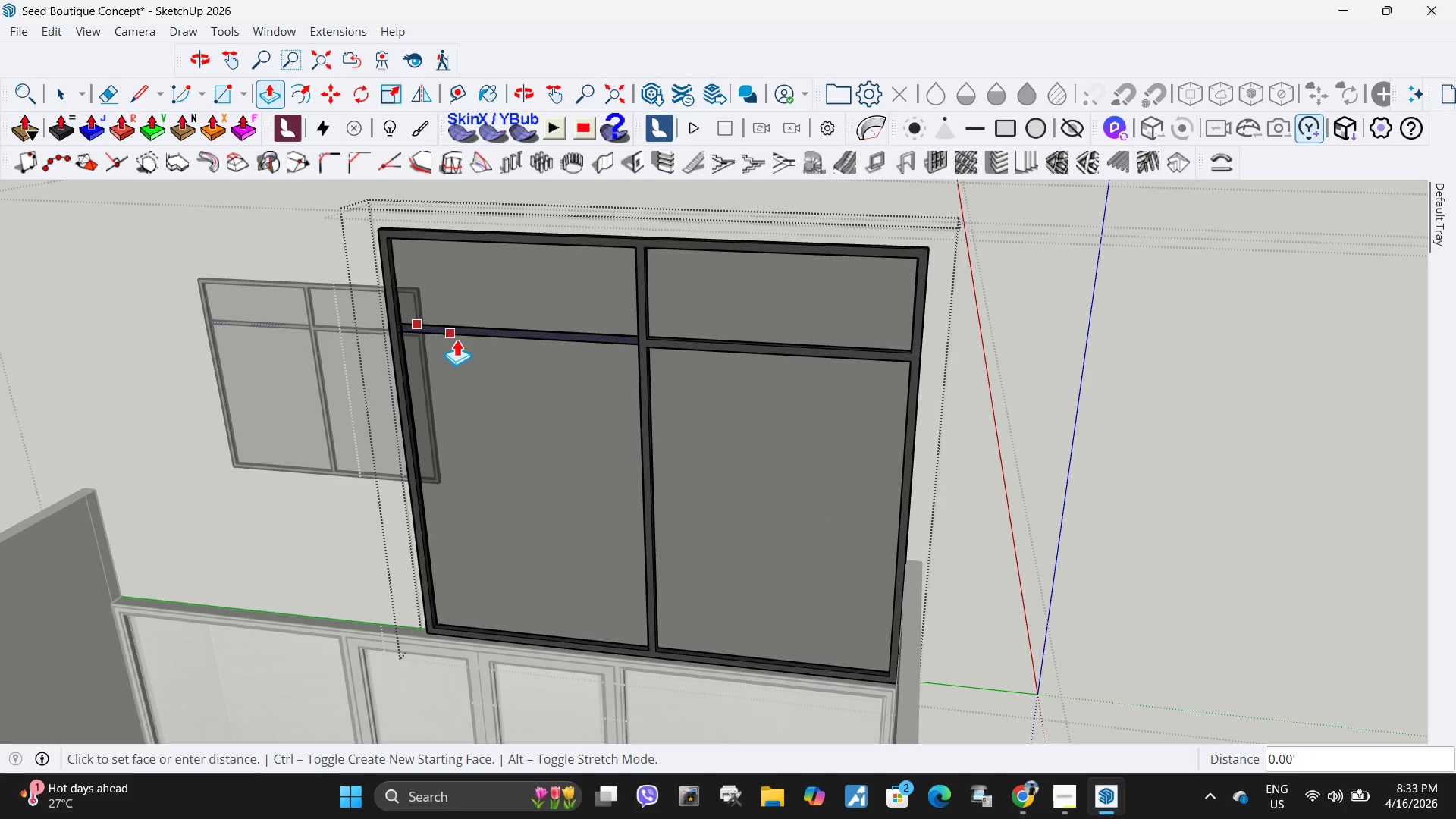 
scroll: coordinate [337, 310], scroll_direction: up, amount: 8.0
 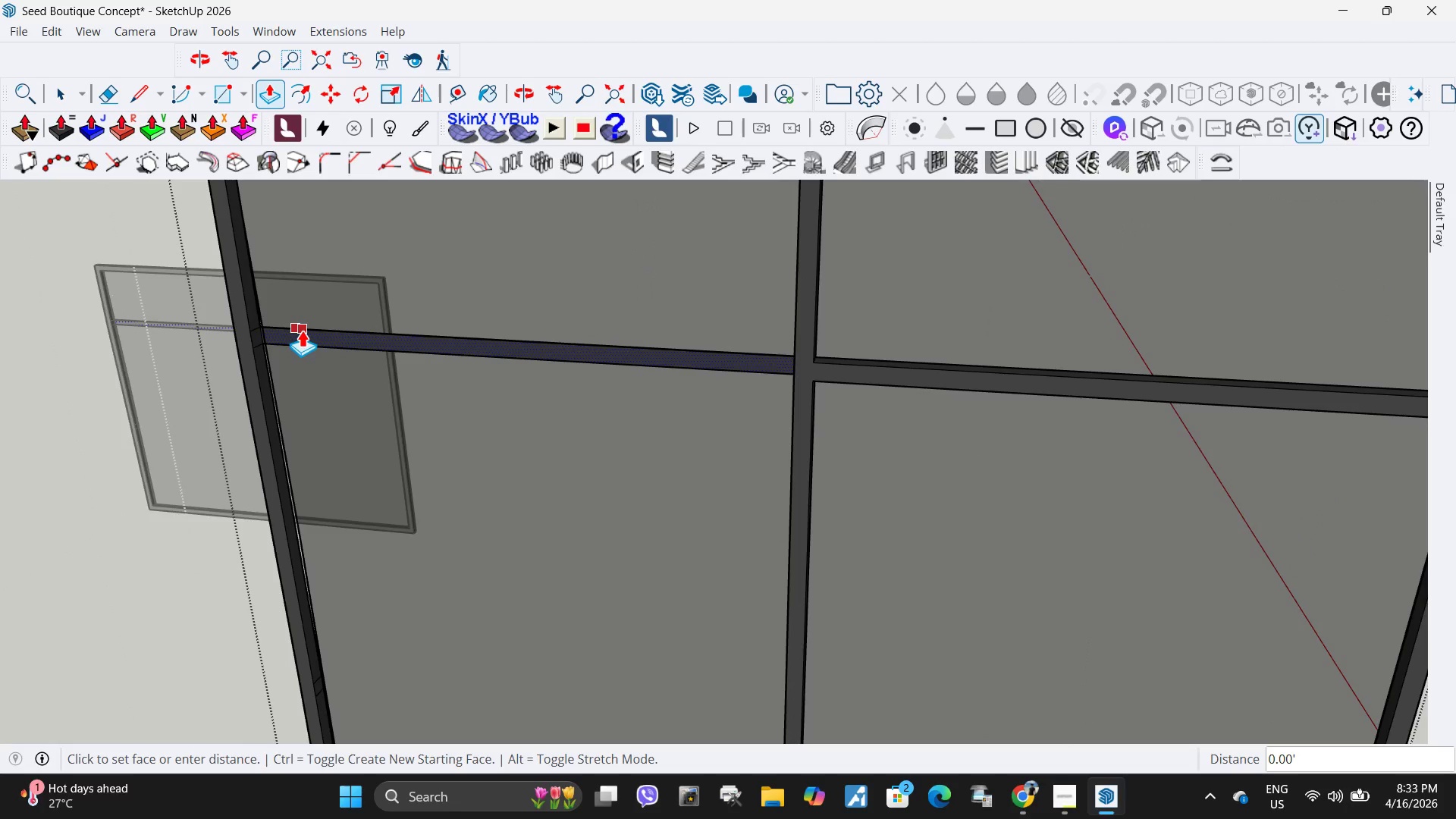 
left_click([302, 330])
 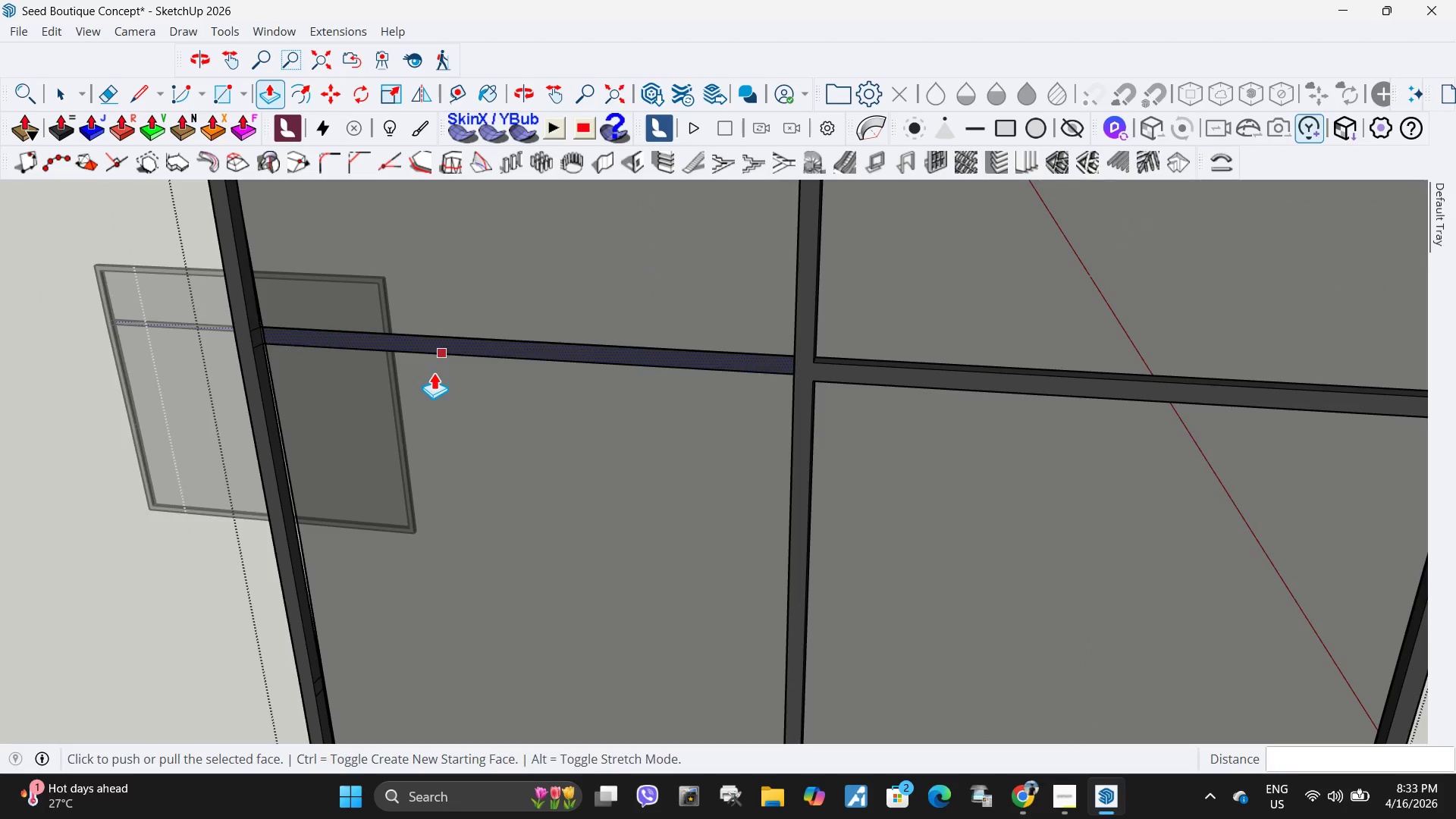 
scroll: coordinate [372, 334], scroll_direction: down, amount: 2.0
 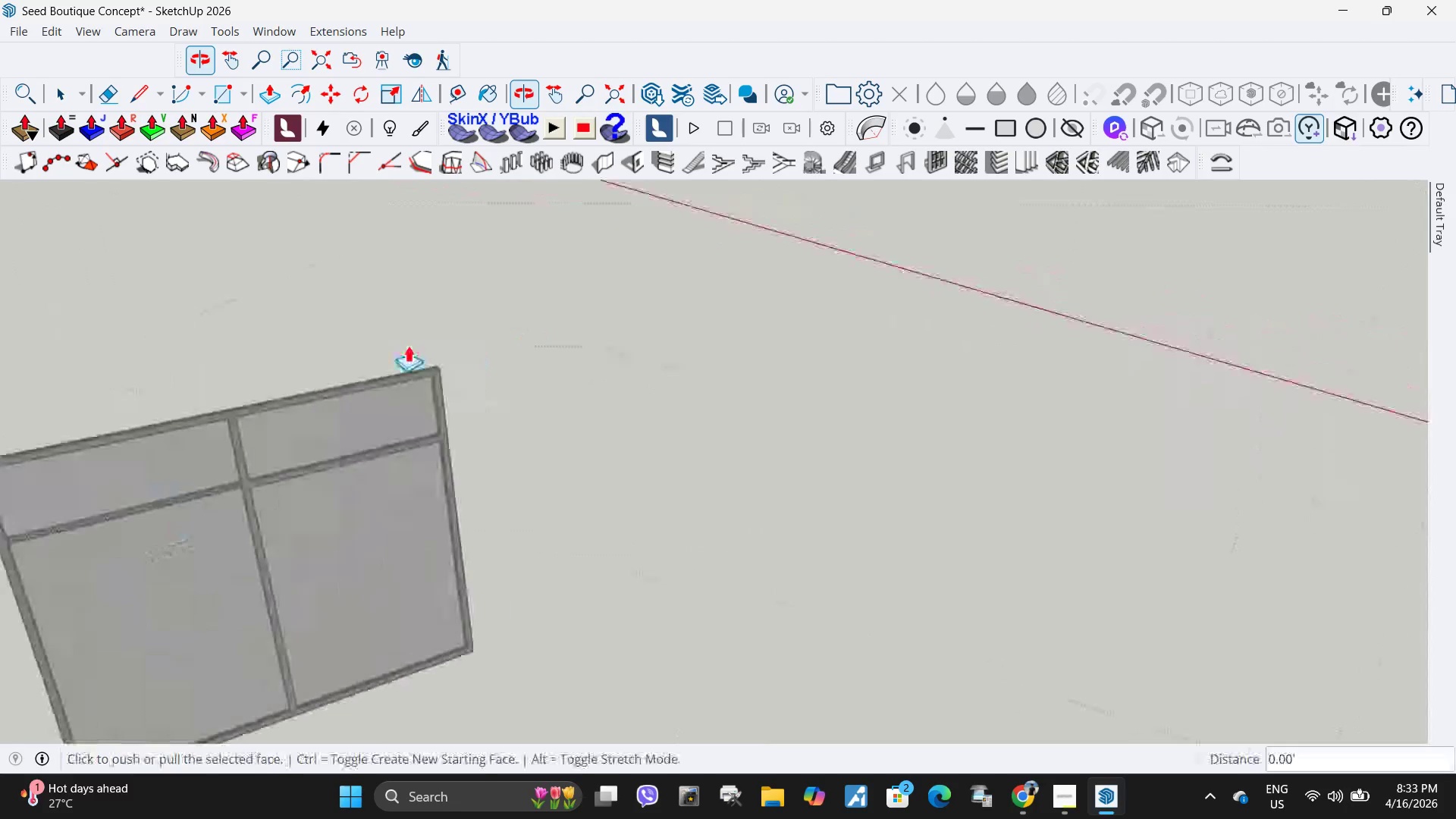 
scroll: coordinate [770, 459], scroll_direction: up, amount: 16.0
 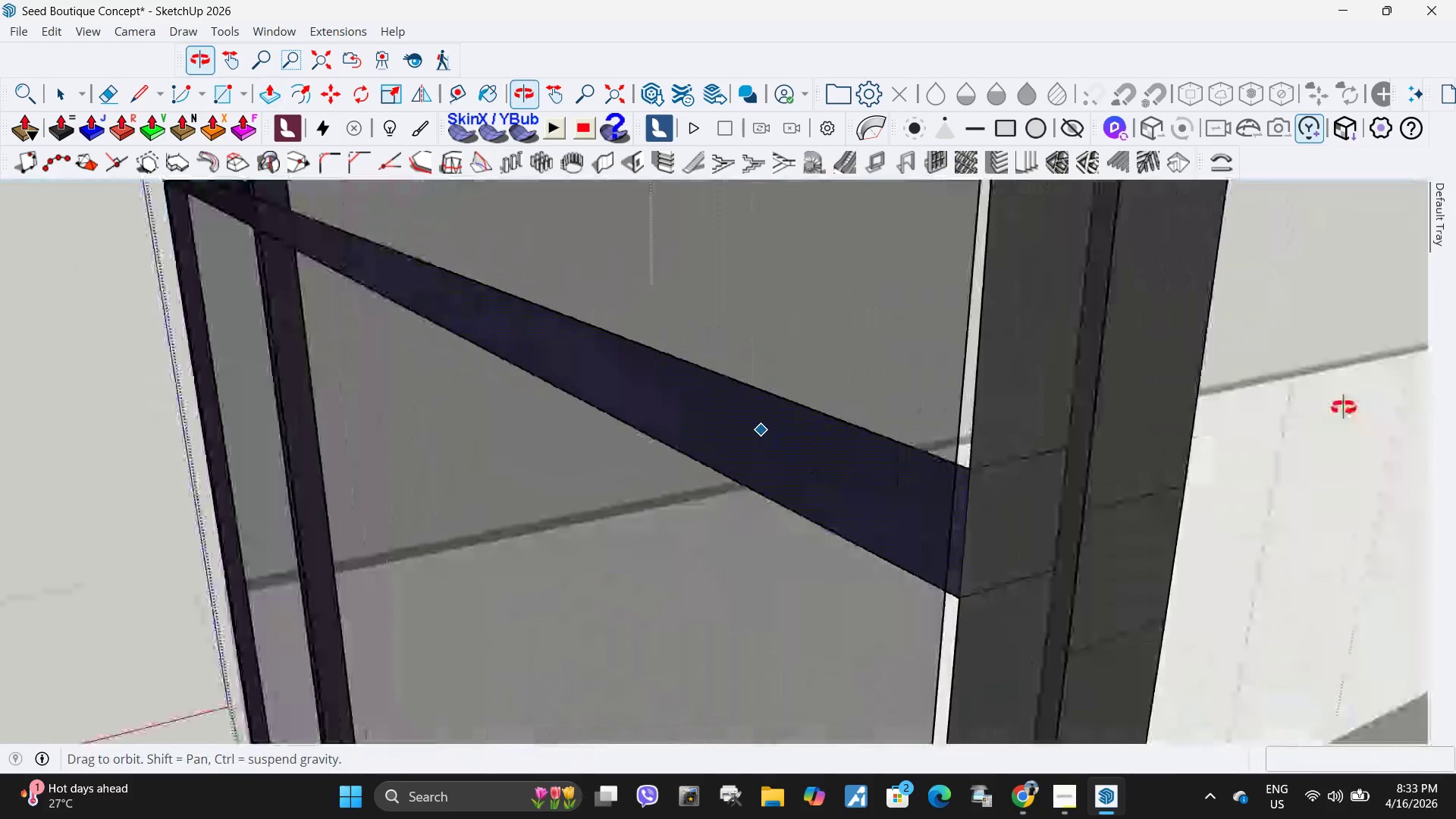 
key(Space)
 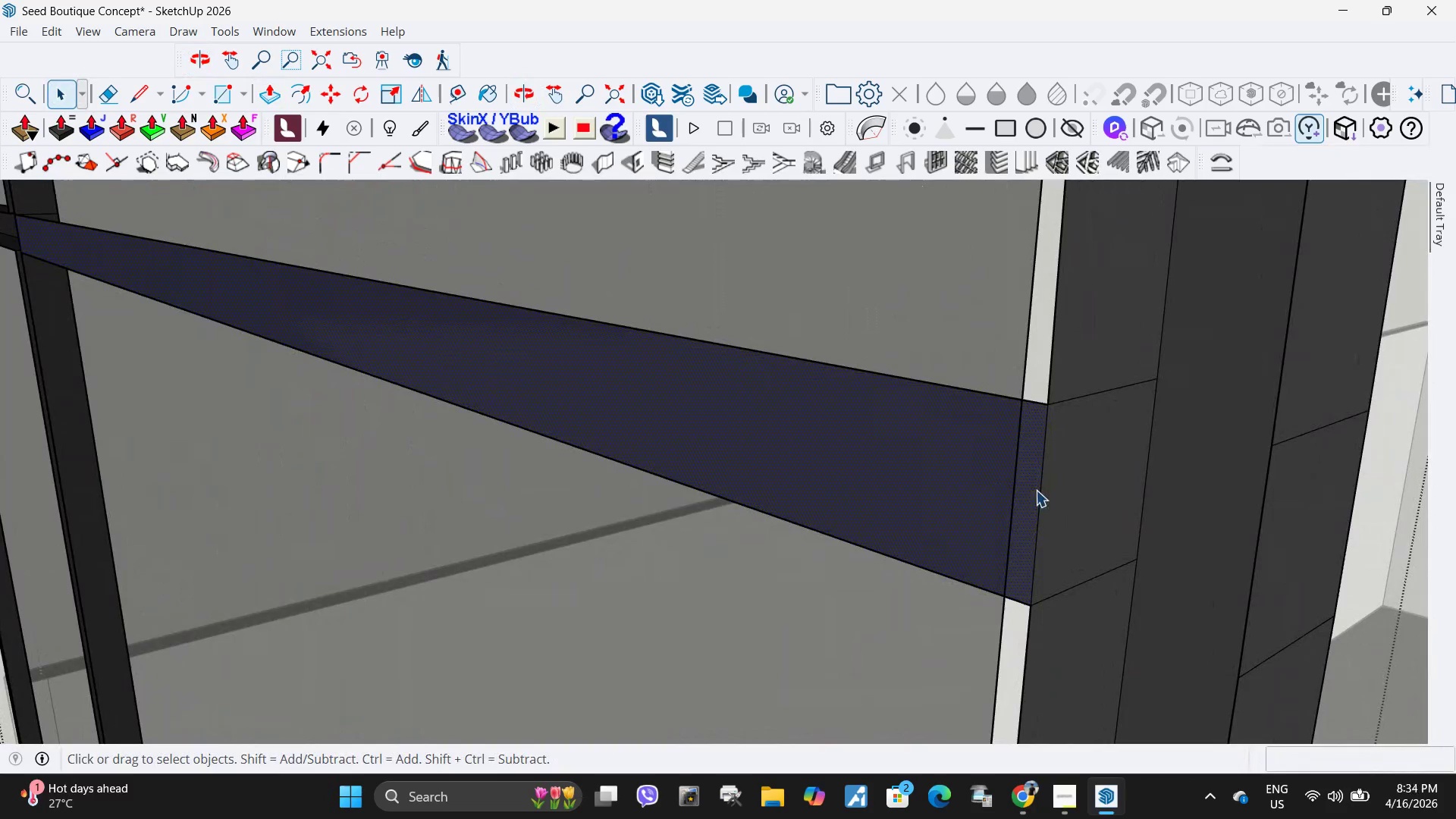 
scroll: coordinate [966, 494], scroll_direction: up, amount: 4.0
 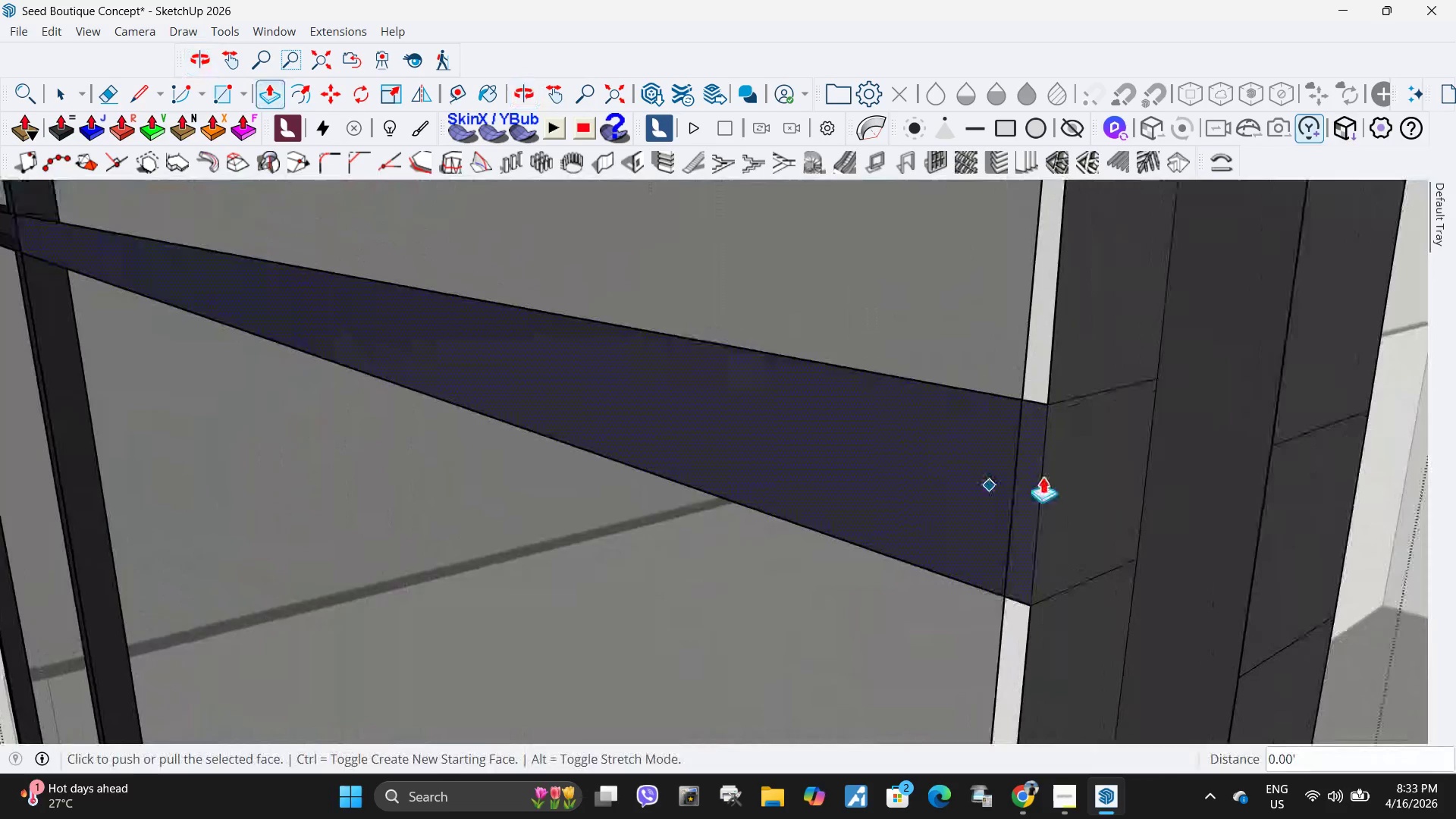 
key(Delete)
 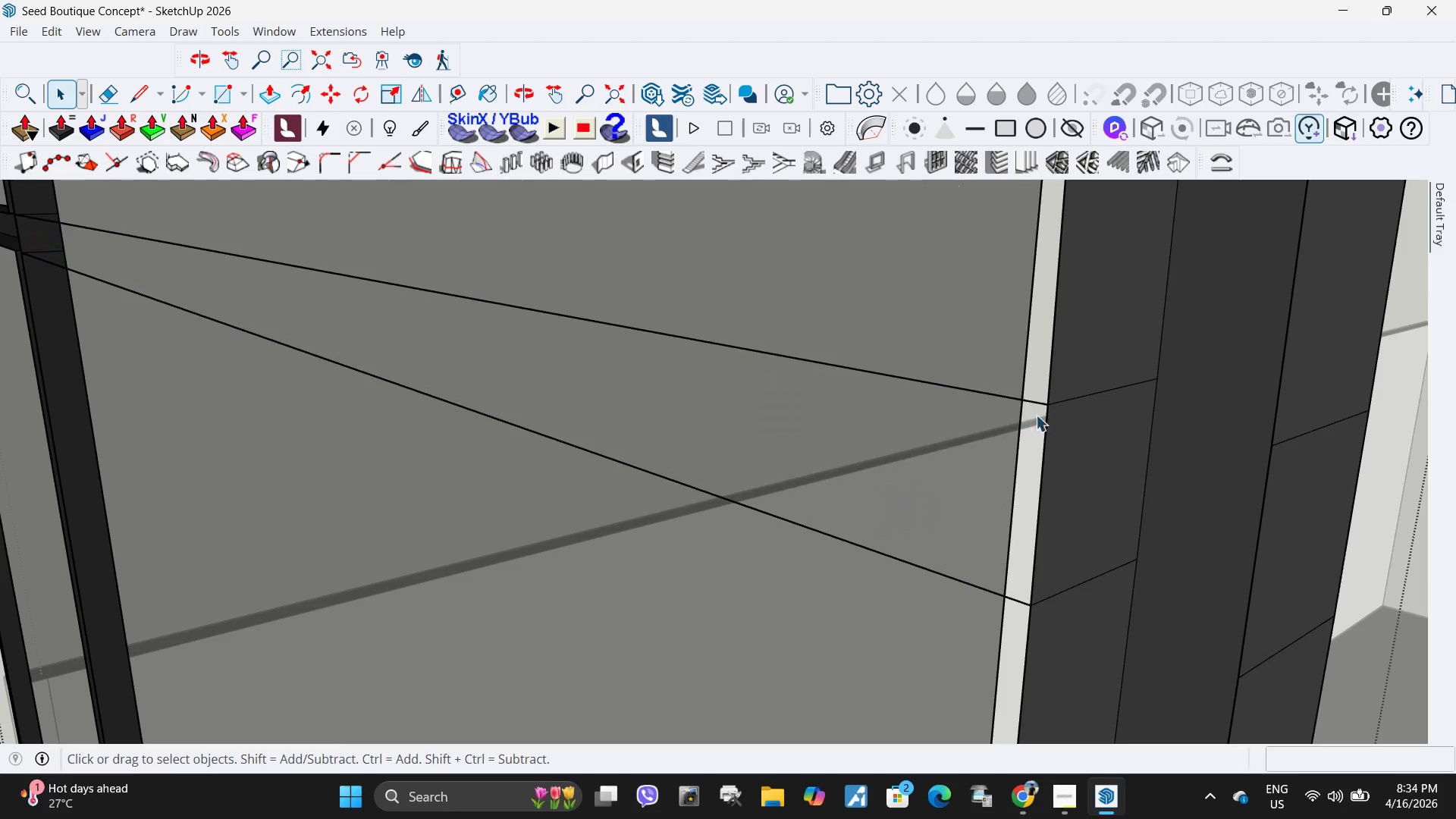 
left_click_drag(start_coordinate=[1035, 414], to_coordinate=[1027, 384])
 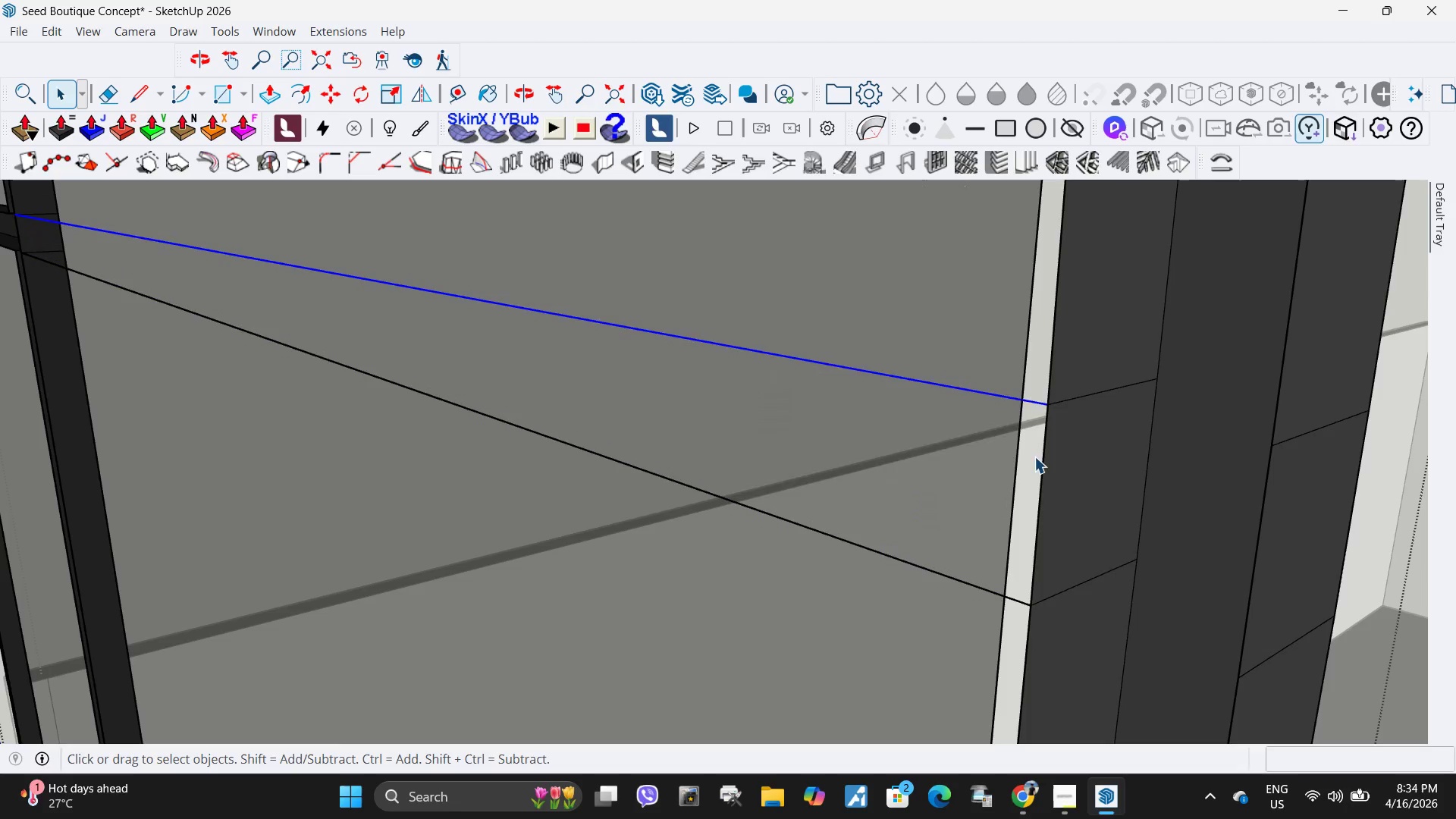 
key(Delete)
 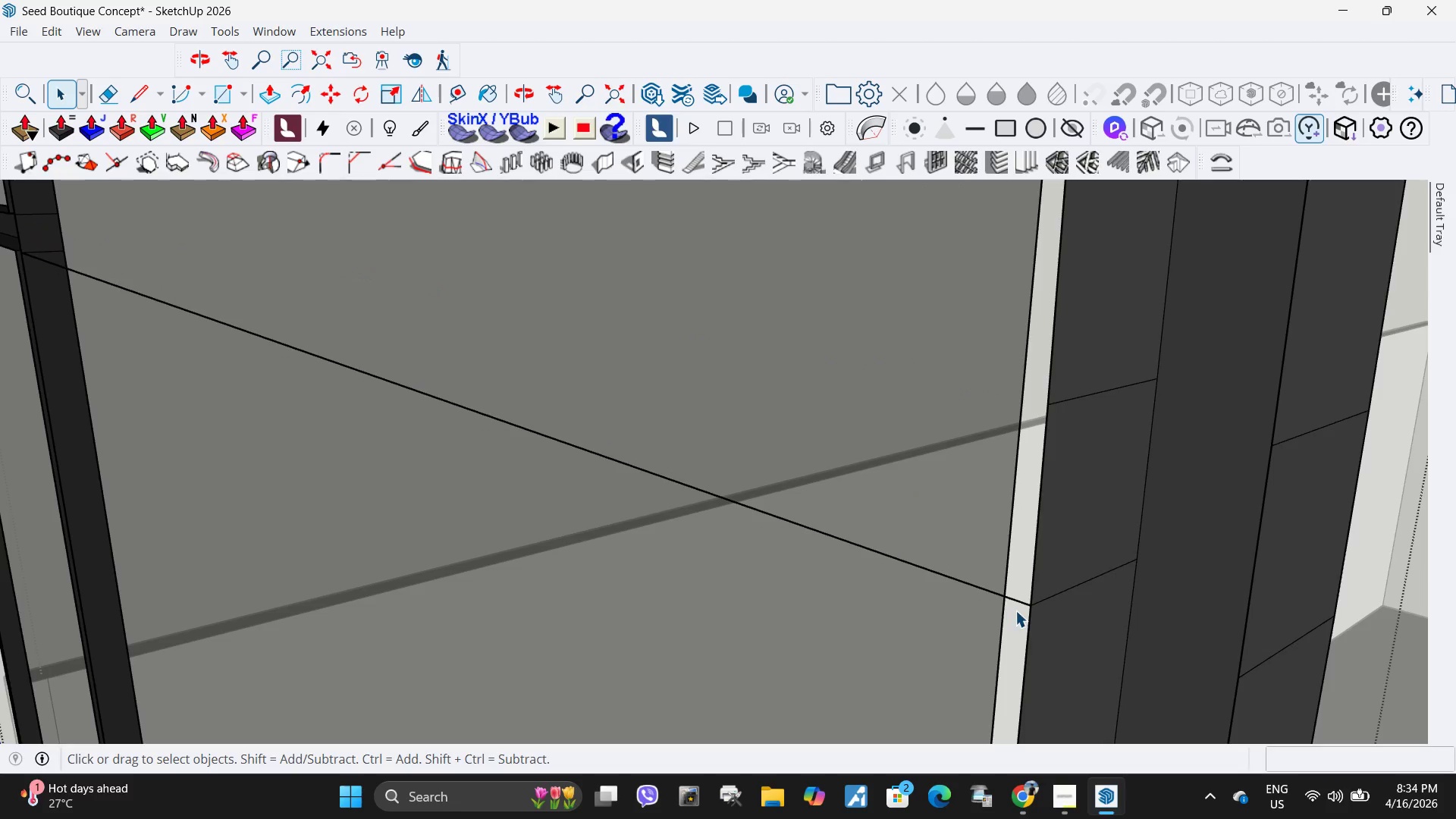 
left_click_drag(start_coordinate=[1015, 610], to_coordinate=[1009, 578])
 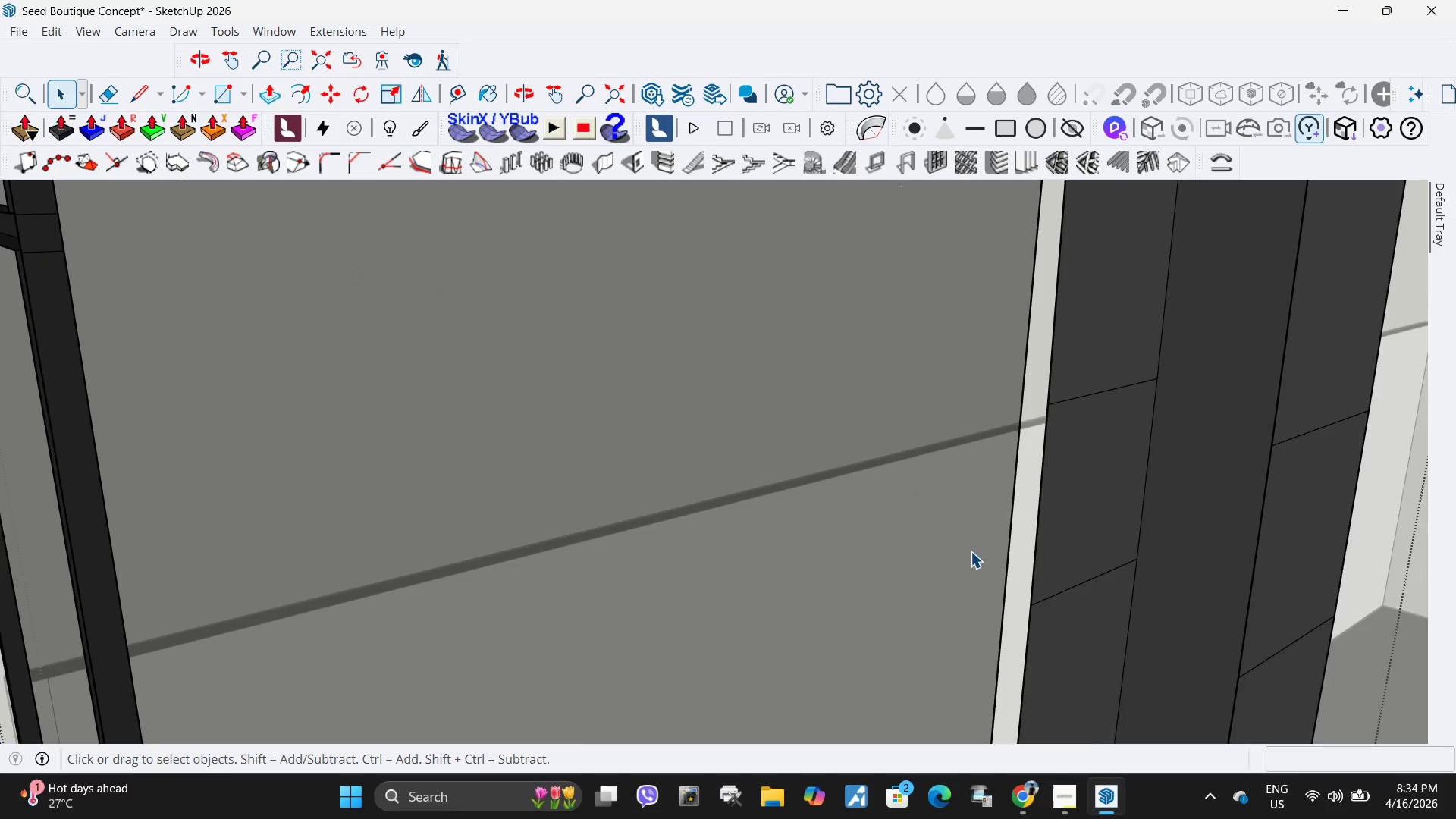 
key(Delete)
 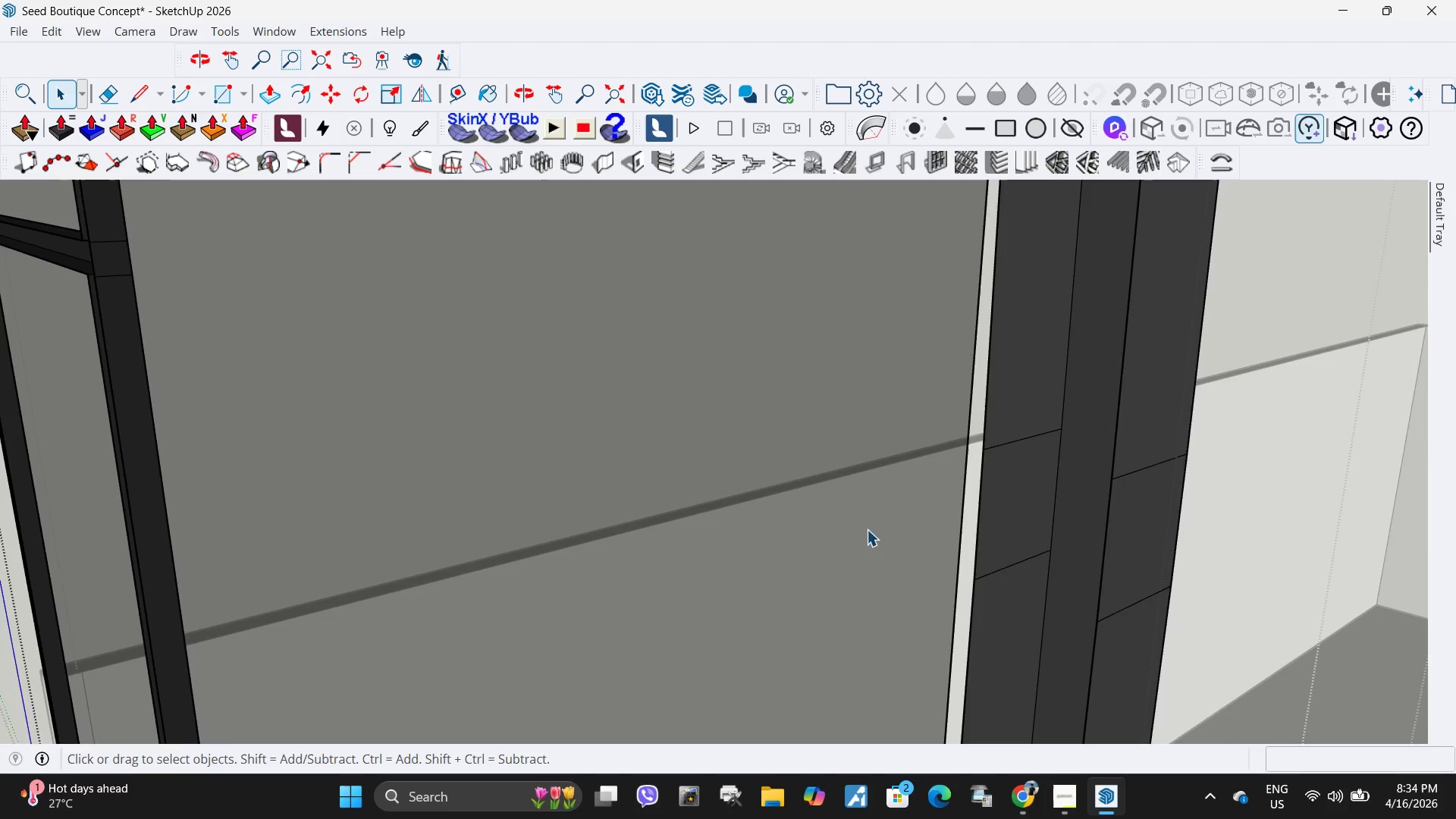 
scroll: coordinate [477, 505], scroll_direction: down, amount: 23.0
 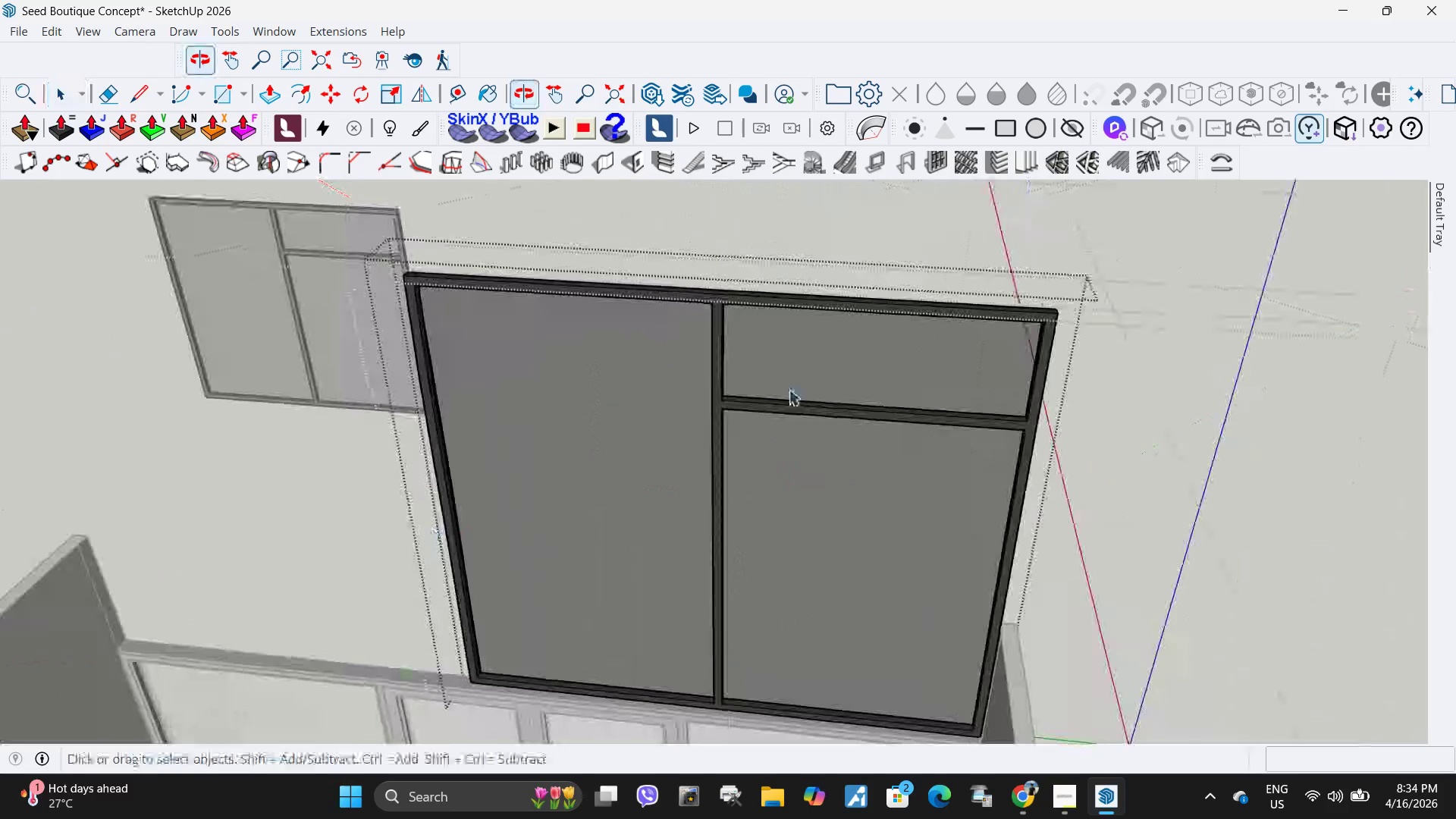 
scroll: coordinate [767, 431], scroll_direction: up, amount: 9.0
 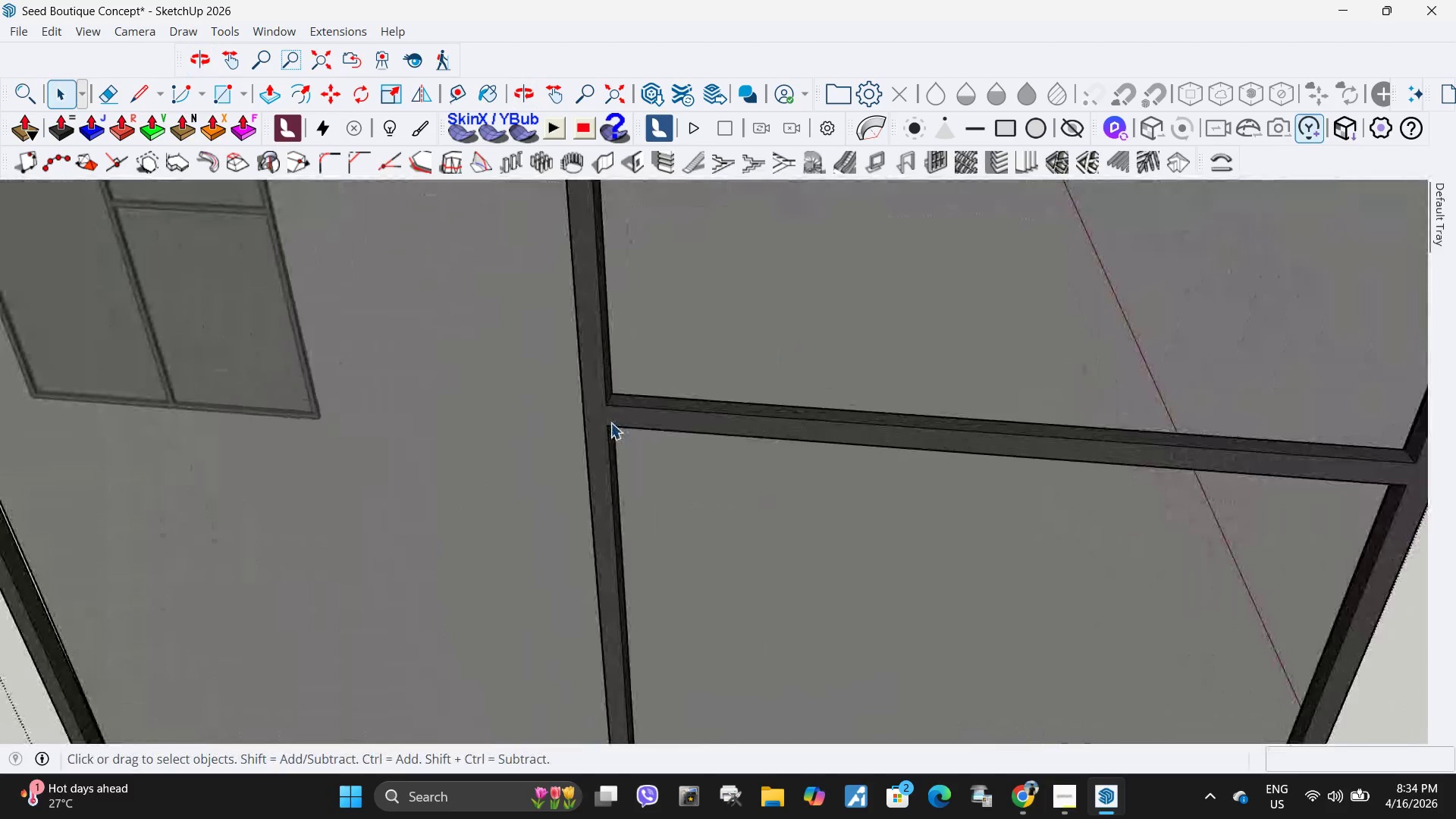 
key(L)
 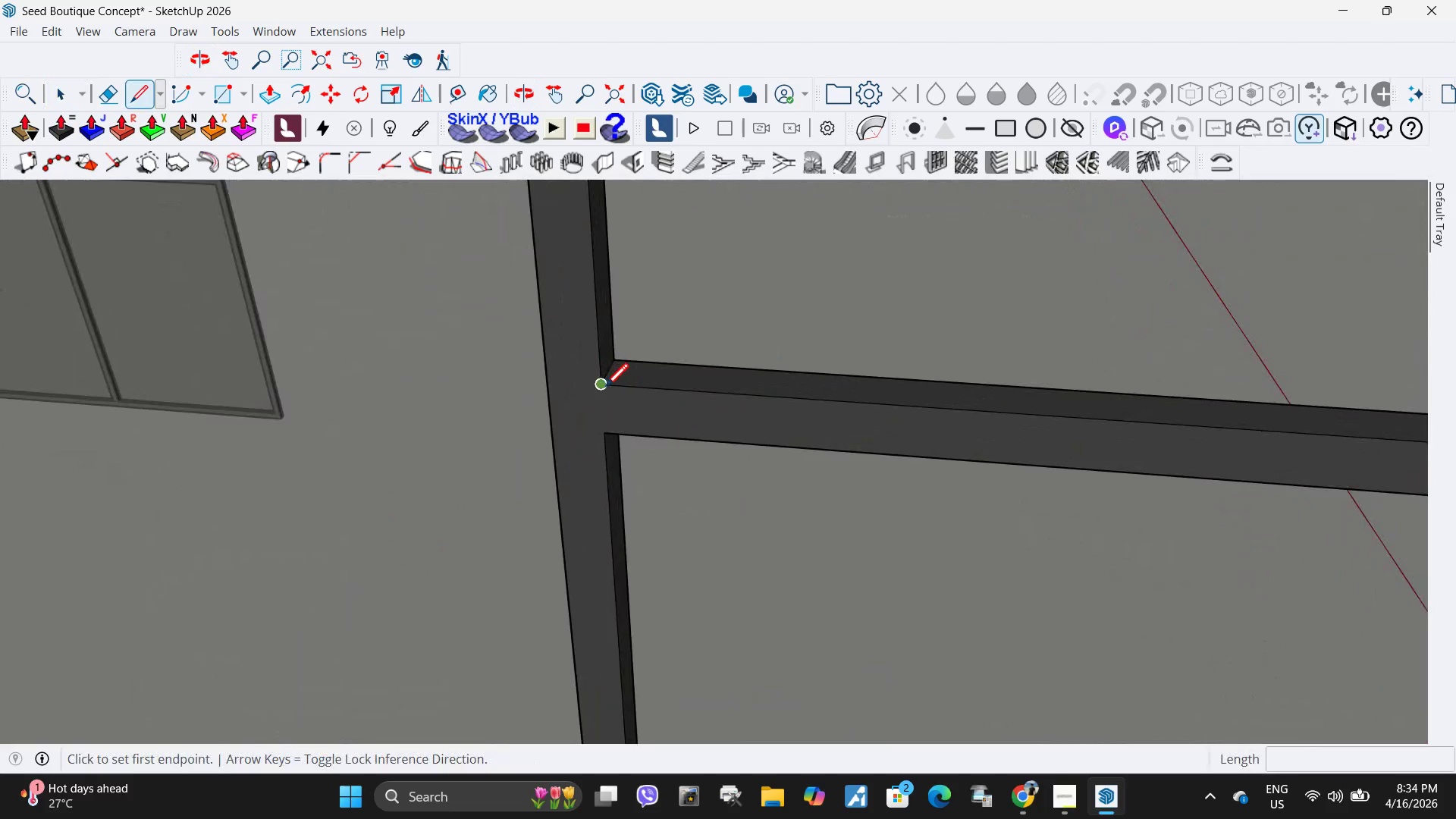 
scroll: coordinate [610, 416], scroll_direction: up, amount: 8.0
 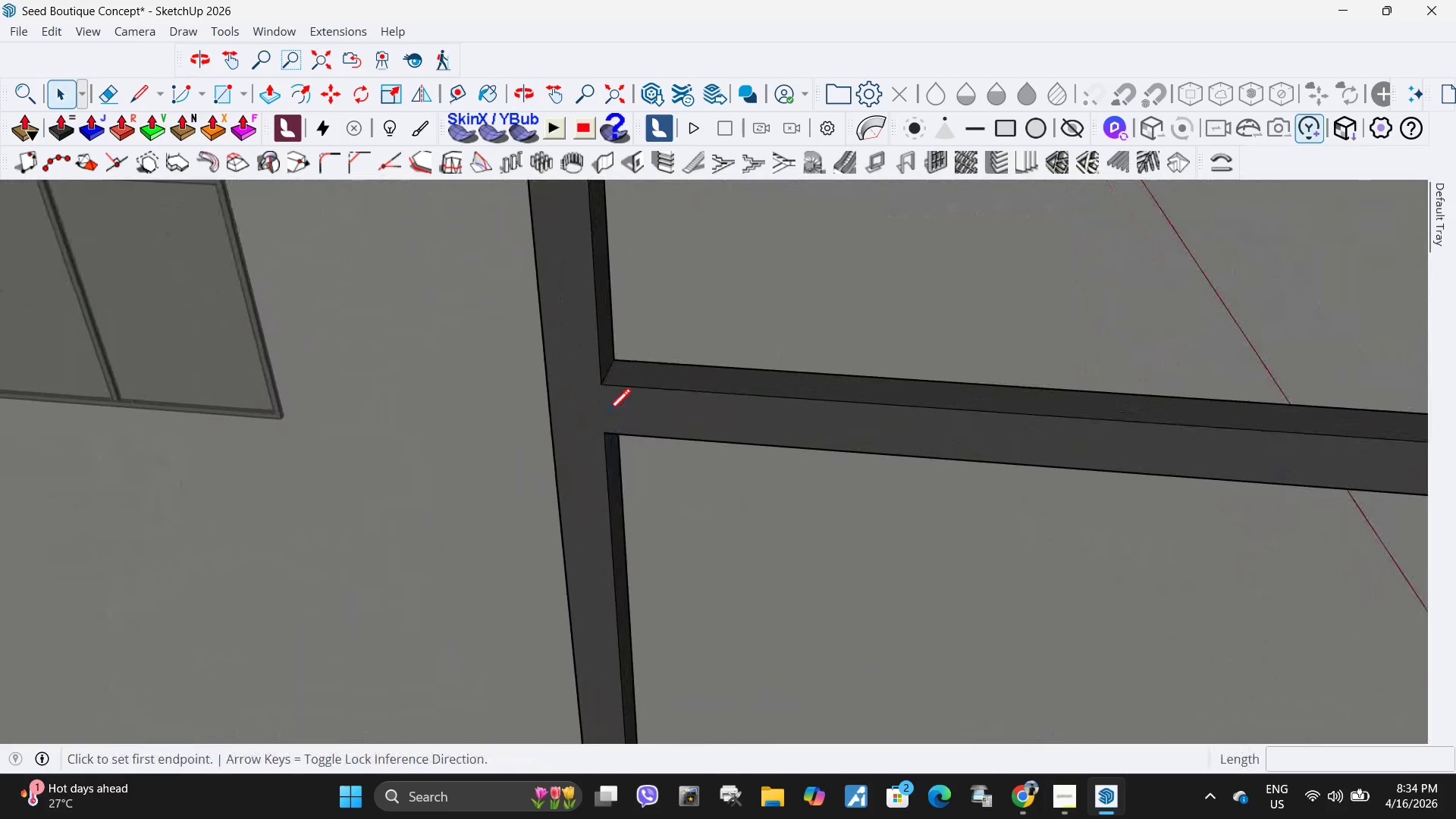 
left_click([605, 389])
 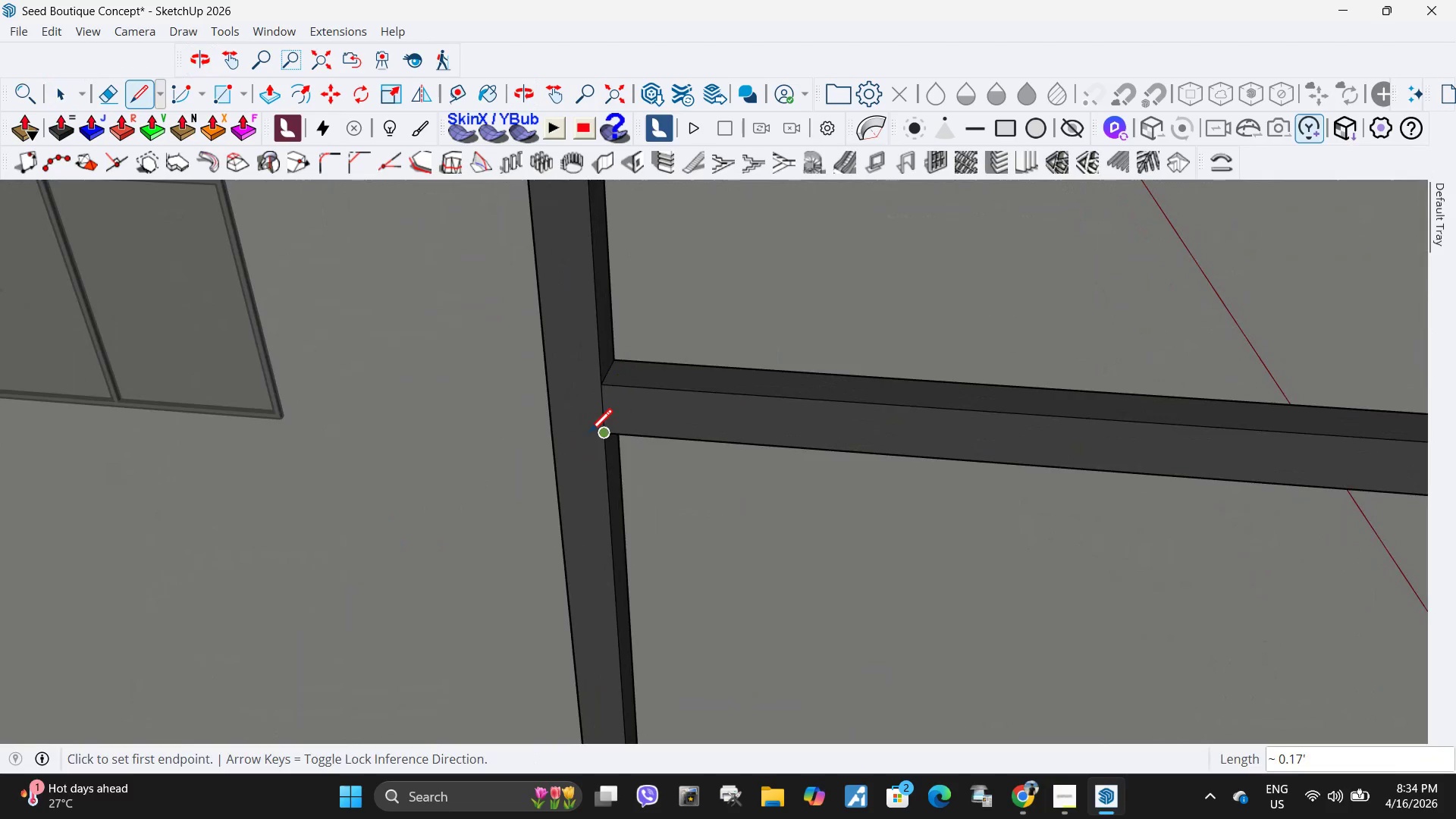 
key(Escape)
 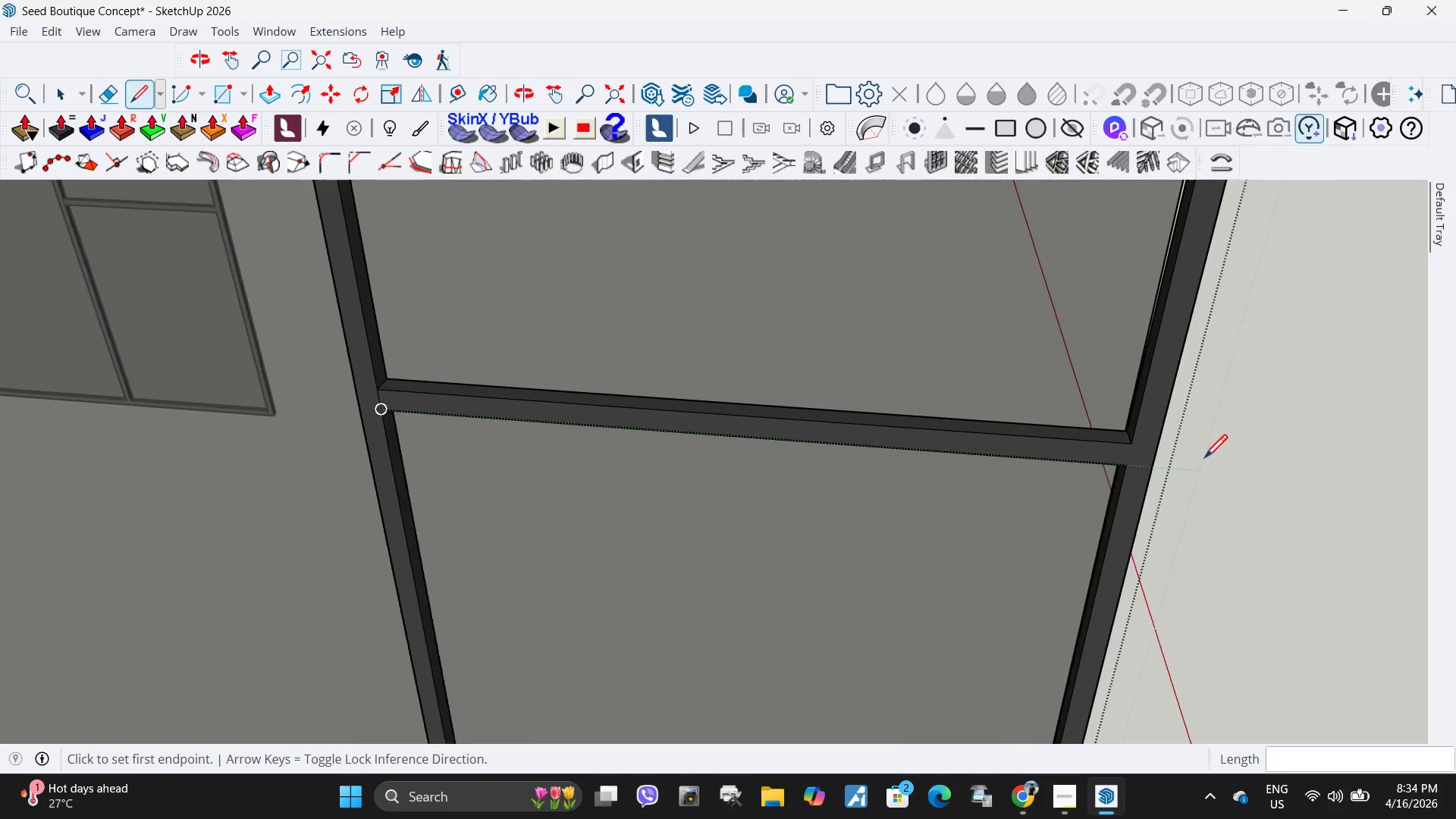 
scroll: coordinate [336, 400], scroll_direction: down, amount: 12.0
 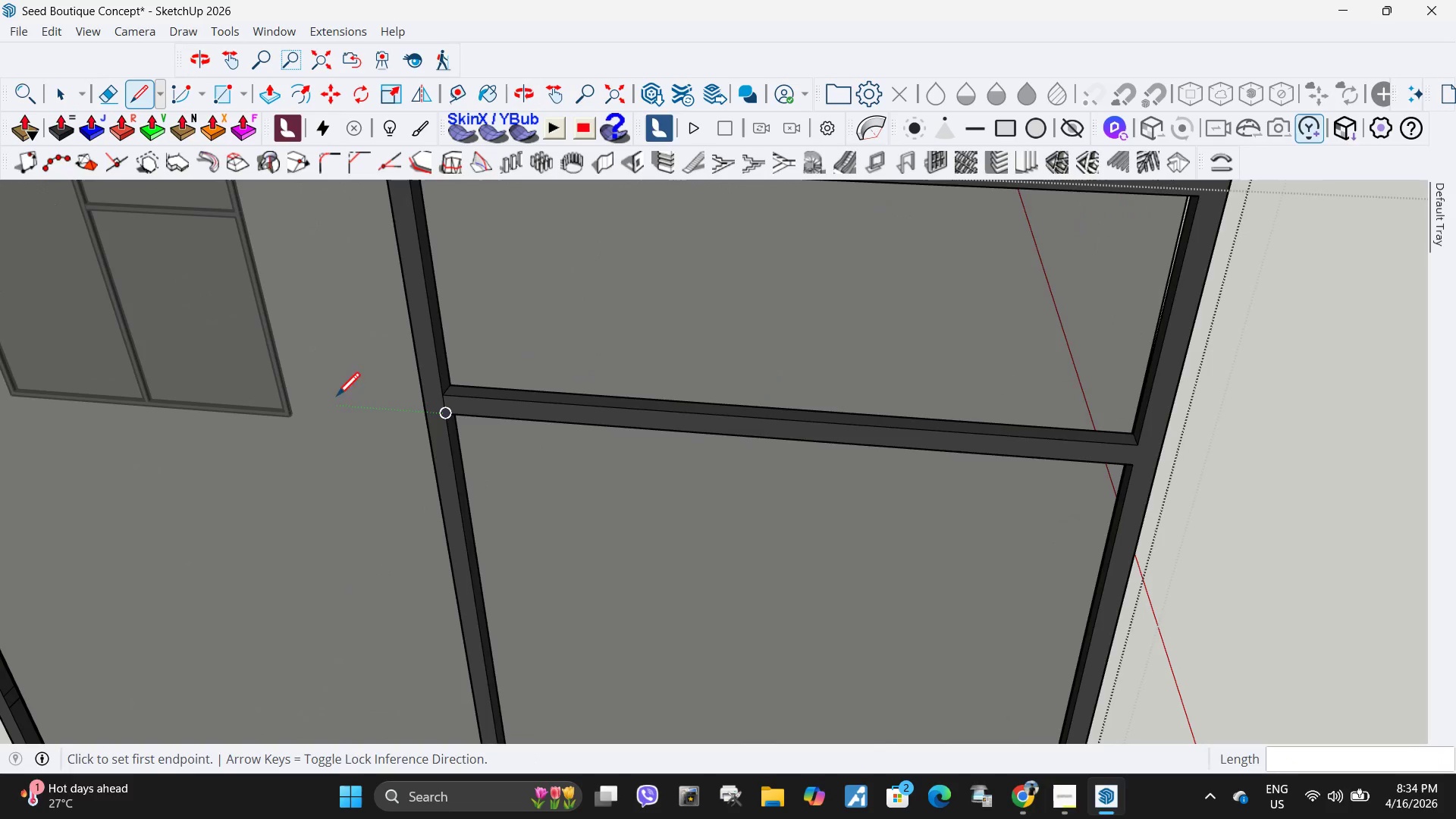 
scroll: coordinate [1102, 450], scroll_direction: up, amount: 4.0
 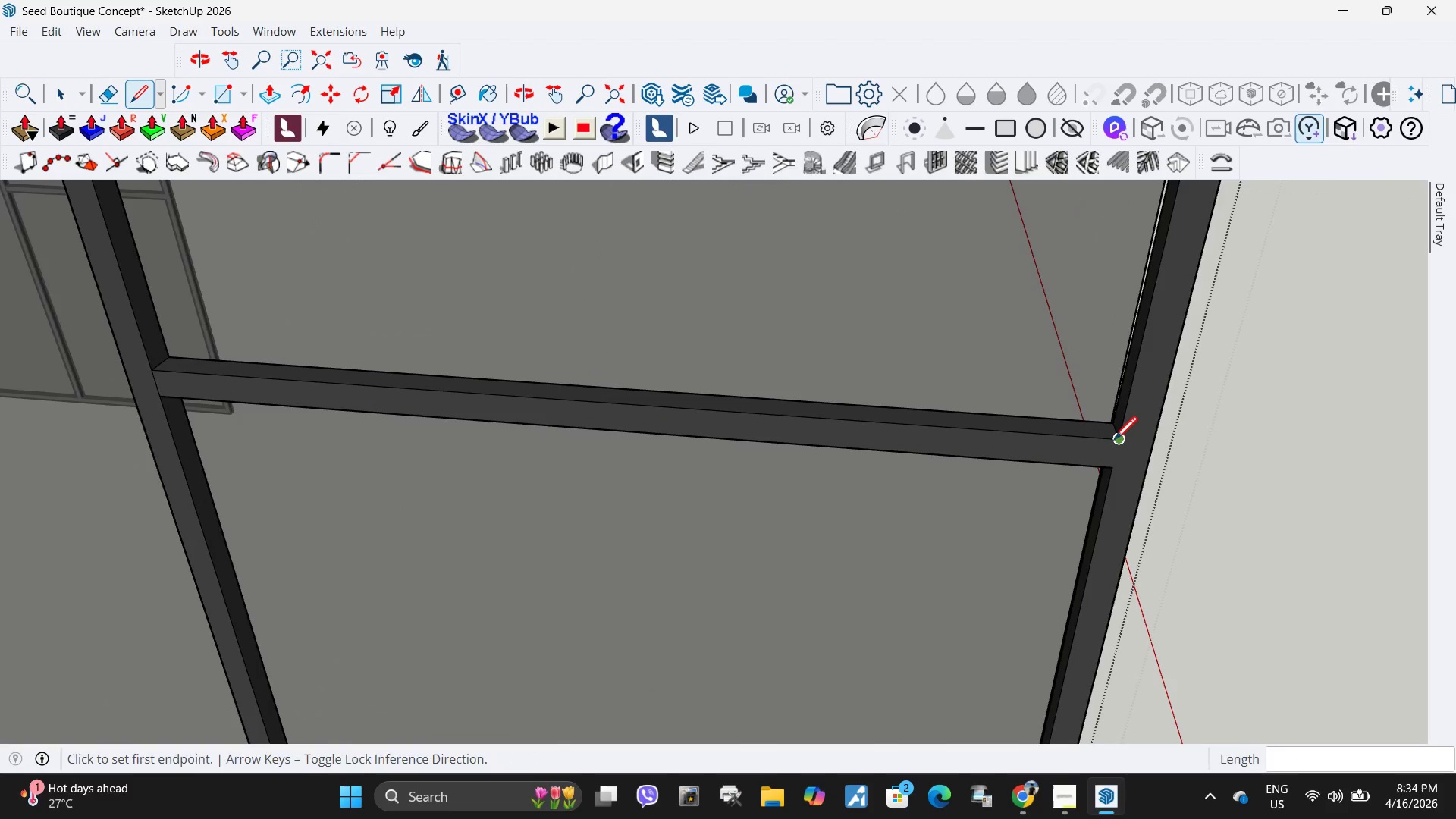 
left_click([1114, 442])
 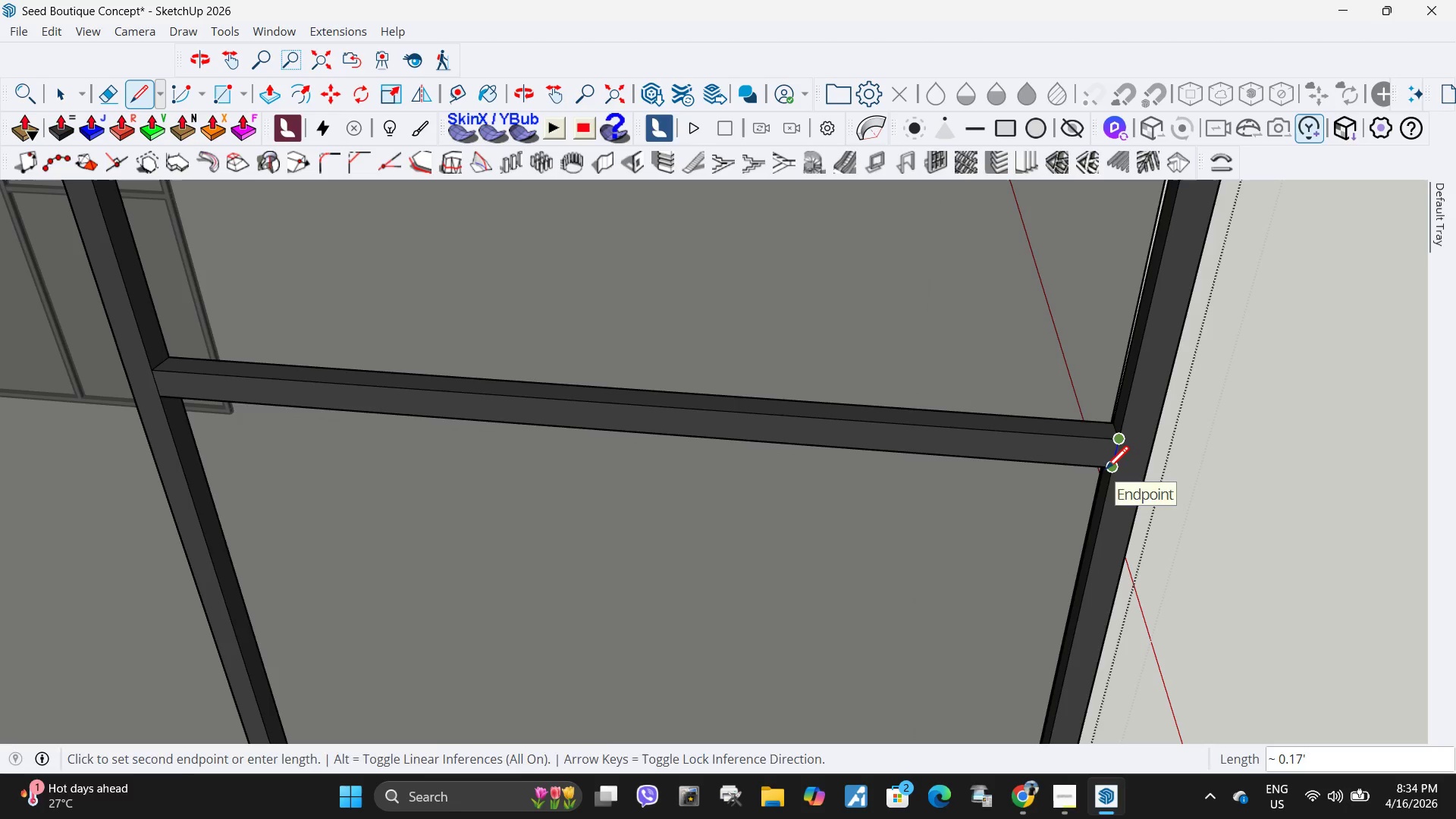 
left_click([1106, 472])
 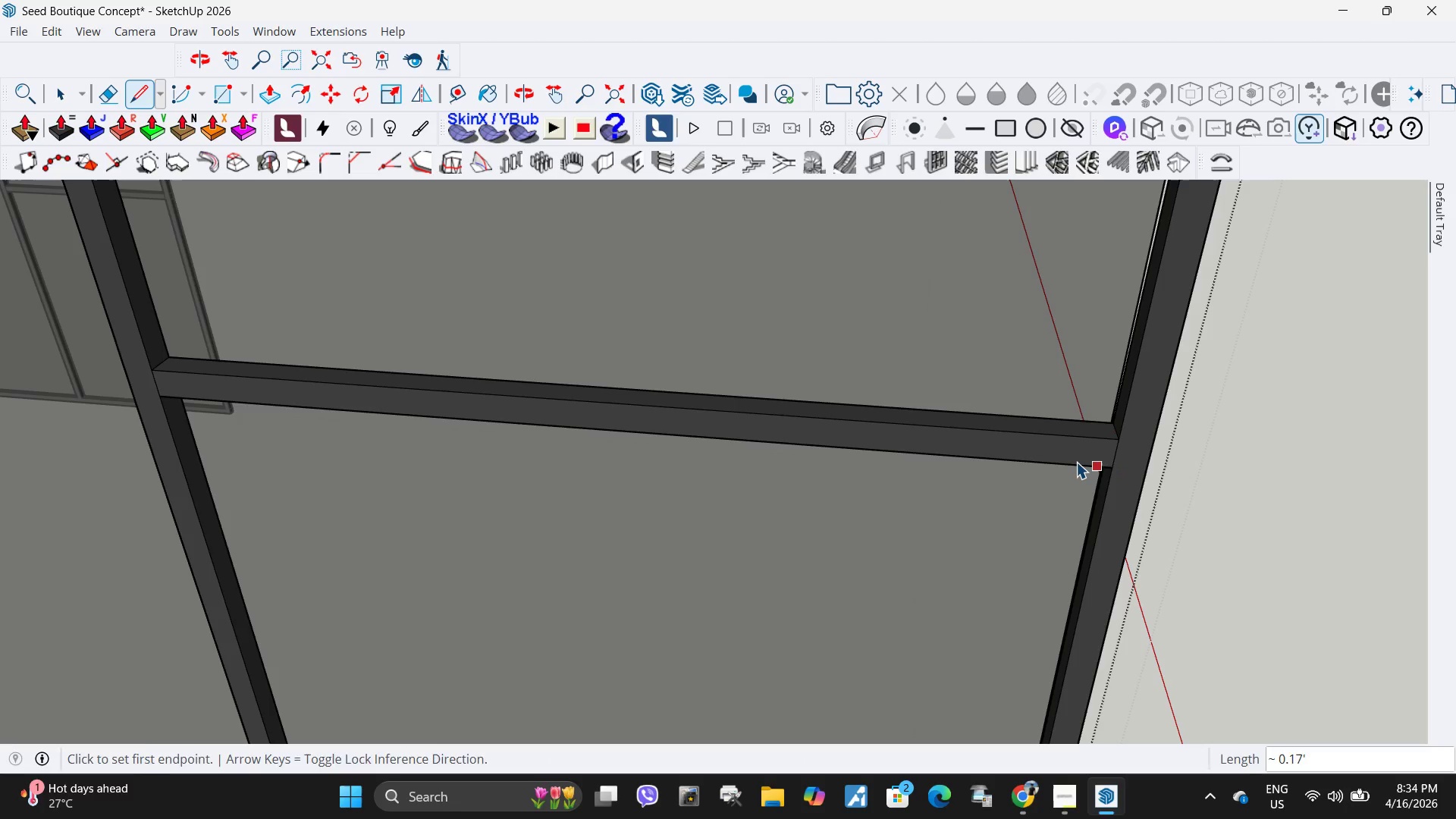 
key(Space)
 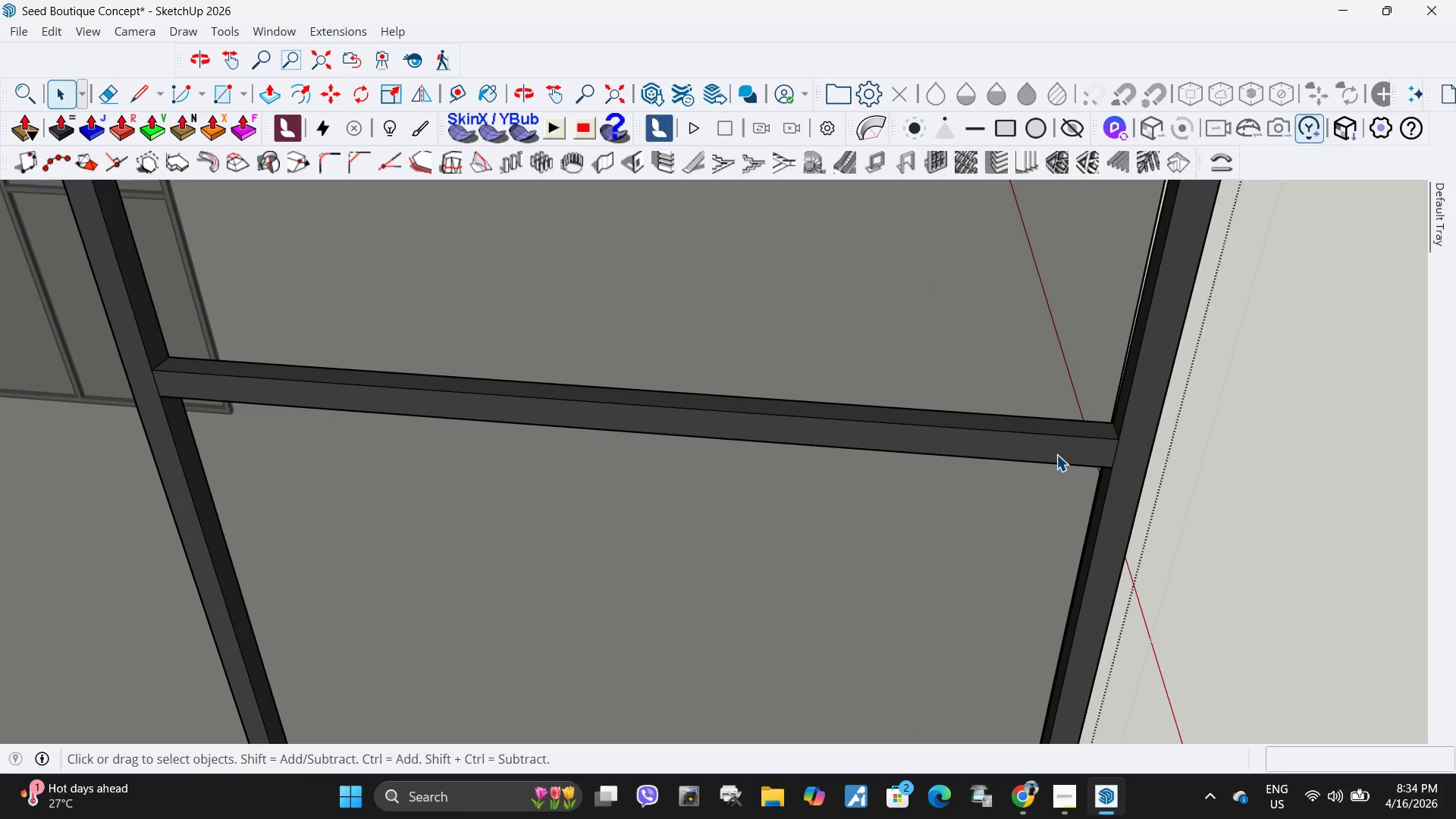 
left_click([1056, 454])
 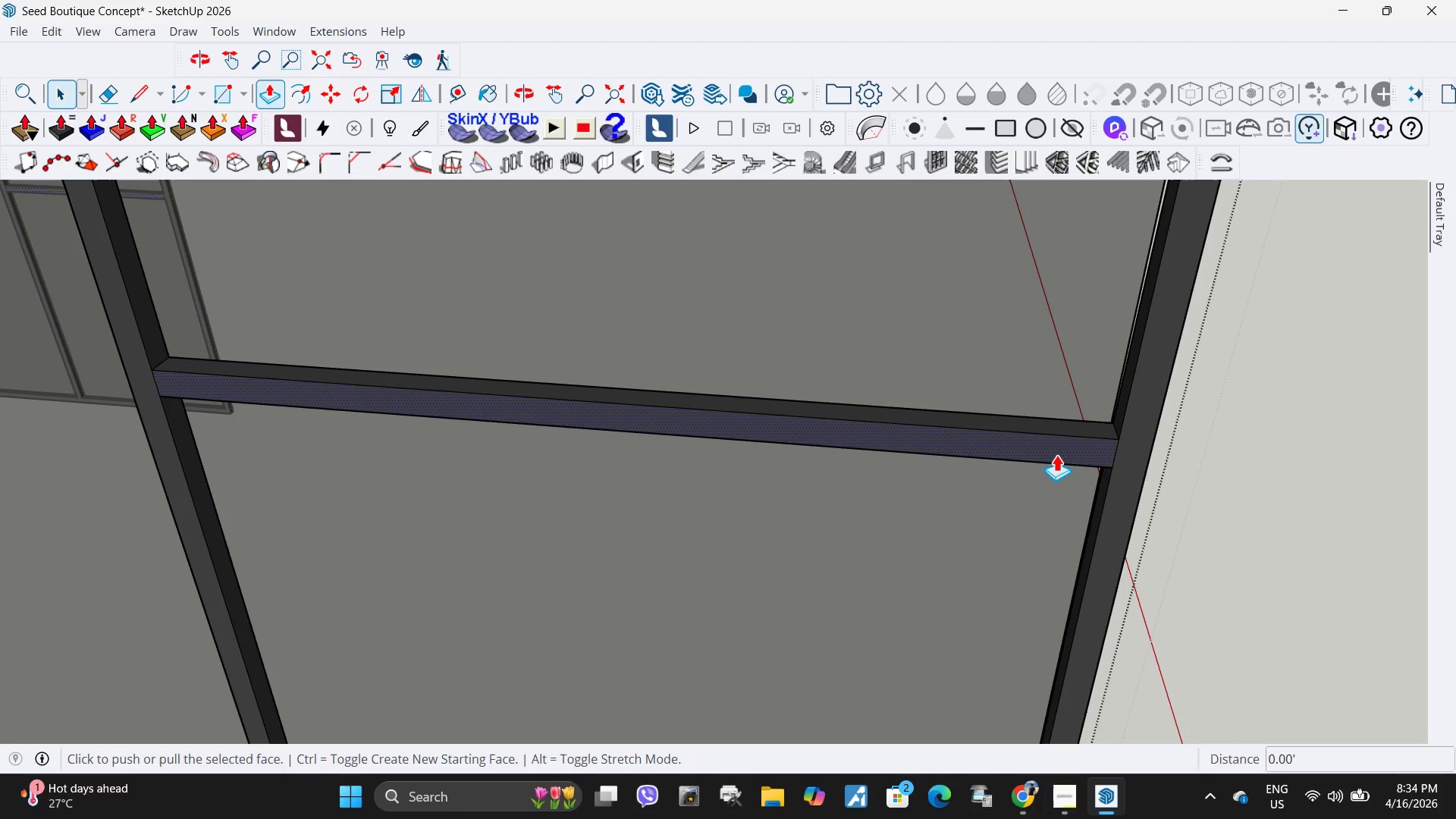 
key(P)
 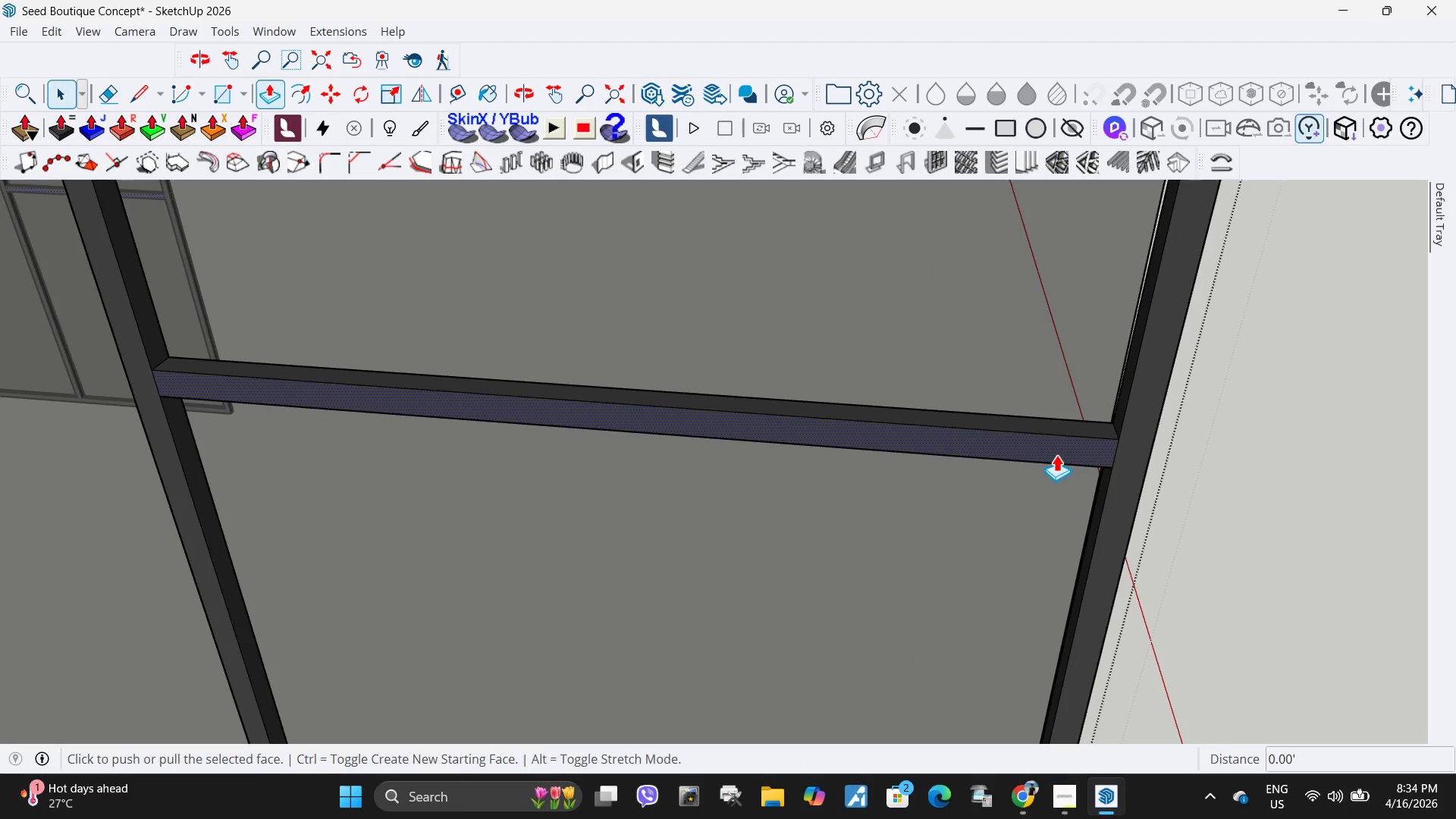 
left_click([1056, 453])
 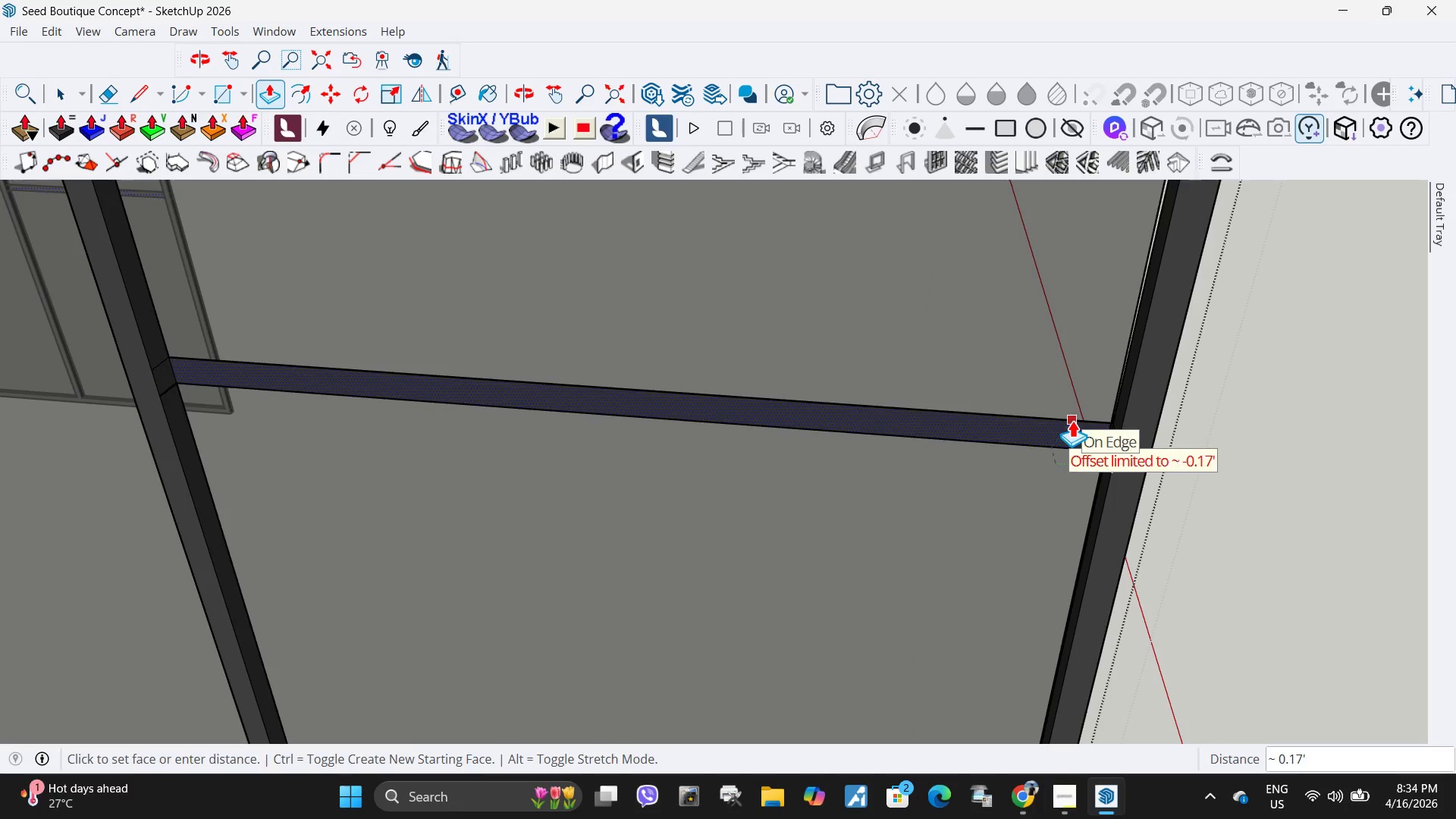 
left_click([1072, 420])
 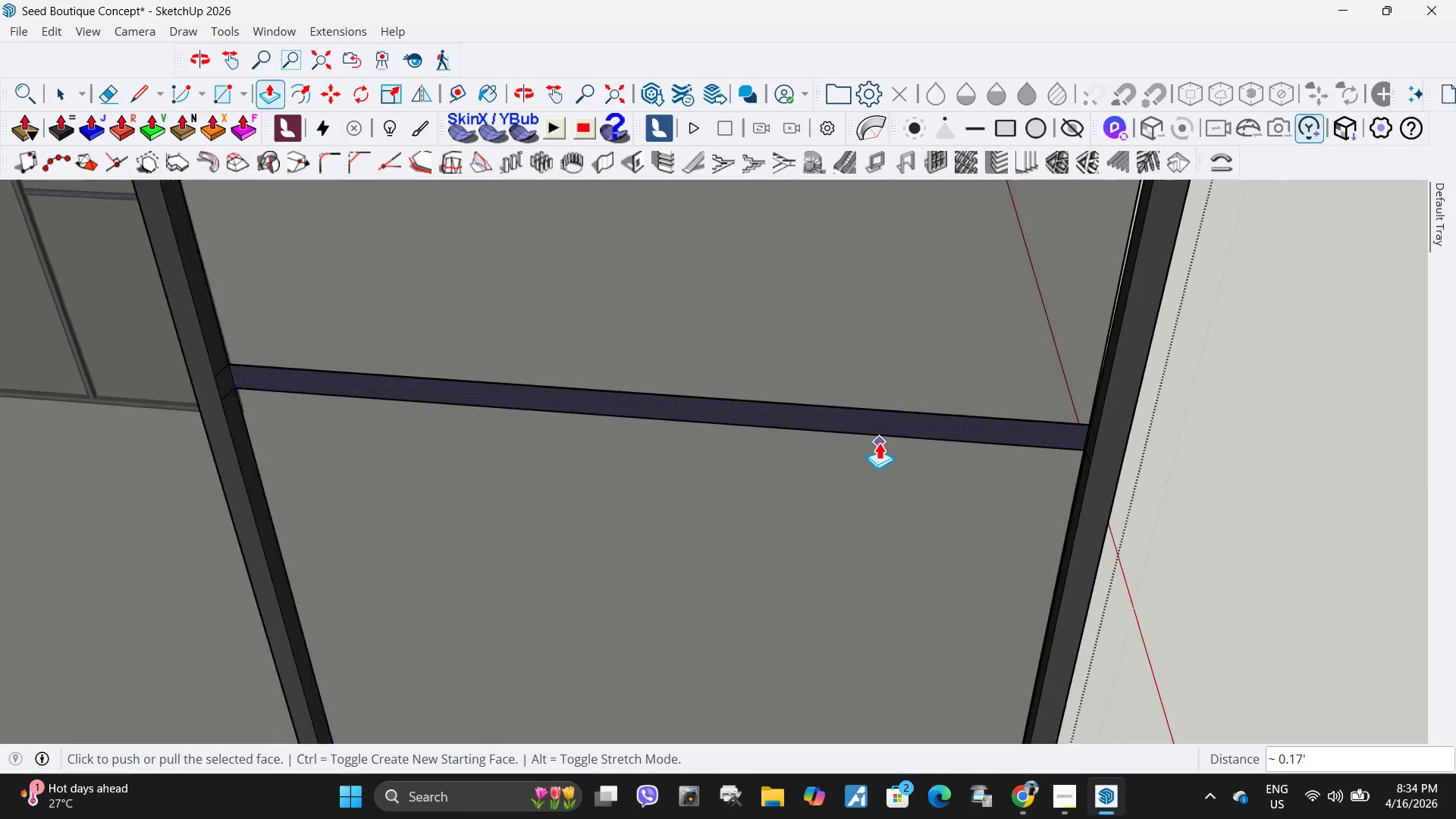 
key(Space)
 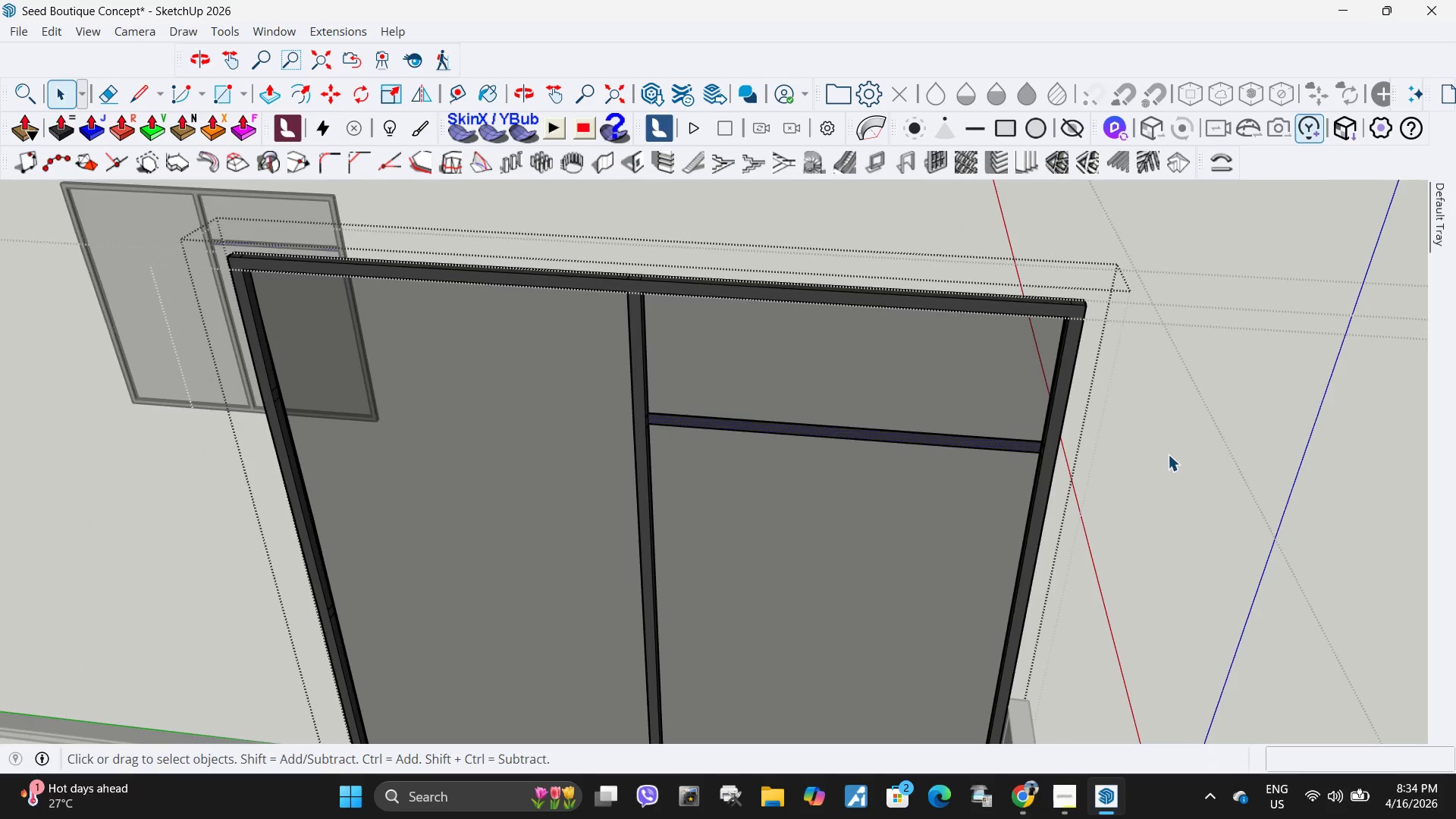 
scroll: coordinate [1122, 465], scroll_direction: down, amount: 10.0
 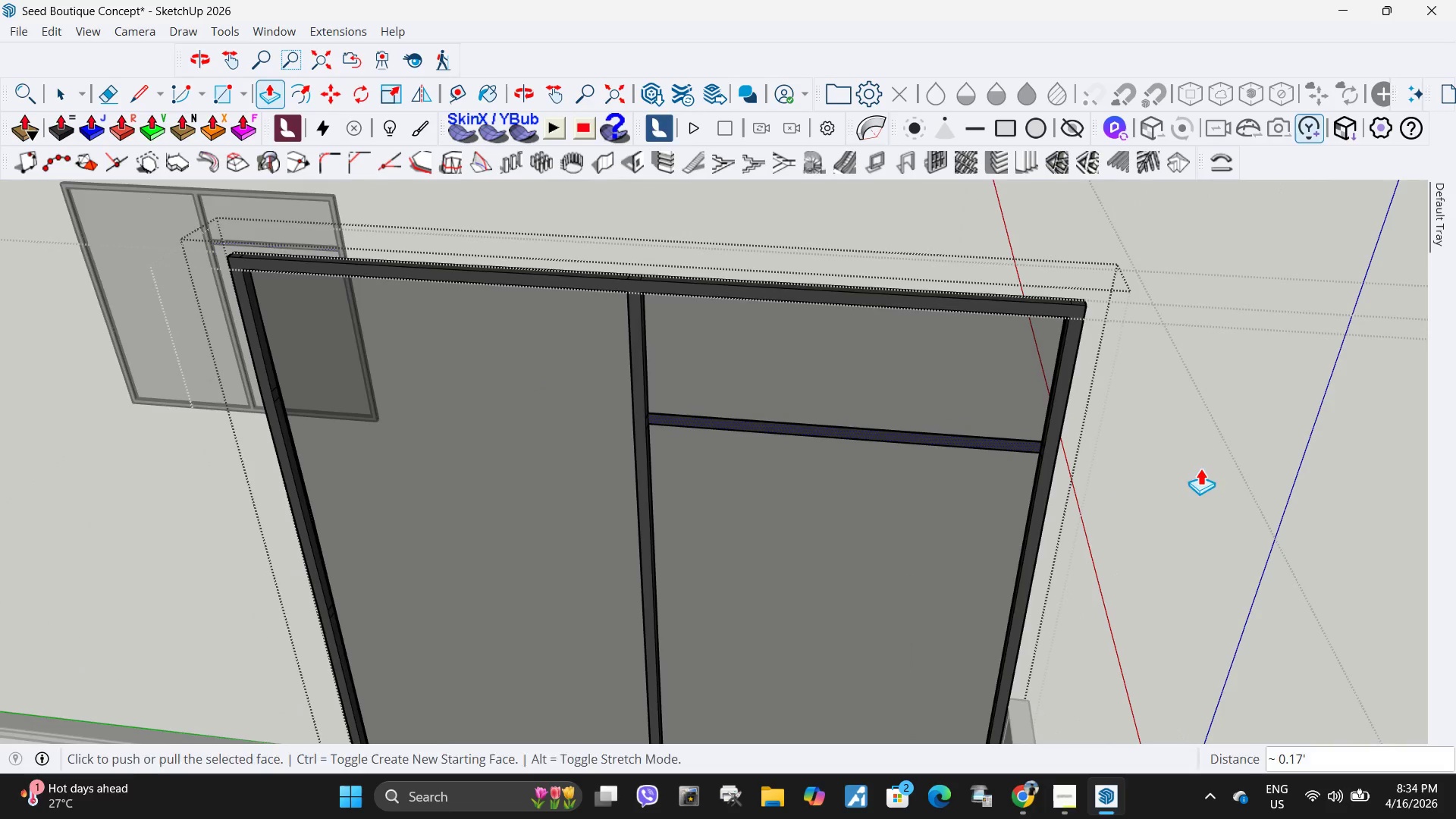 
key(Delete)
 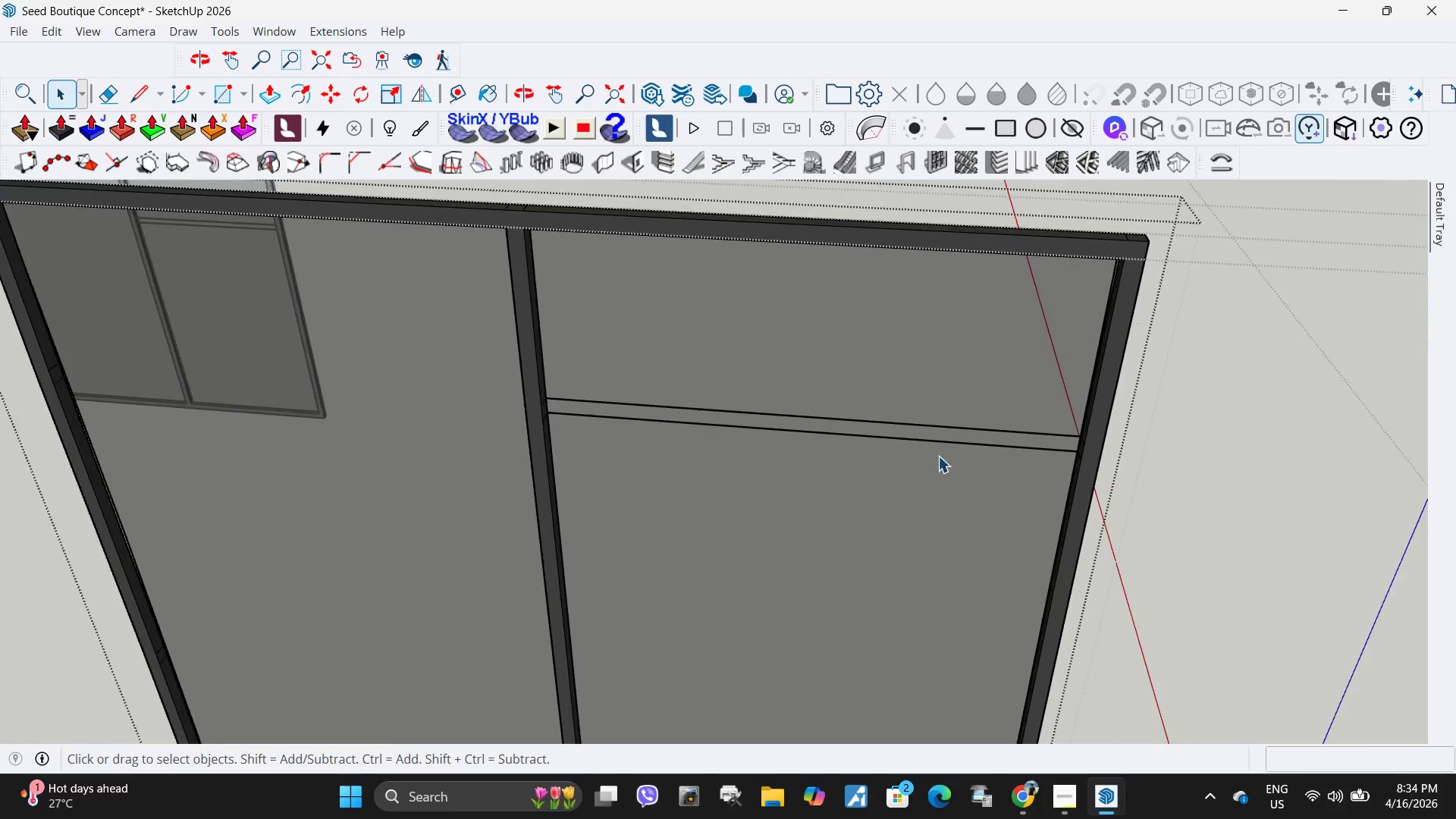 
scroll: coordinate [1036, 450], scroll_direction: up, amount: 5.0
 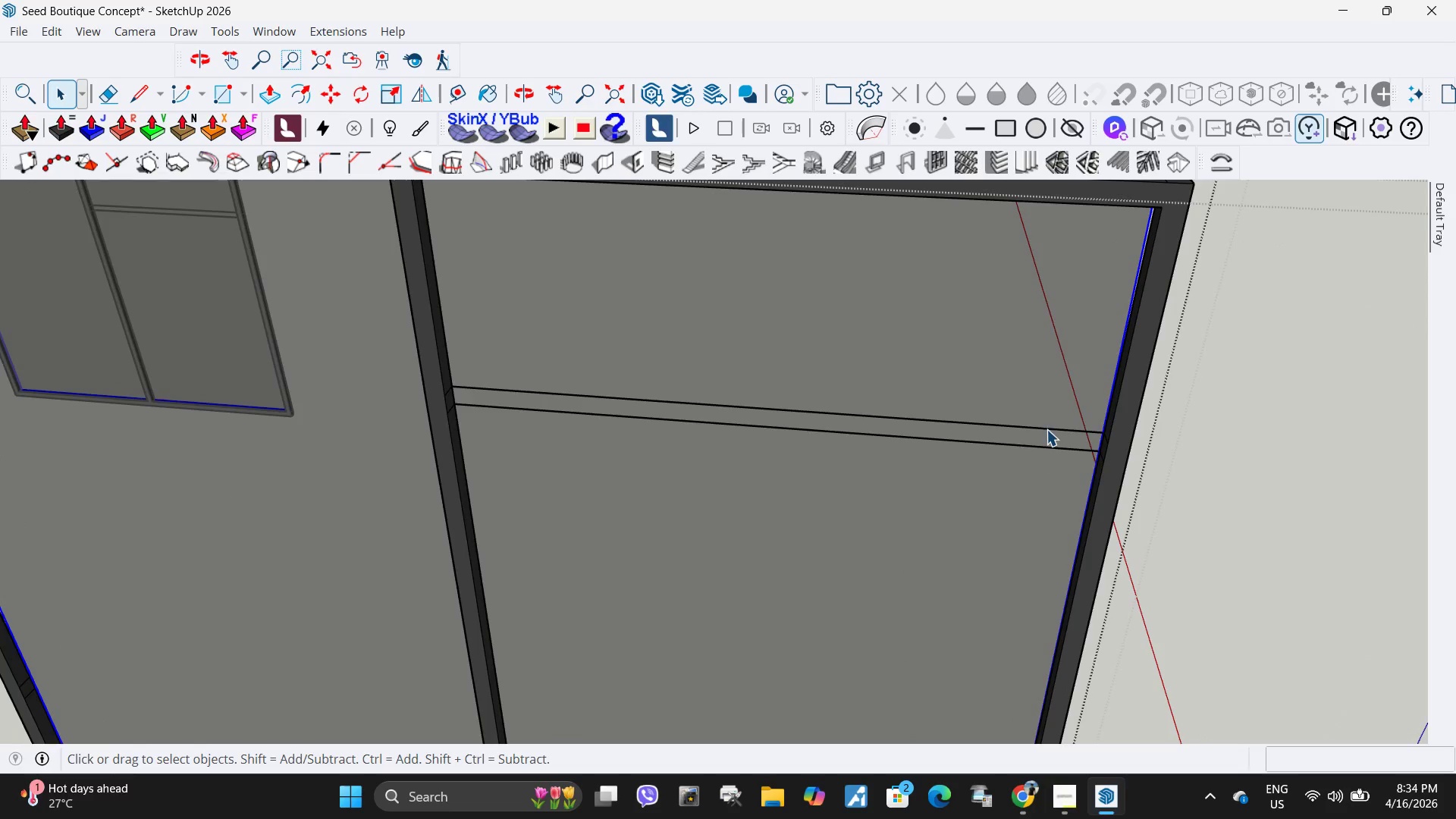 
double_click([1046, 429])
 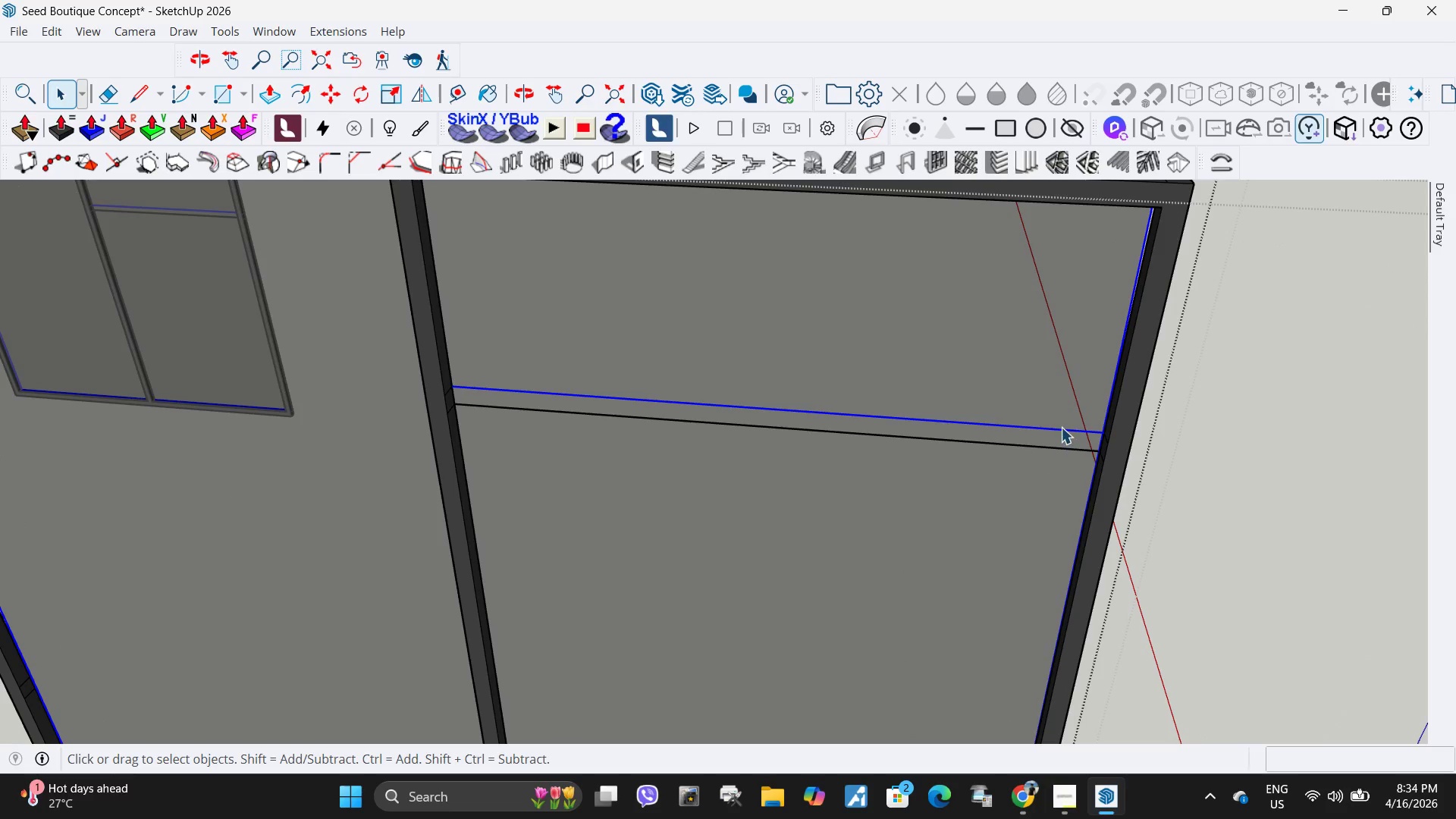 
left_click([1061, 427])
 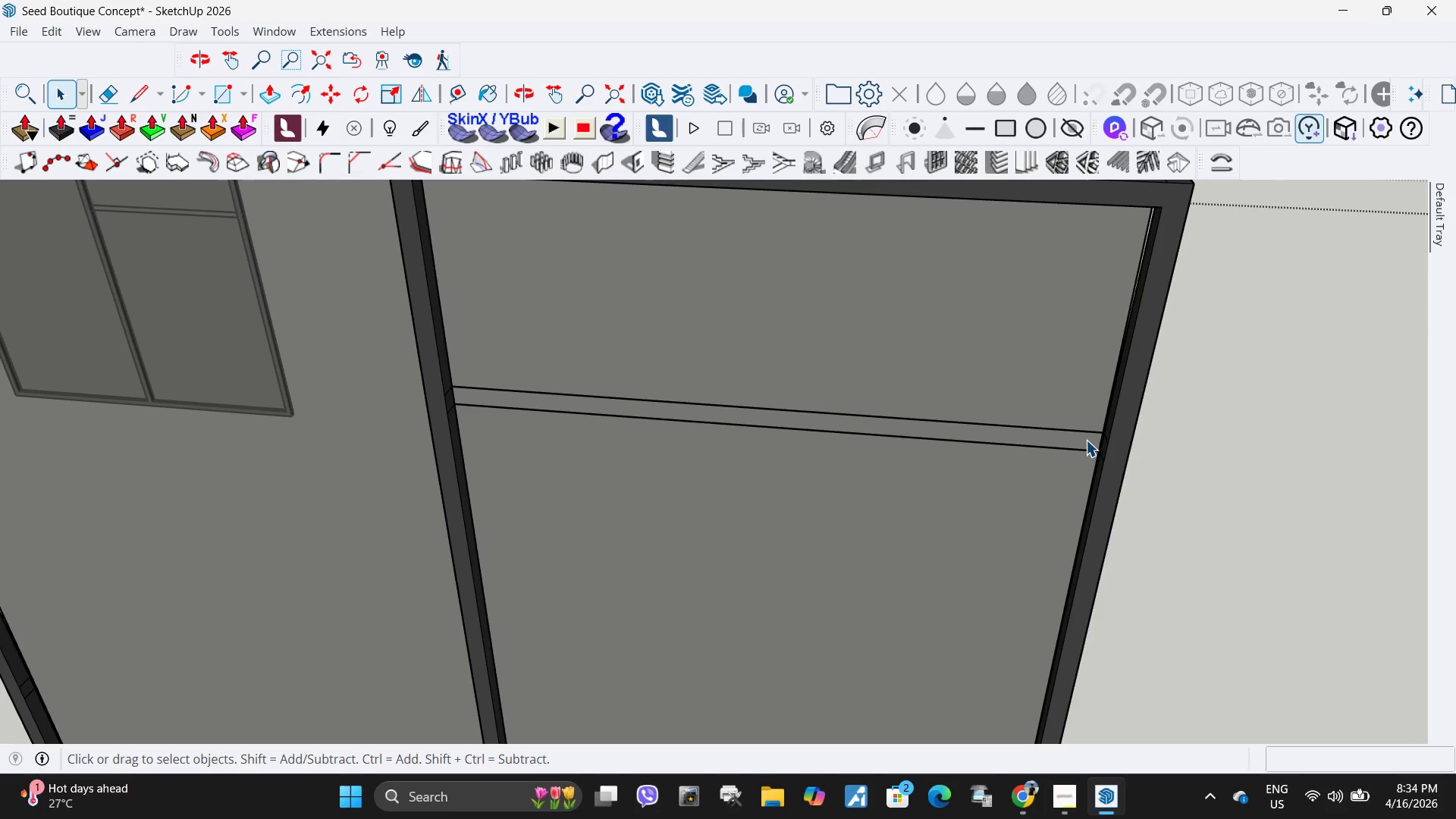 
left_click([1086, 434])
 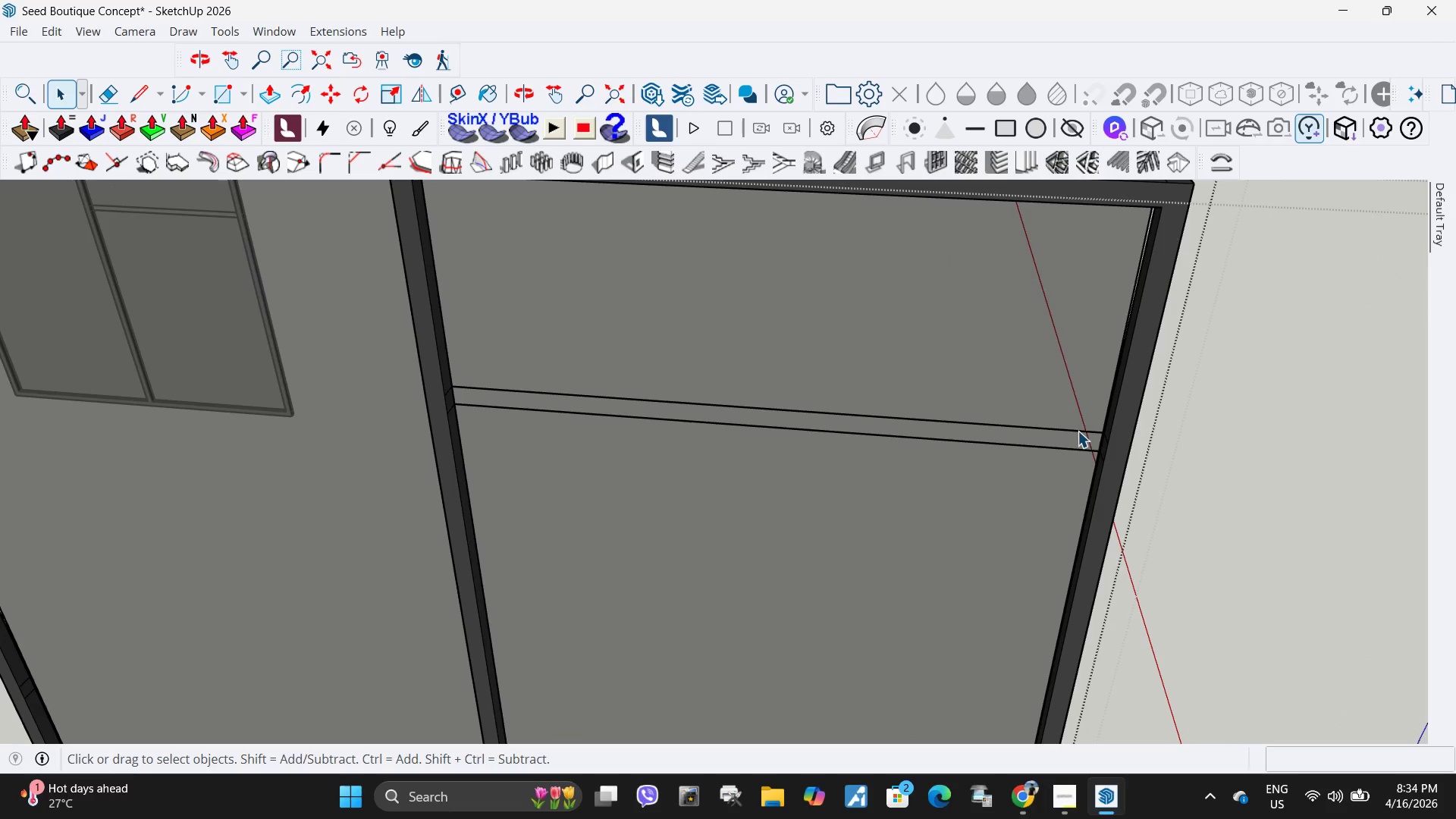 
triple_click([1077, 431])
 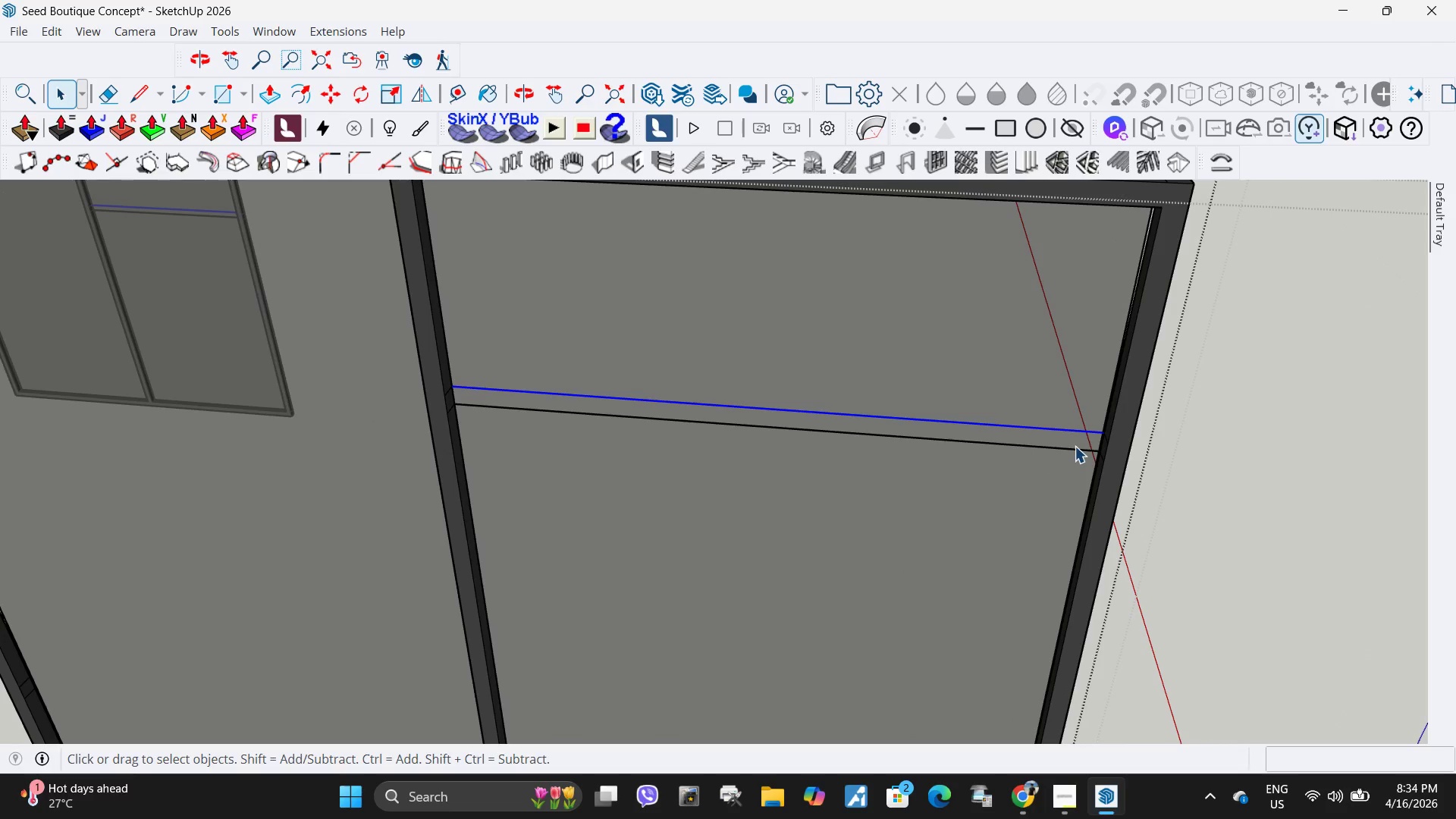 
key(Delete)
 